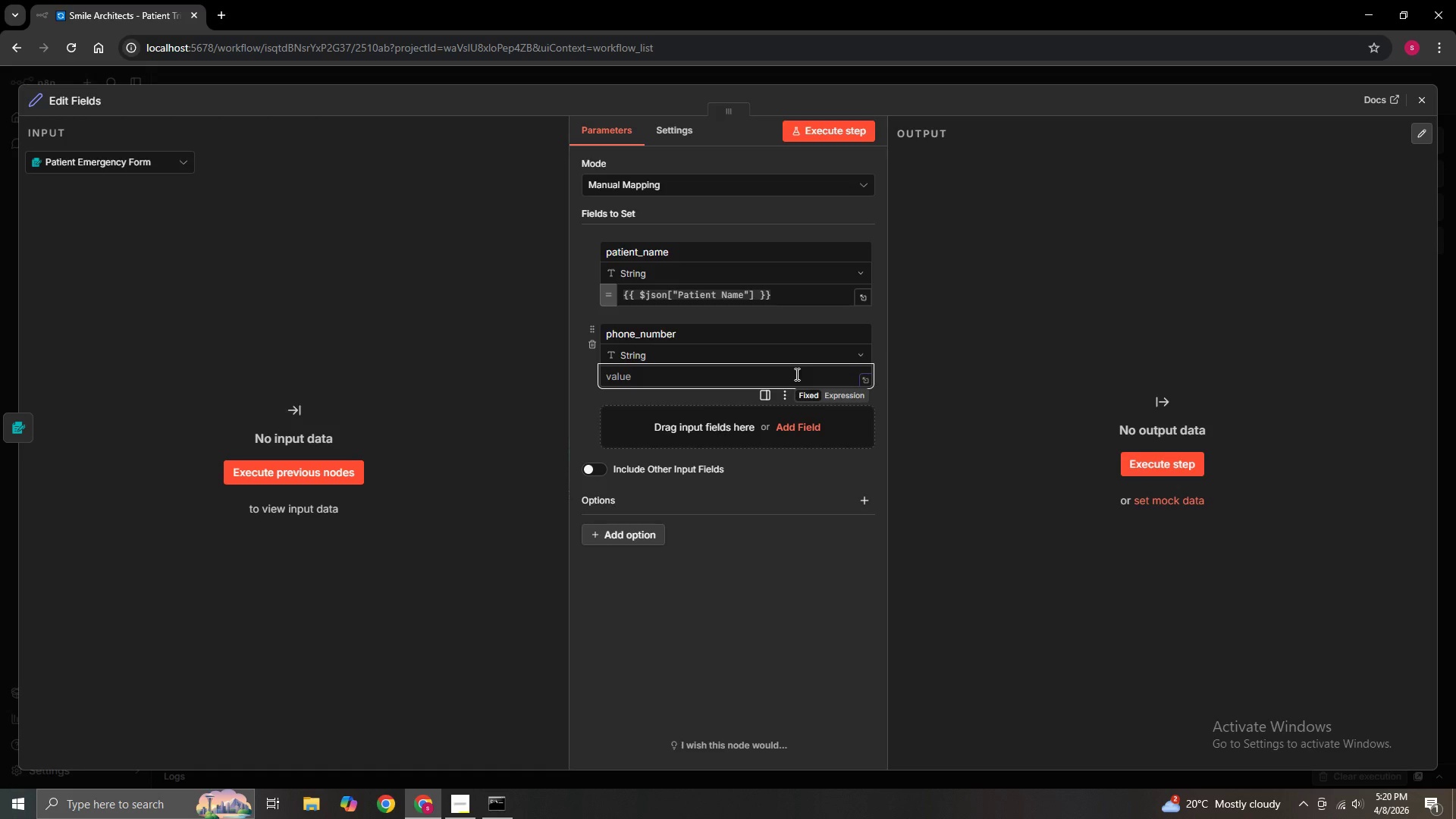 
type(={{$json)
 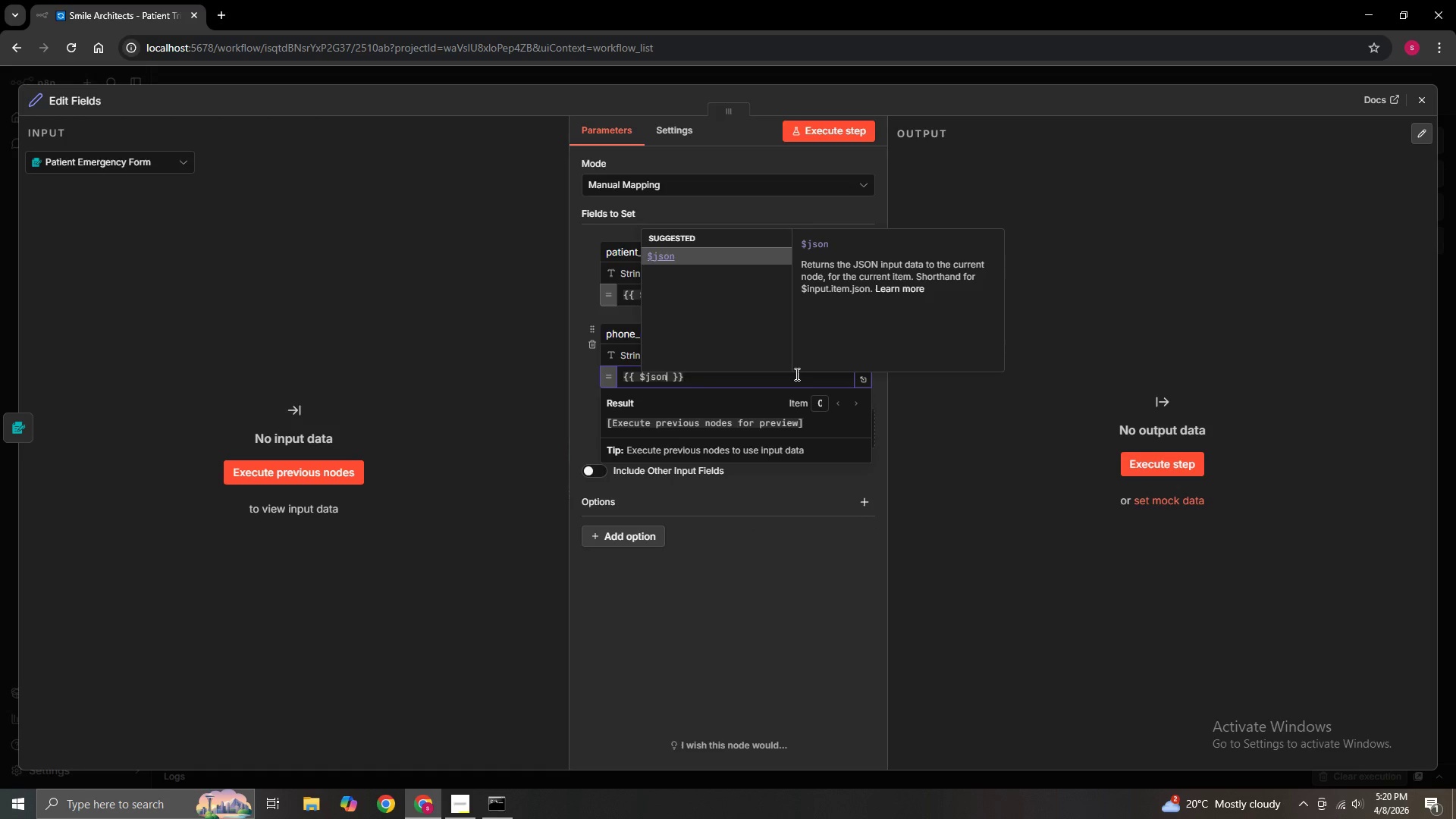 
wait(5.62)
 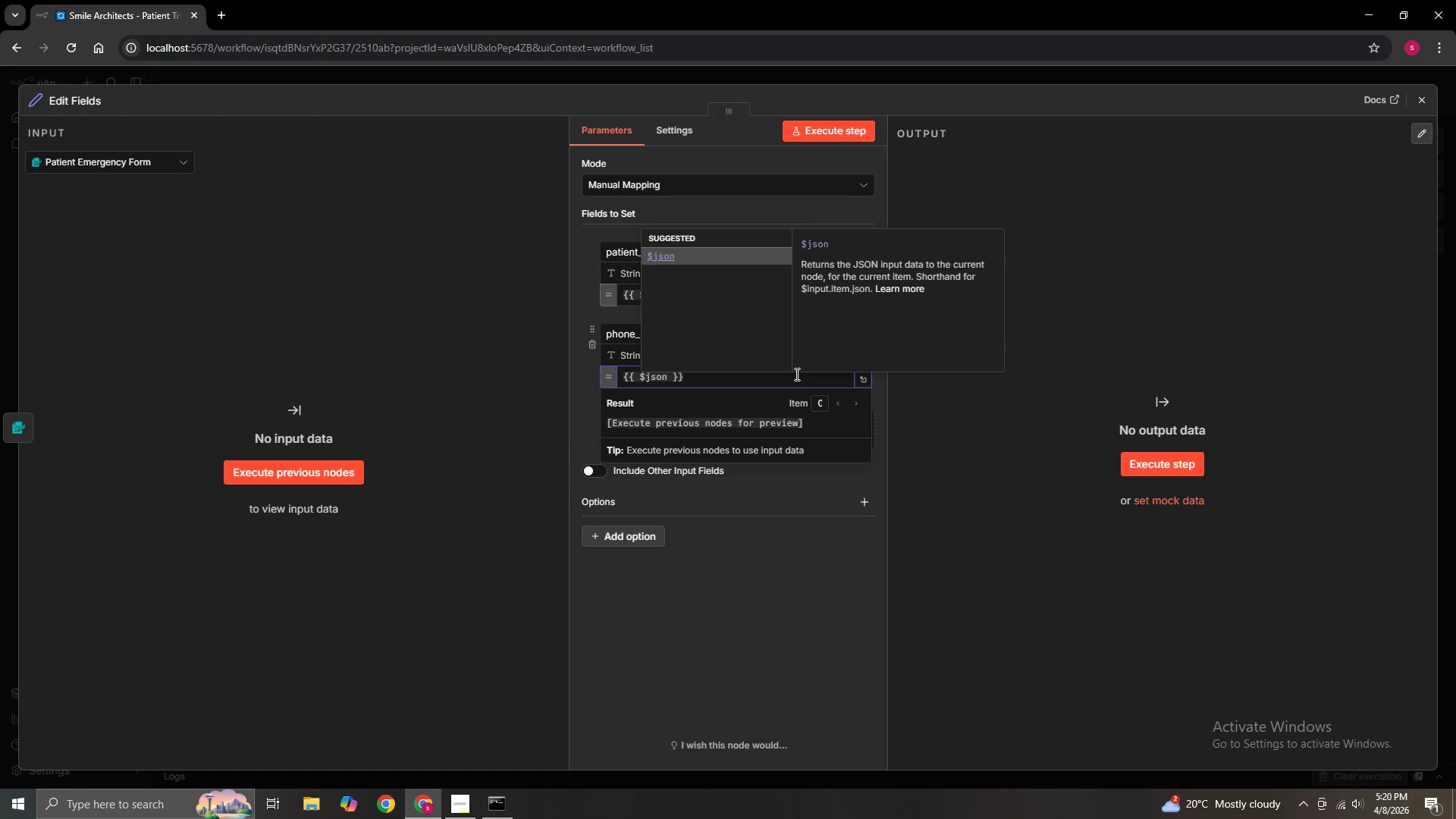 
type(["Phone Number)
 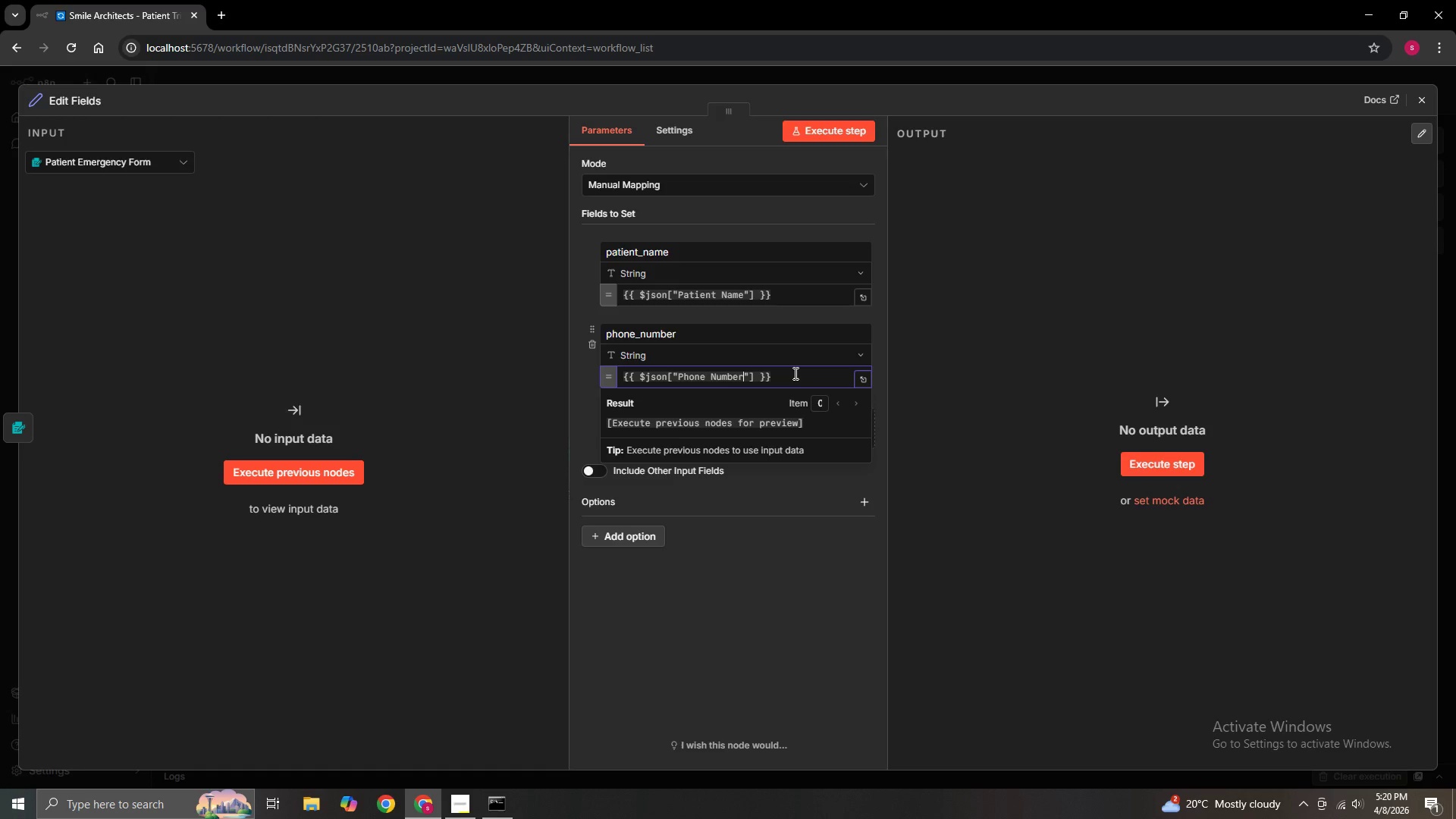 
left_click([926, 379])
 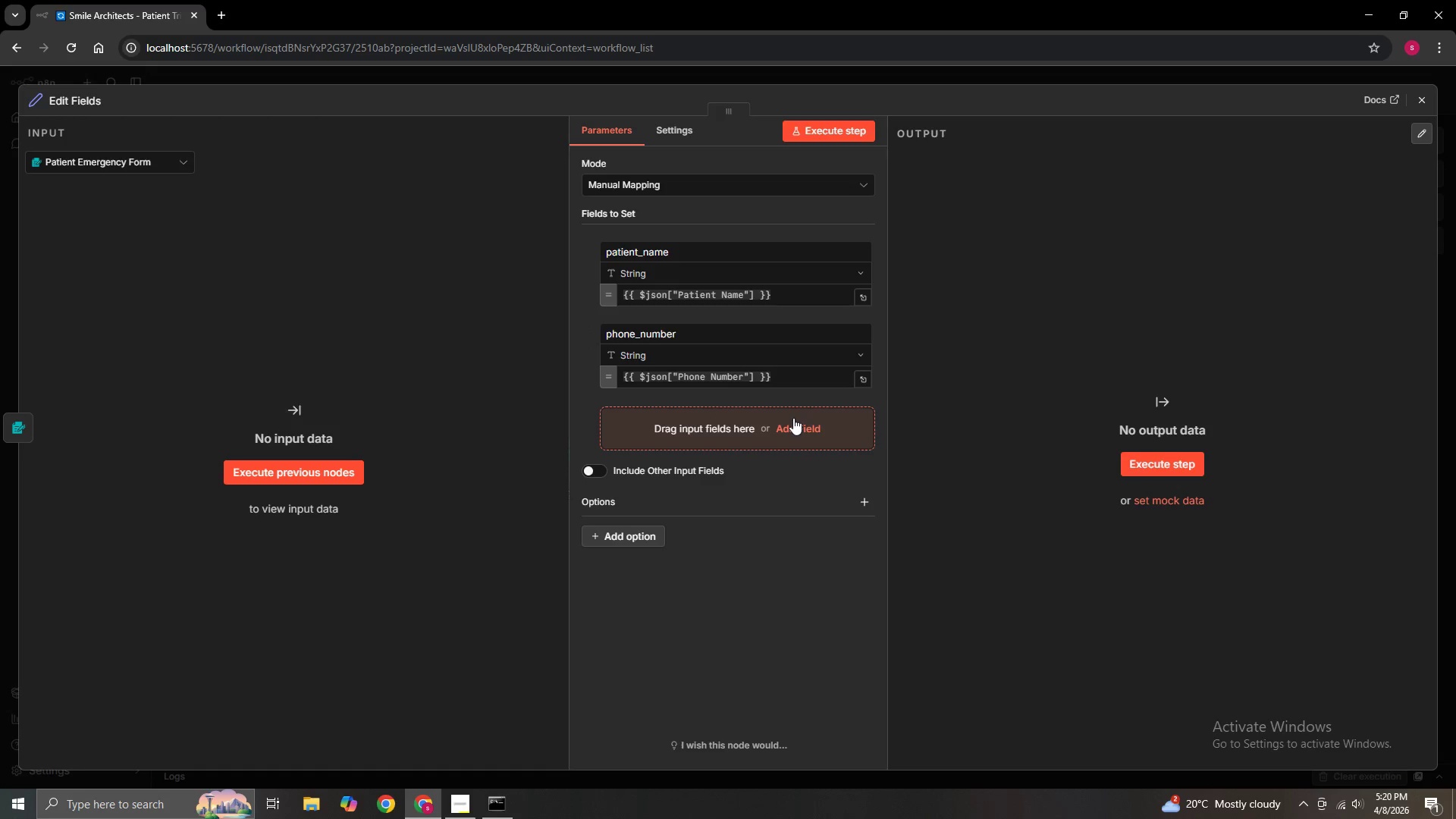 
left_click([792, 423])
 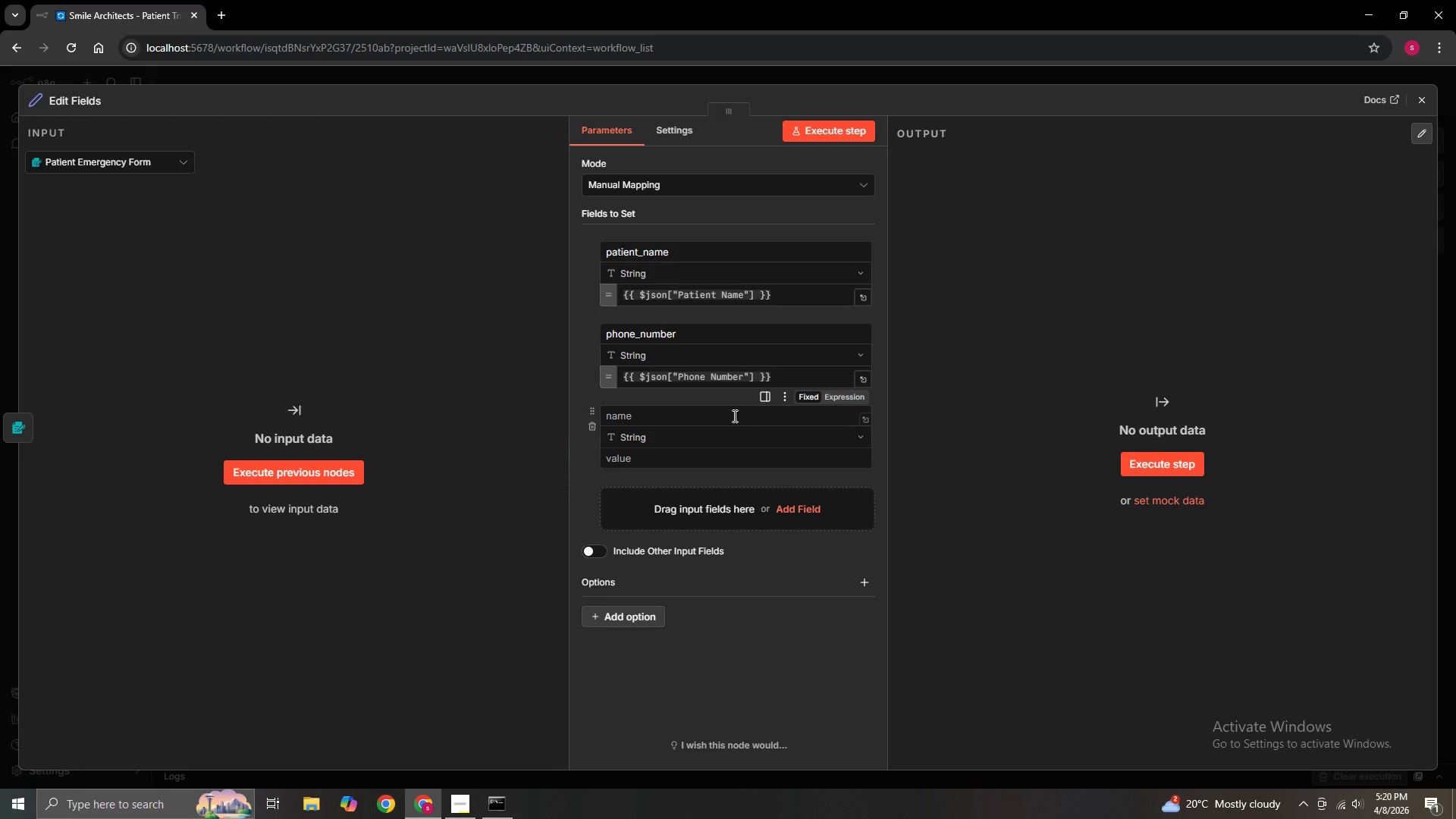 
left_click([733, 416])
 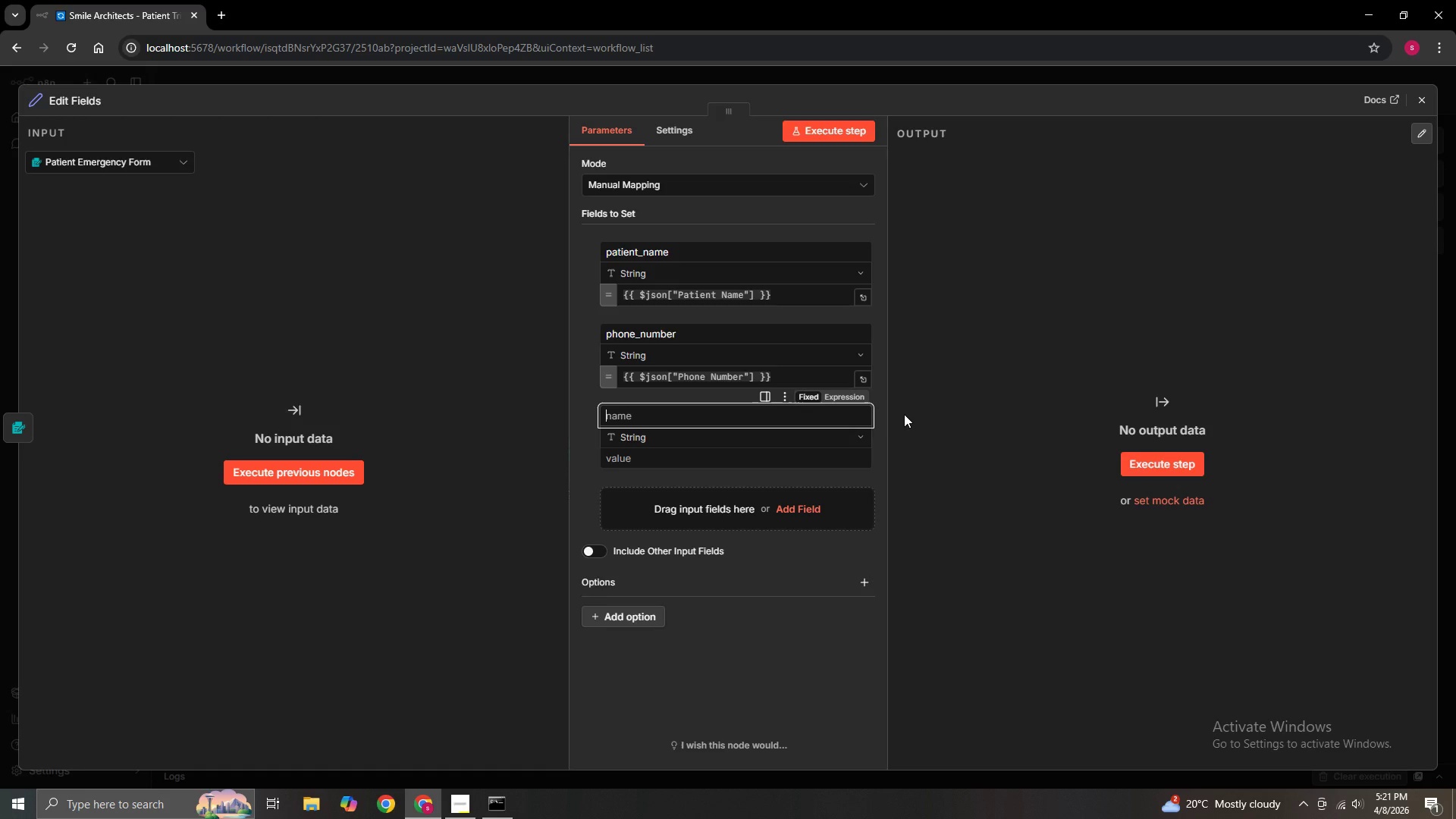 
wait(5.83)
 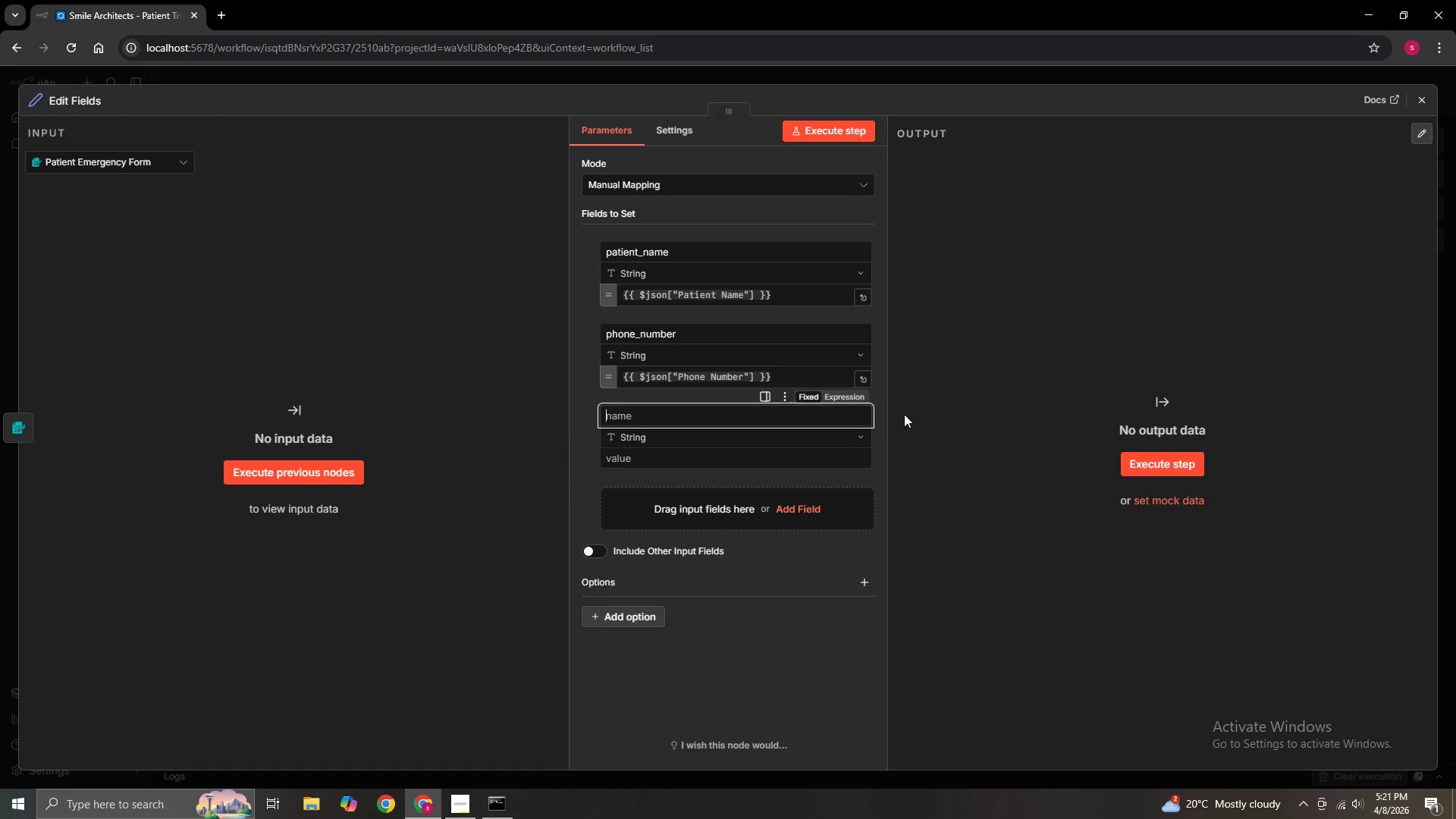 
type(procedure)
 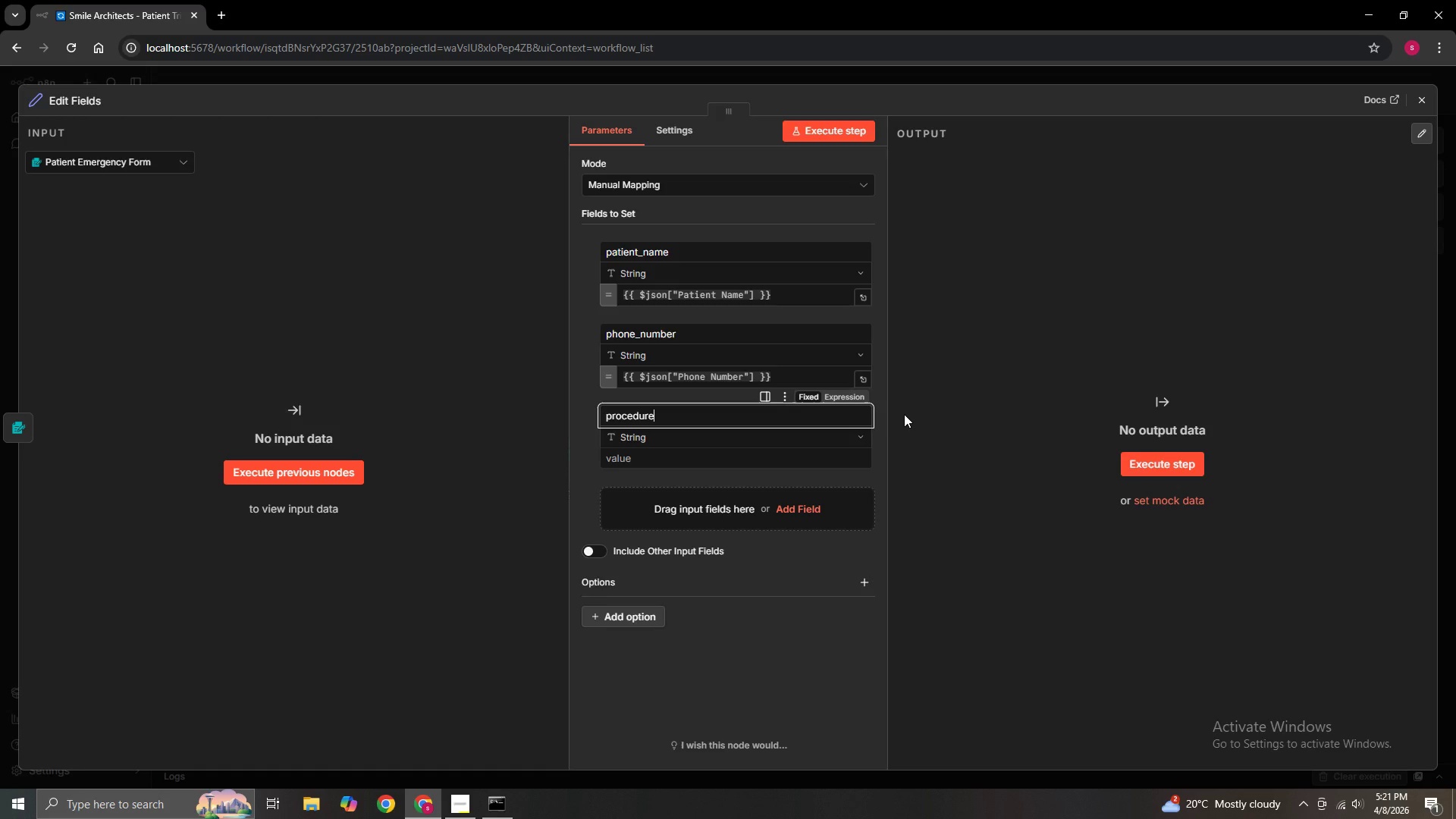 
type())
key(Backspace)
type(_type)
 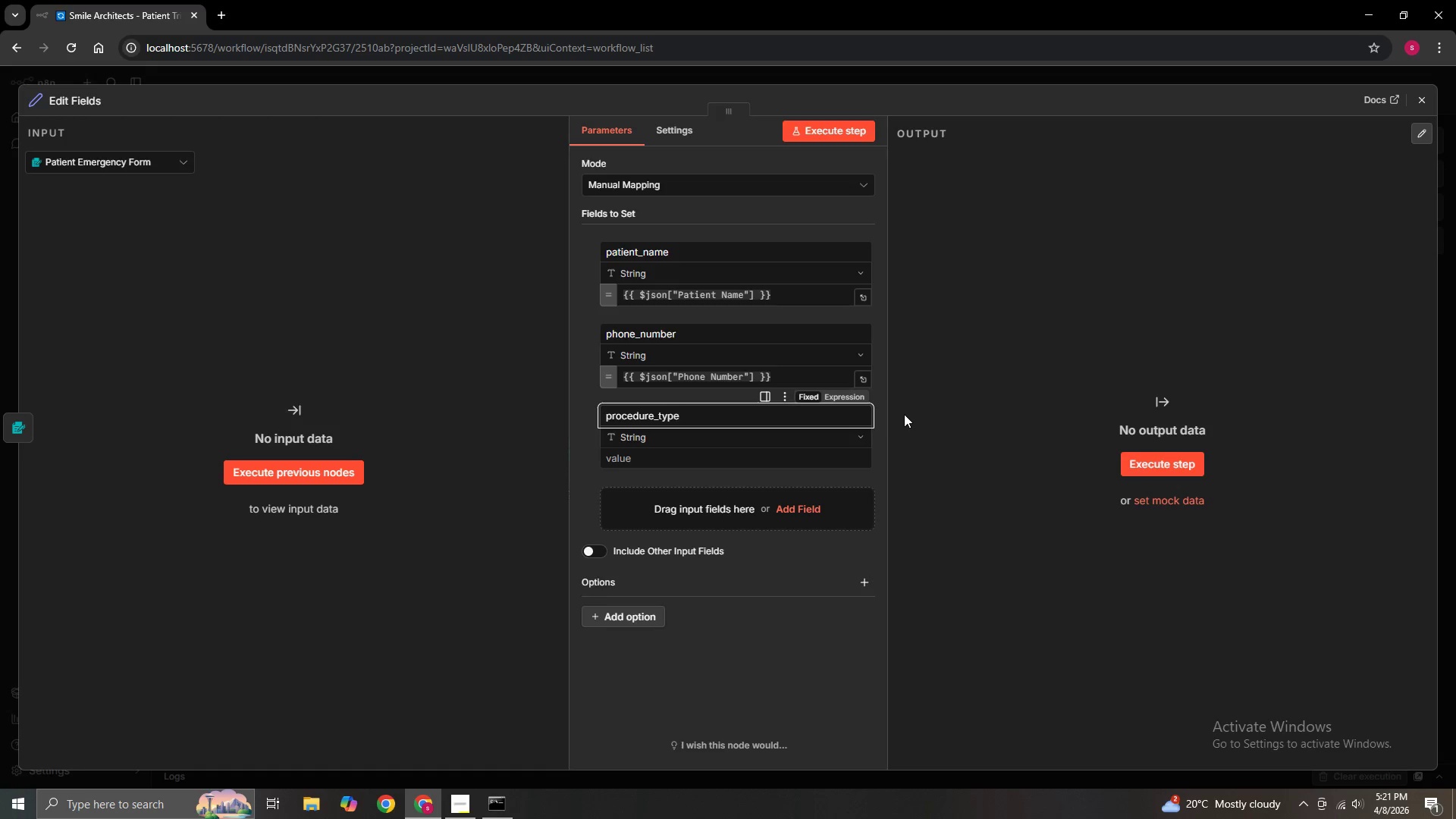 
left_click([965, 436])
 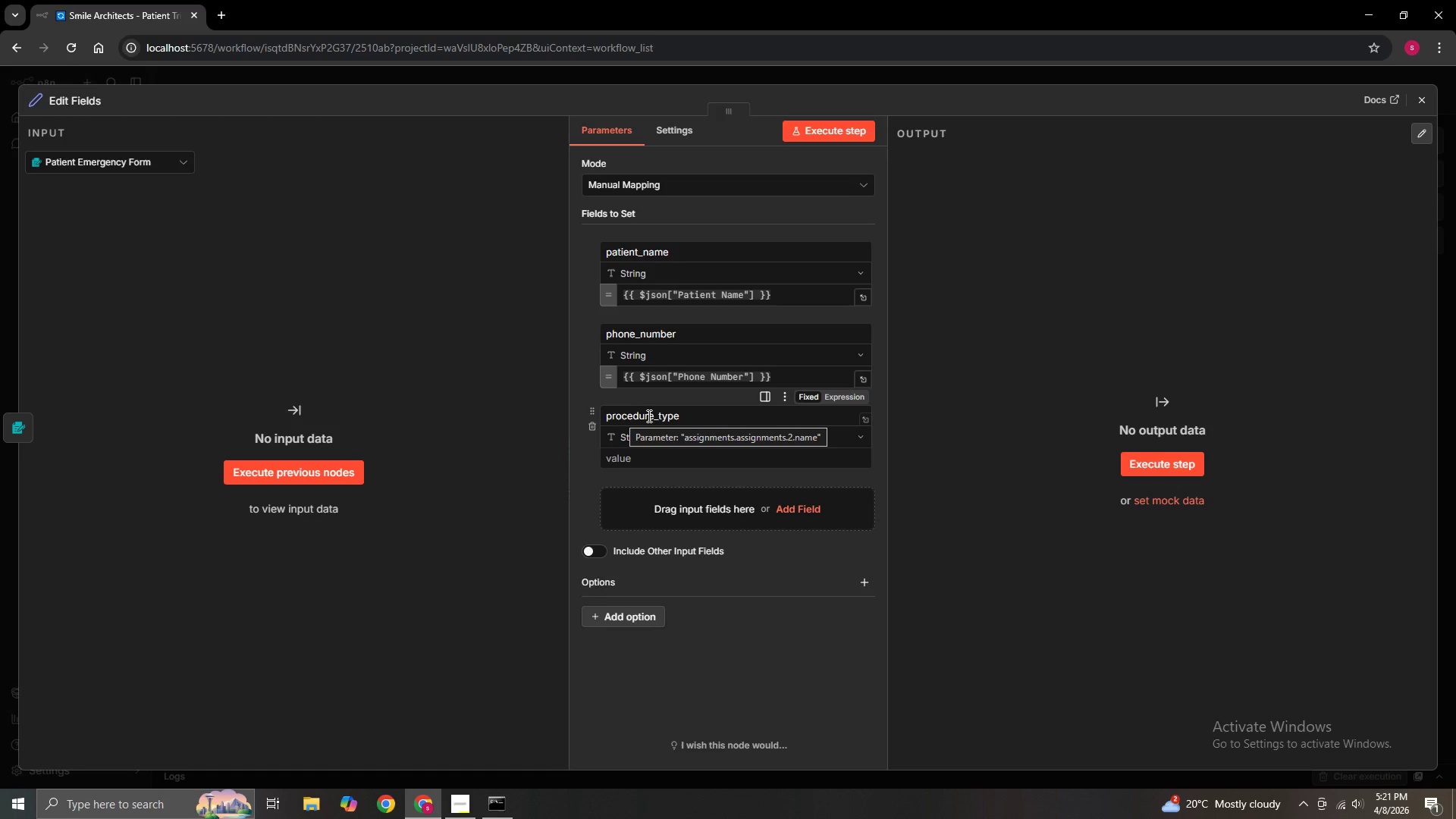 
wait(13.05)
 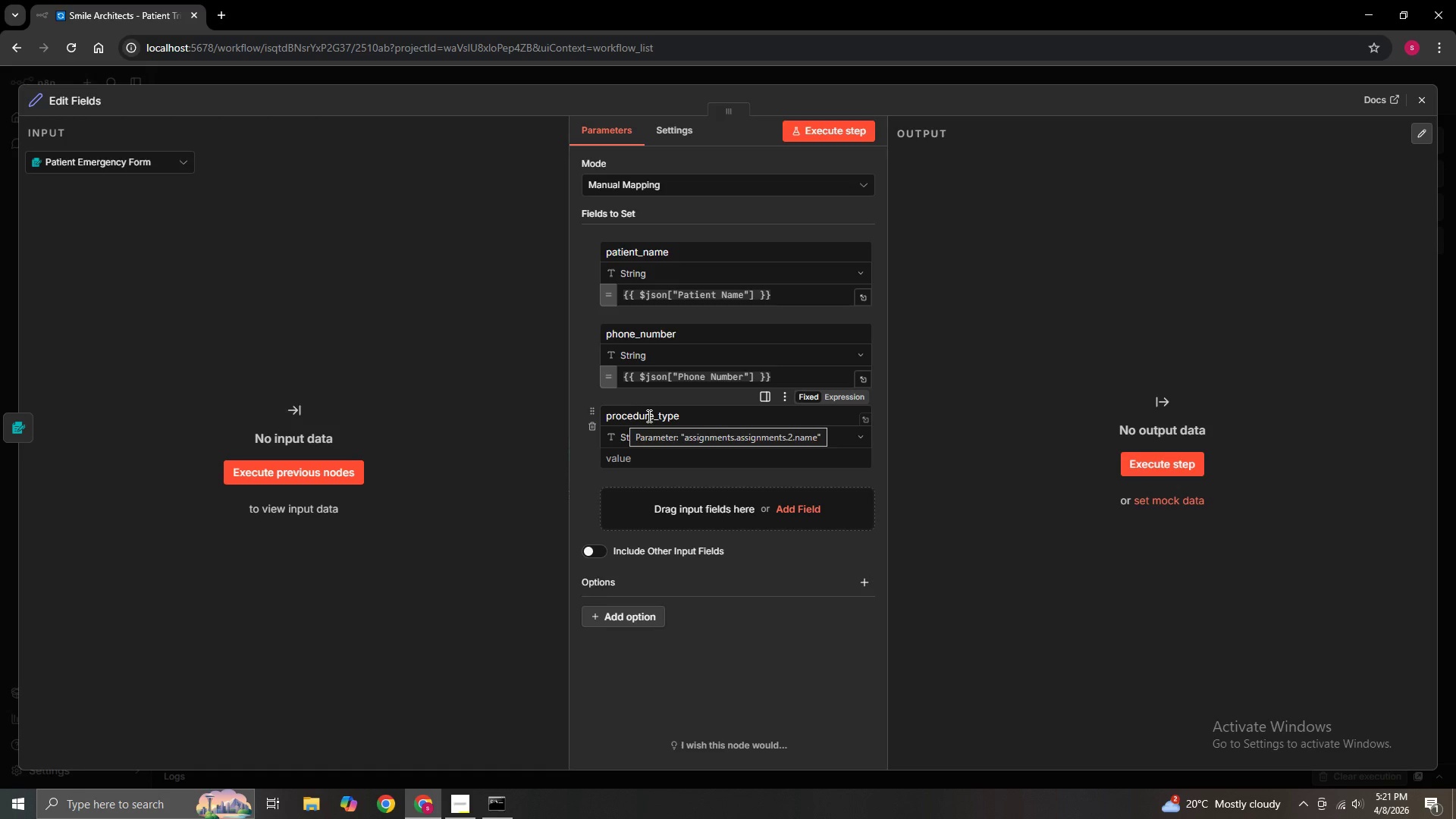 
left_click([729, 456])
 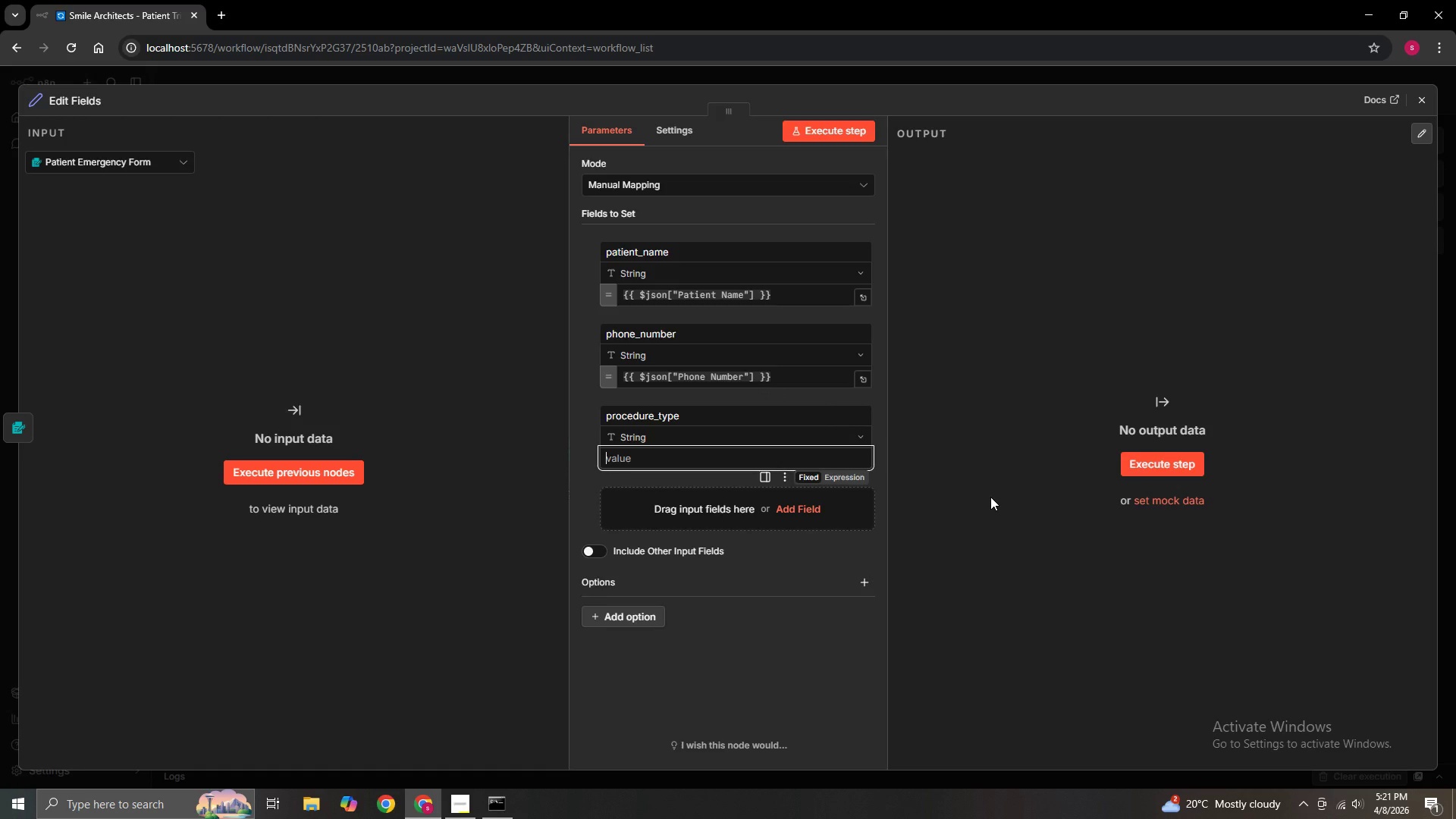 
type(={{$json)
 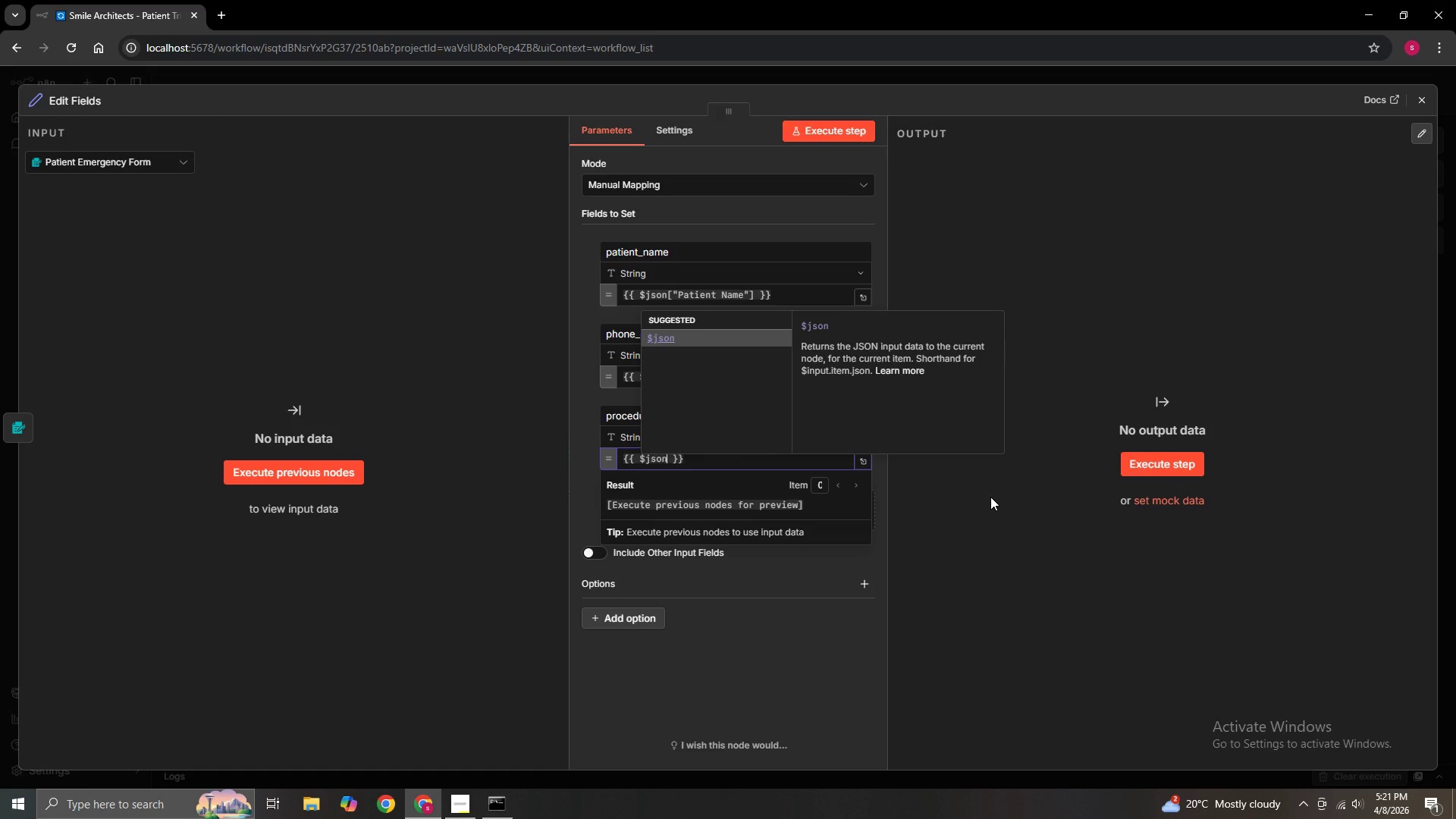 
type(["Procedure )
 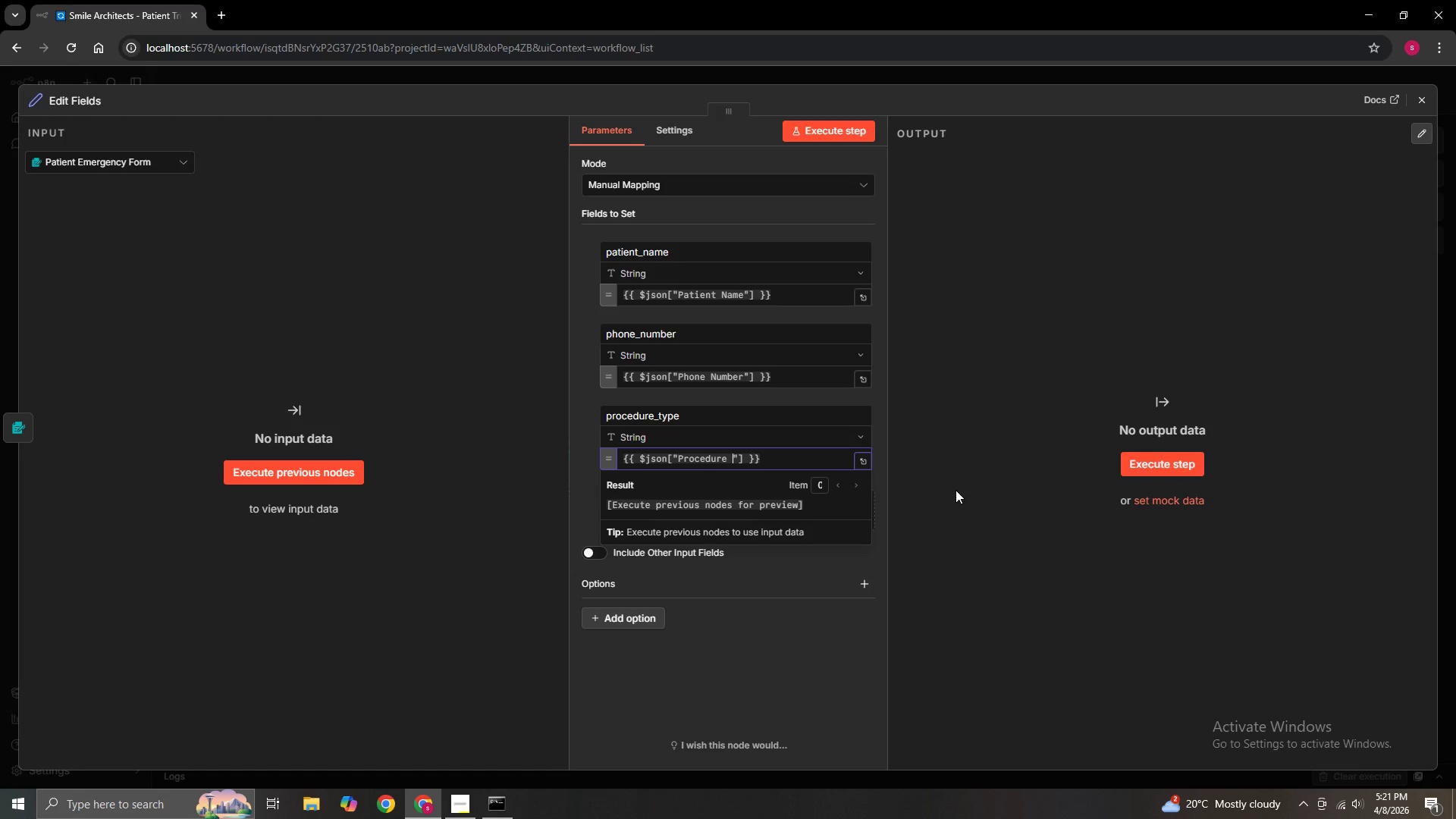 
type(Type)
 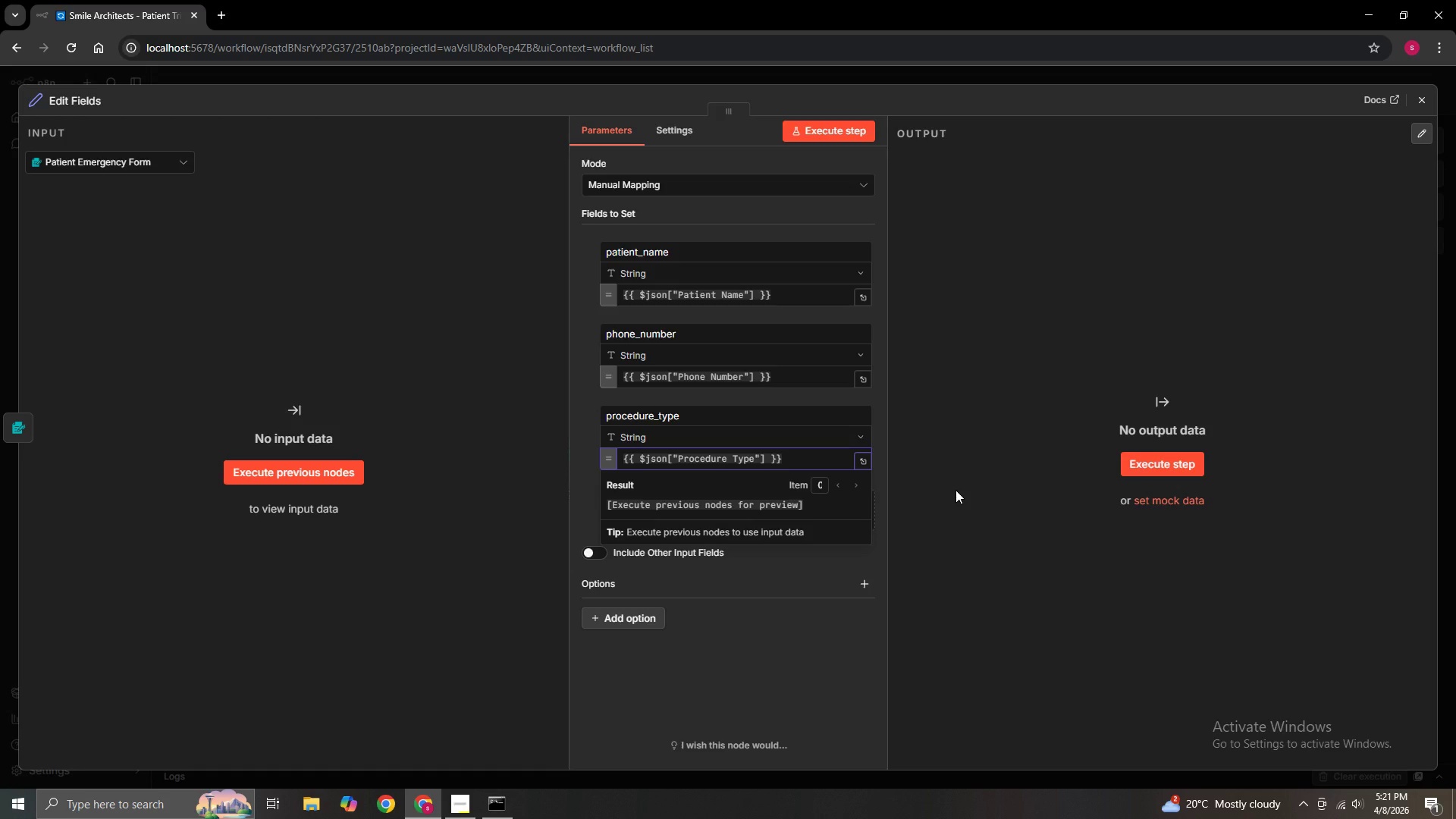 
left_click([956, 490])
 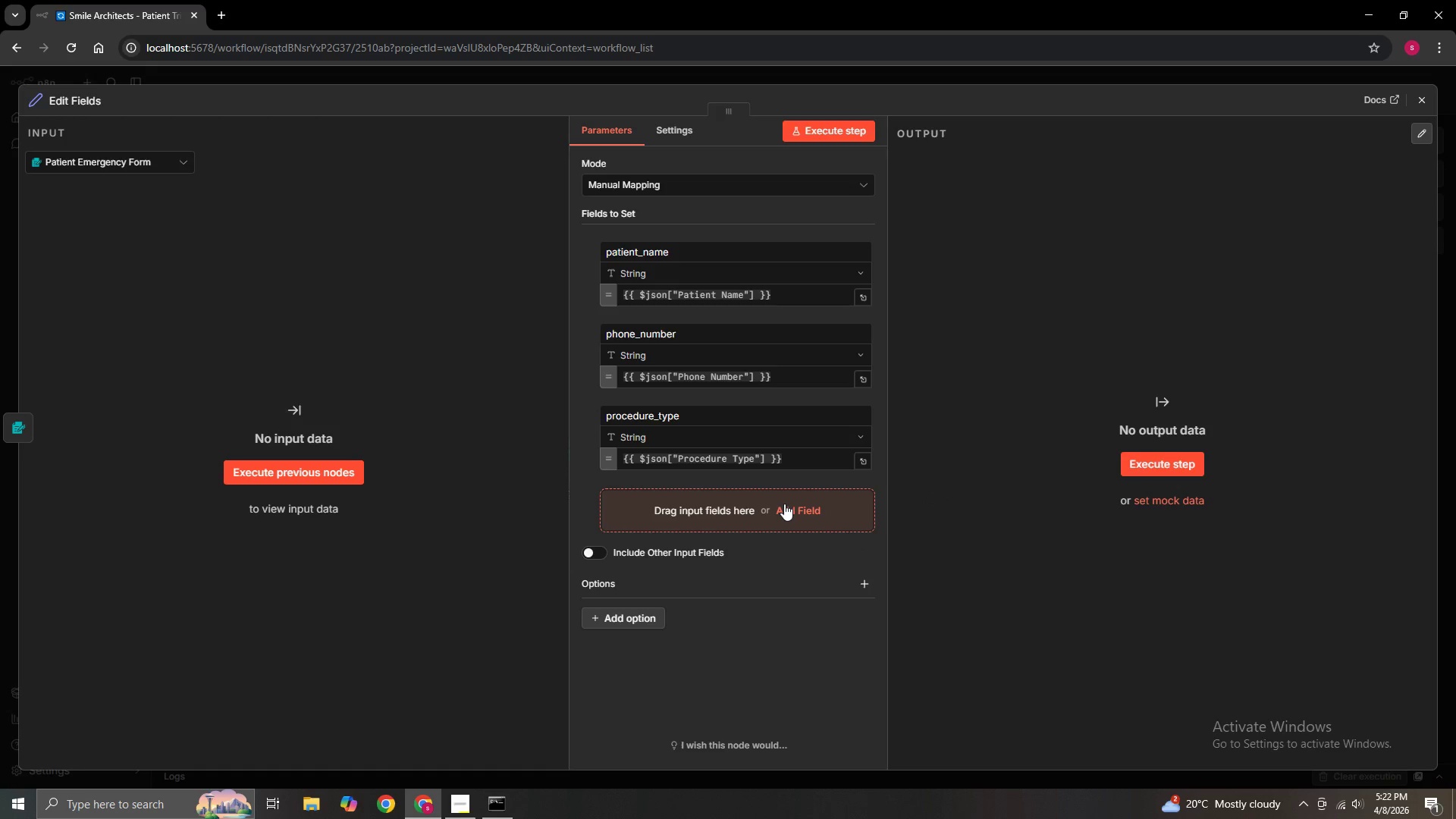 
left_click([785, 504])
 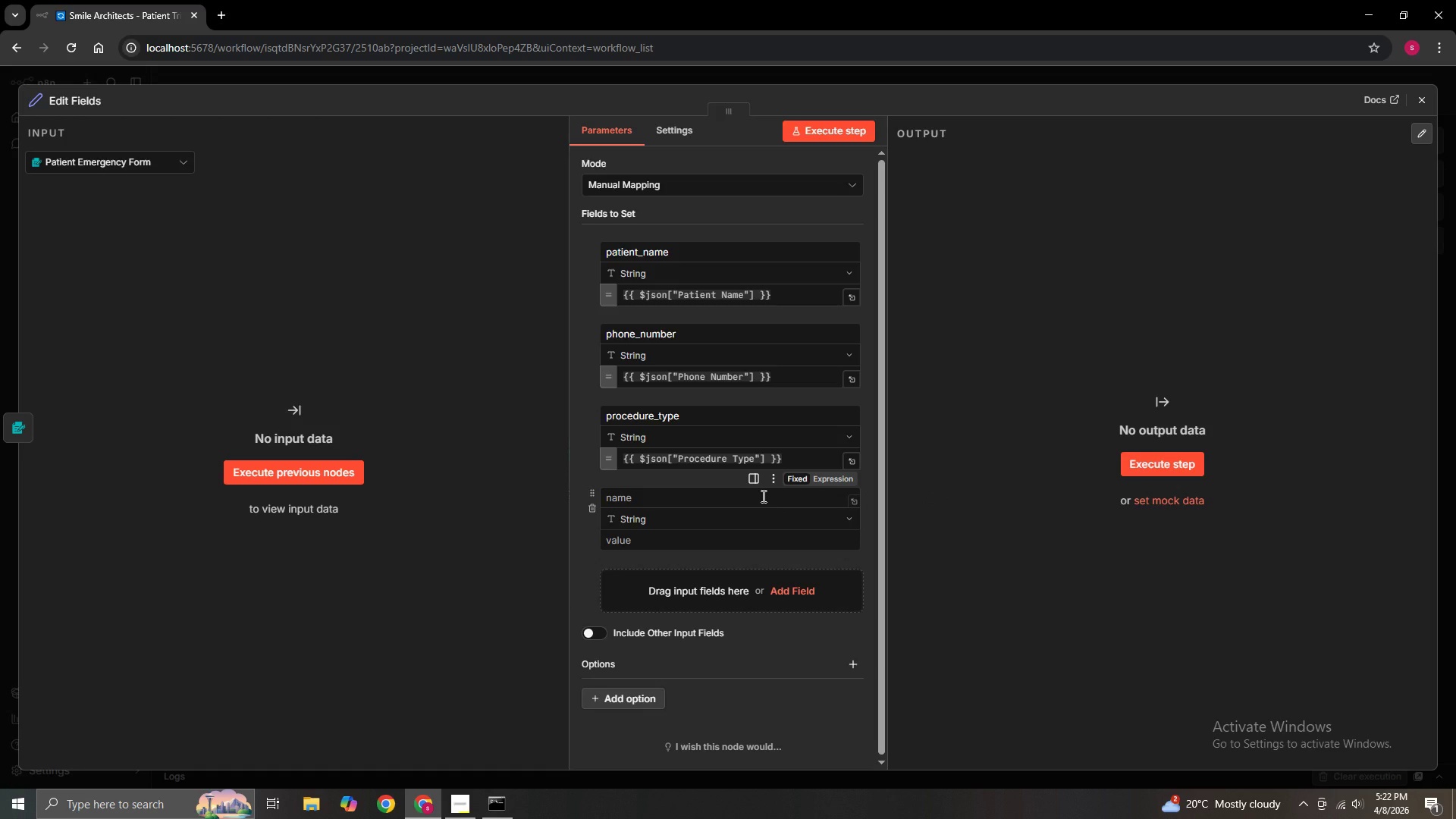 
left_click([762, 496])
 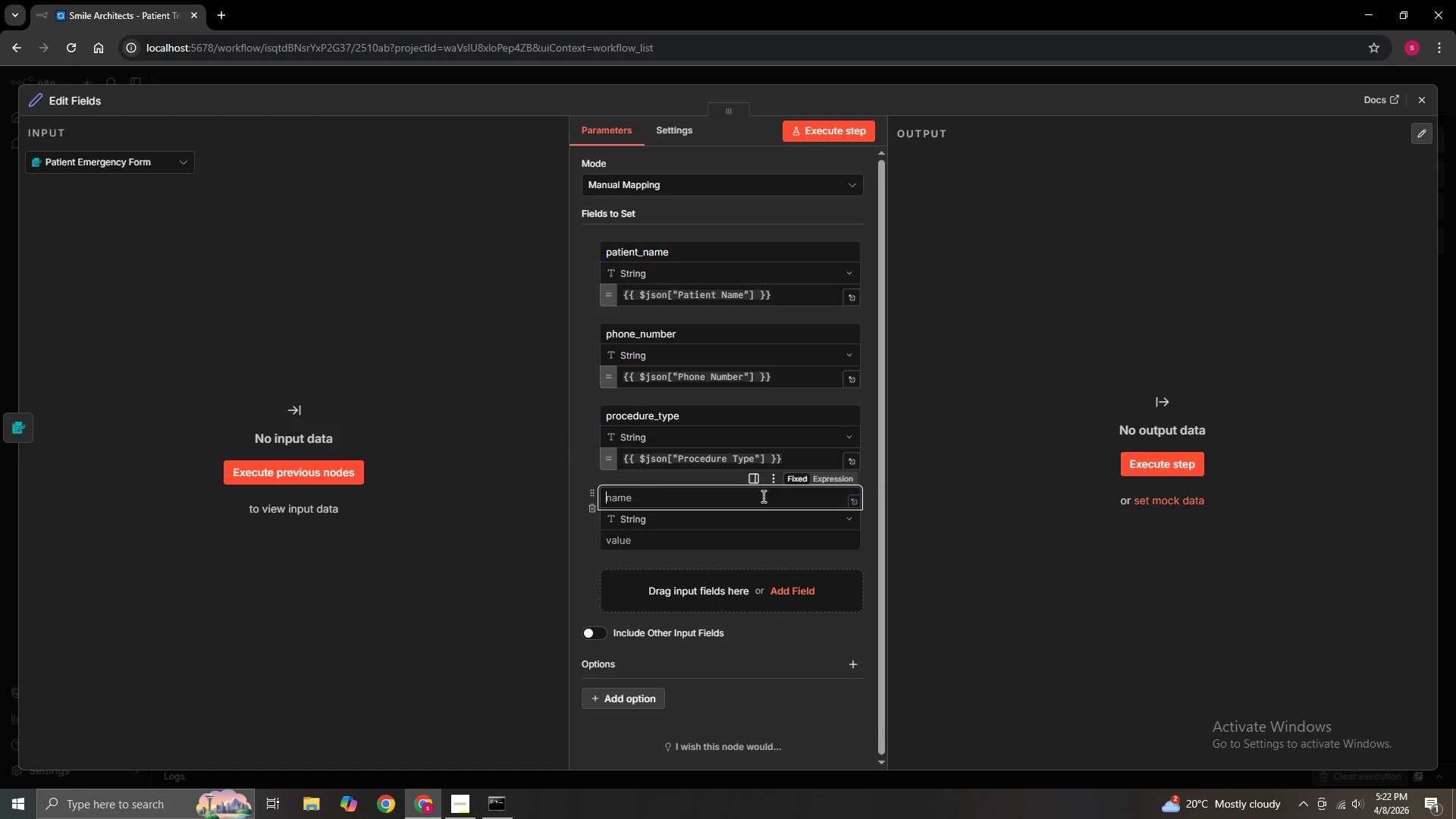 
type(Issue)
key(Backspace)
key(Backspace)
key(Backspace)
key(Backspace)
key(Backspace)
key(Backspace)
type(P)
key(Backspace)
type(pain_level)
 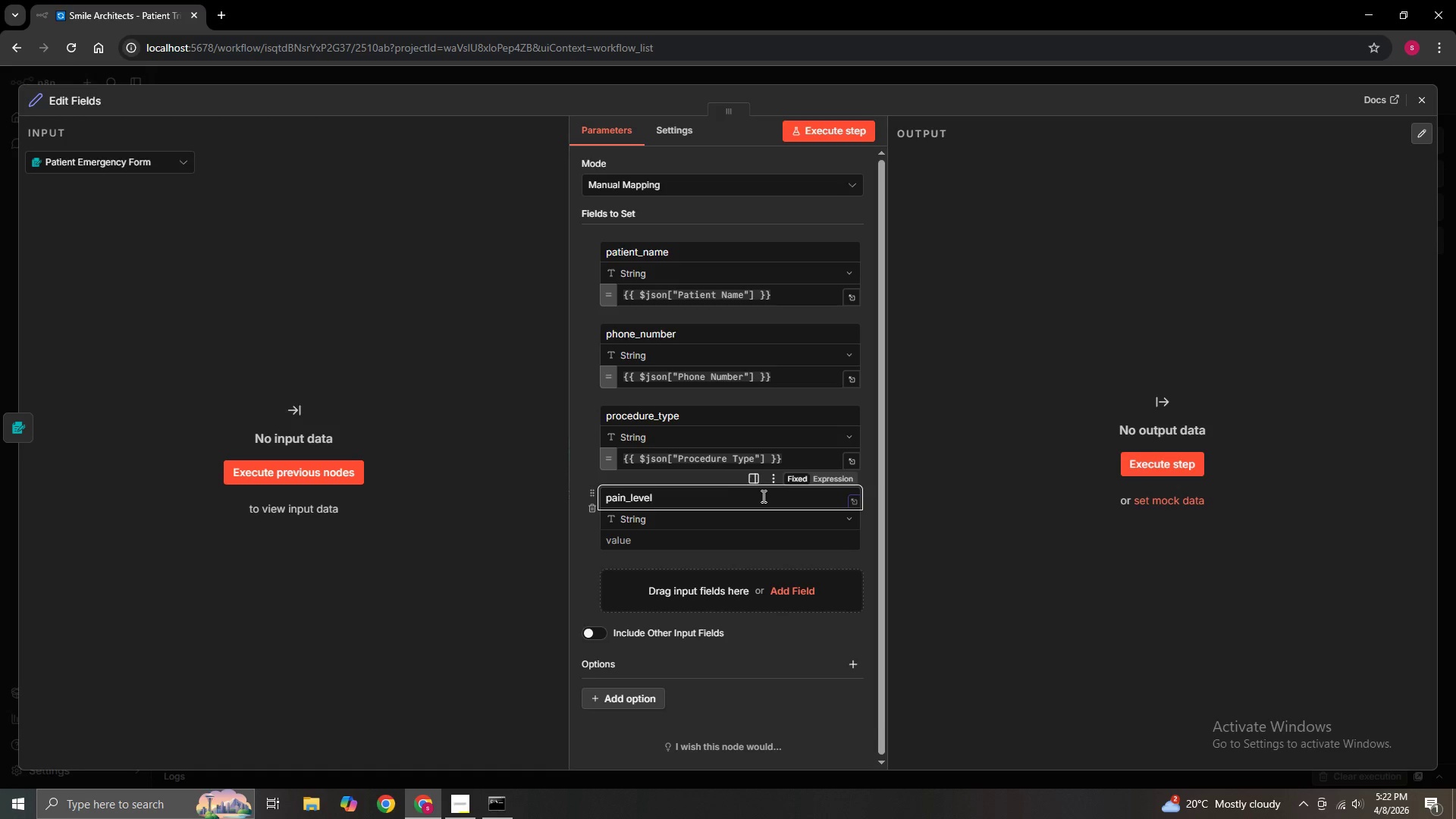 
wait(10.98)
 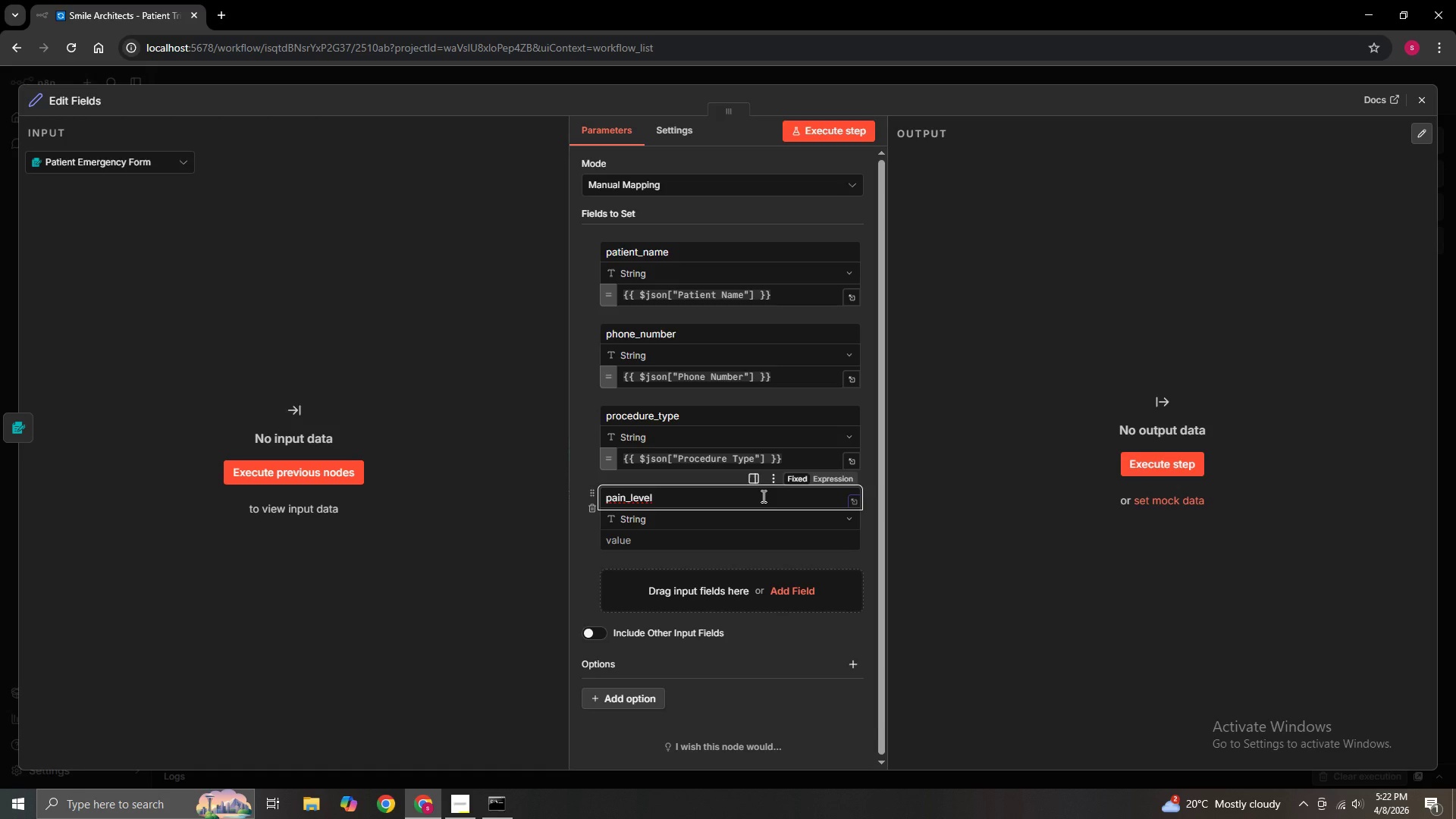 
left_click([727, 547])
 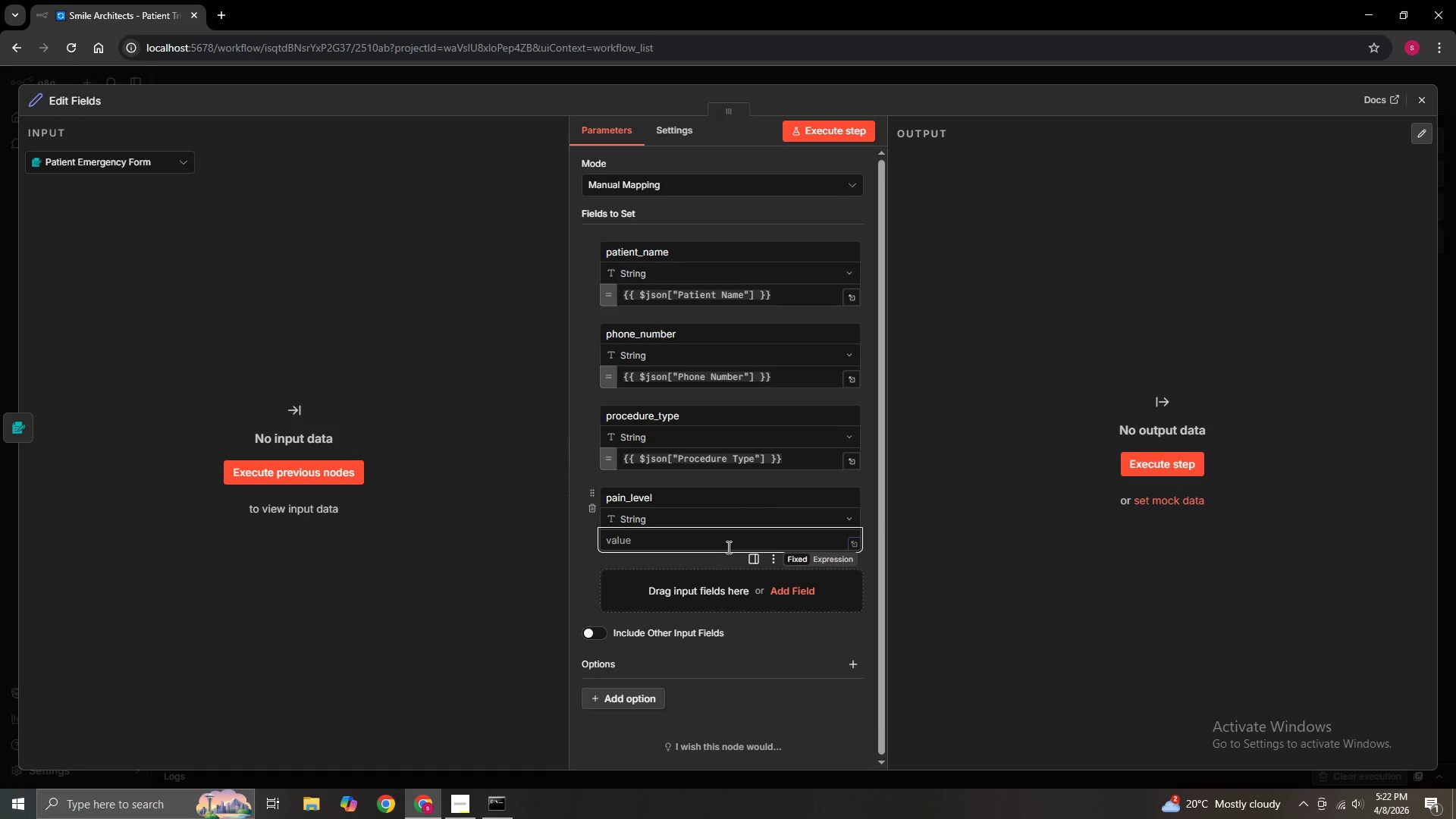 
type(={{$json.["Pain Level)
 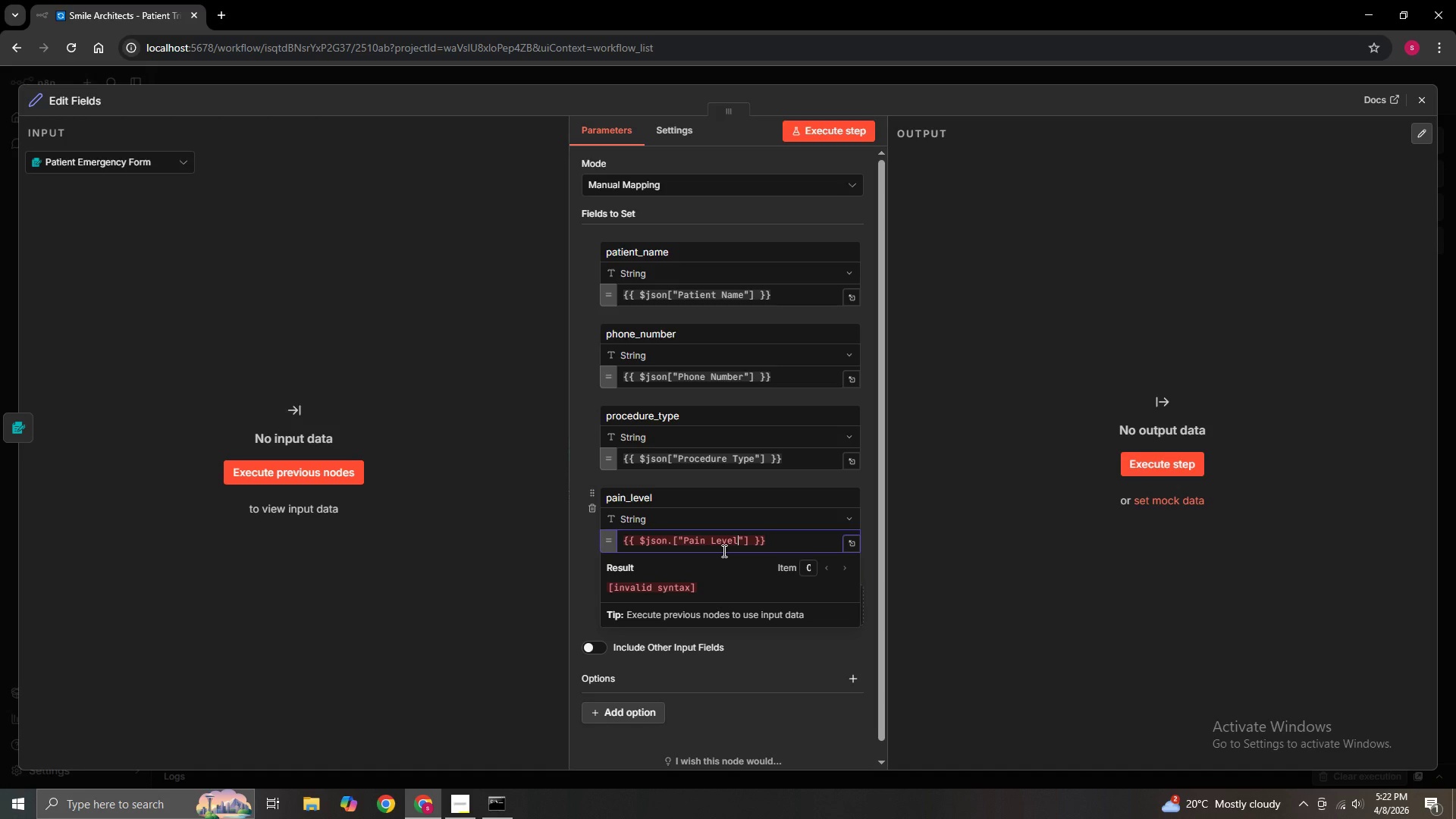 
left_click([966, 535])
 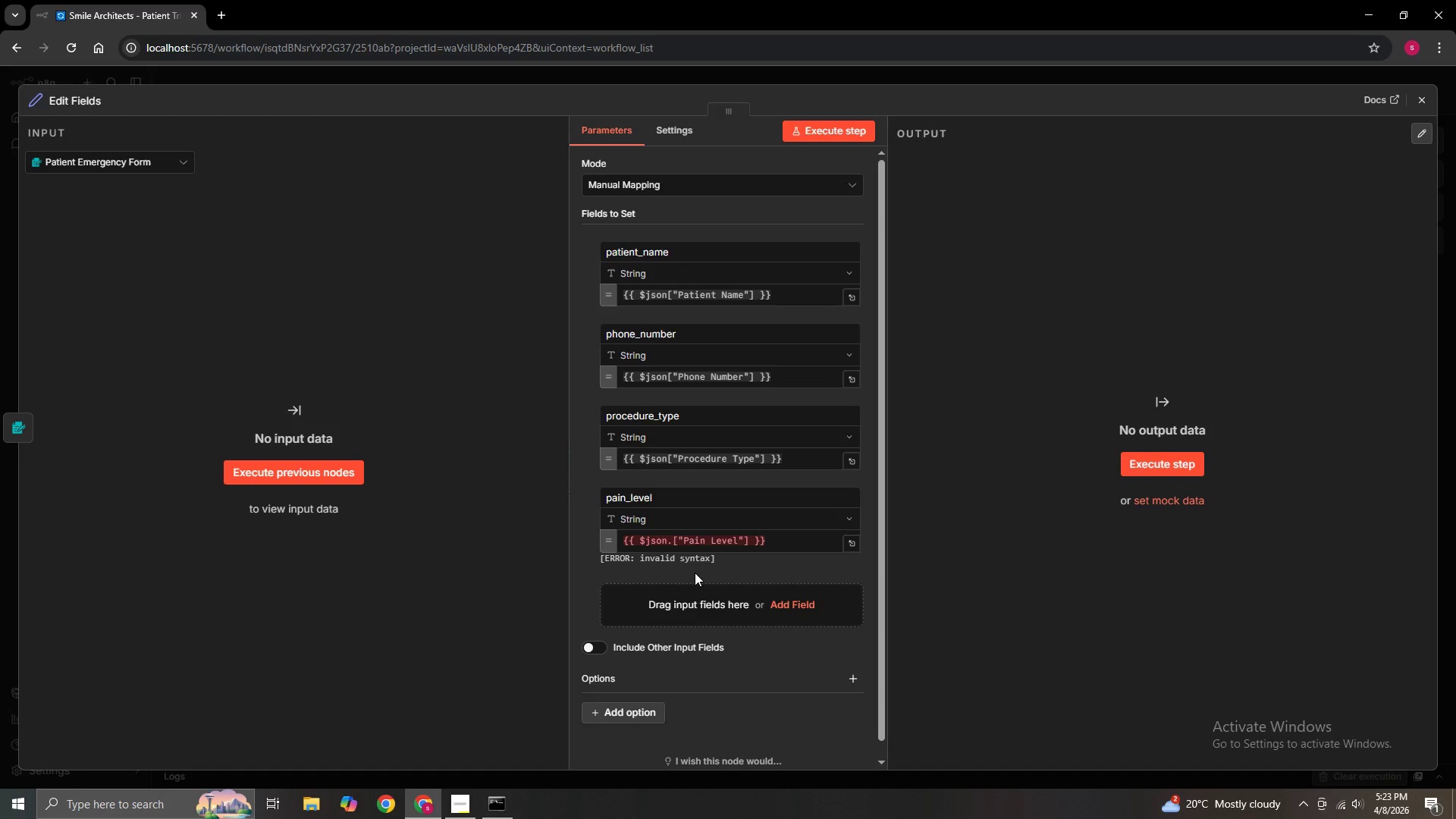 
wait(24.33)
 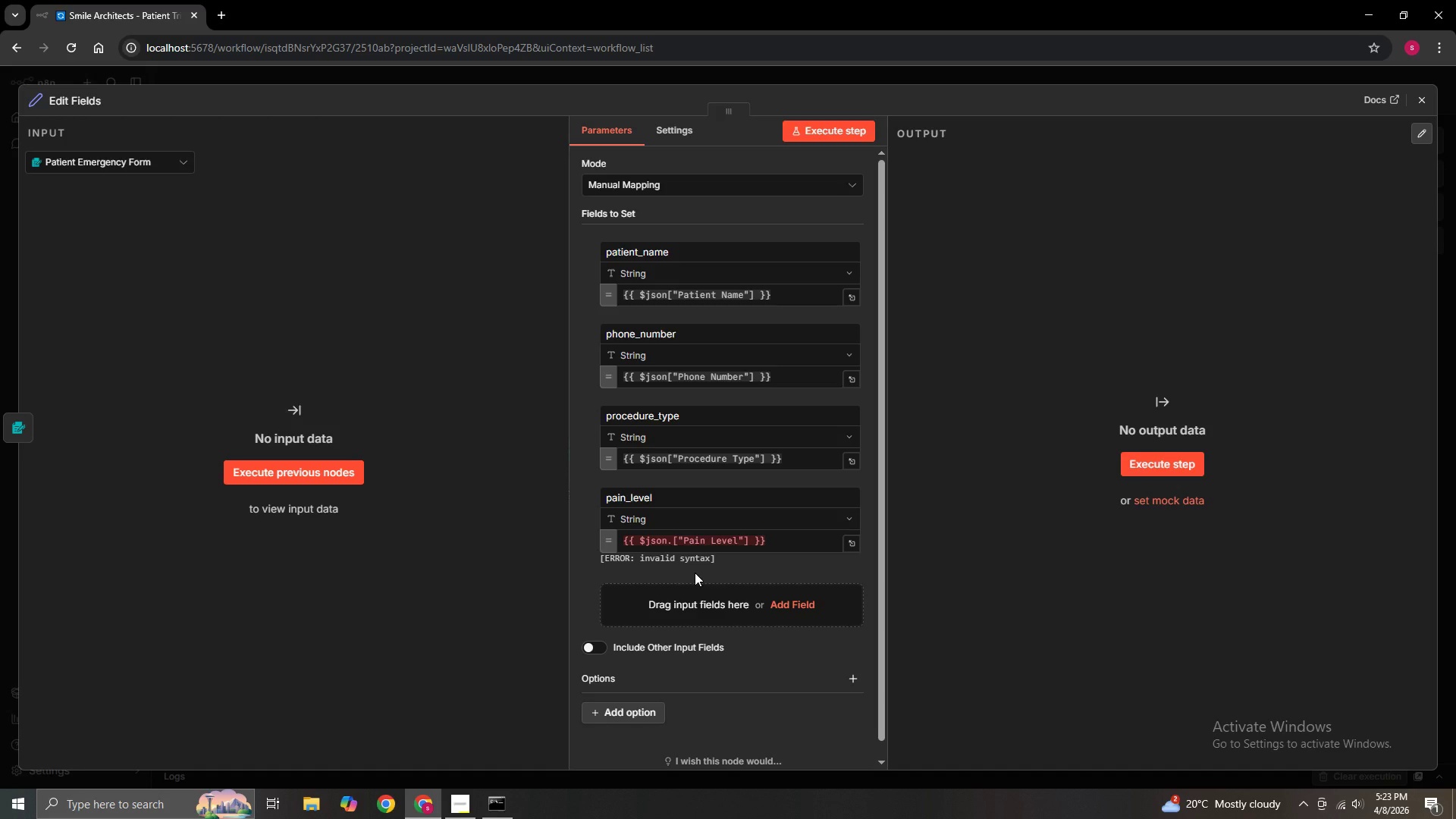 
left_click([783, 538])
 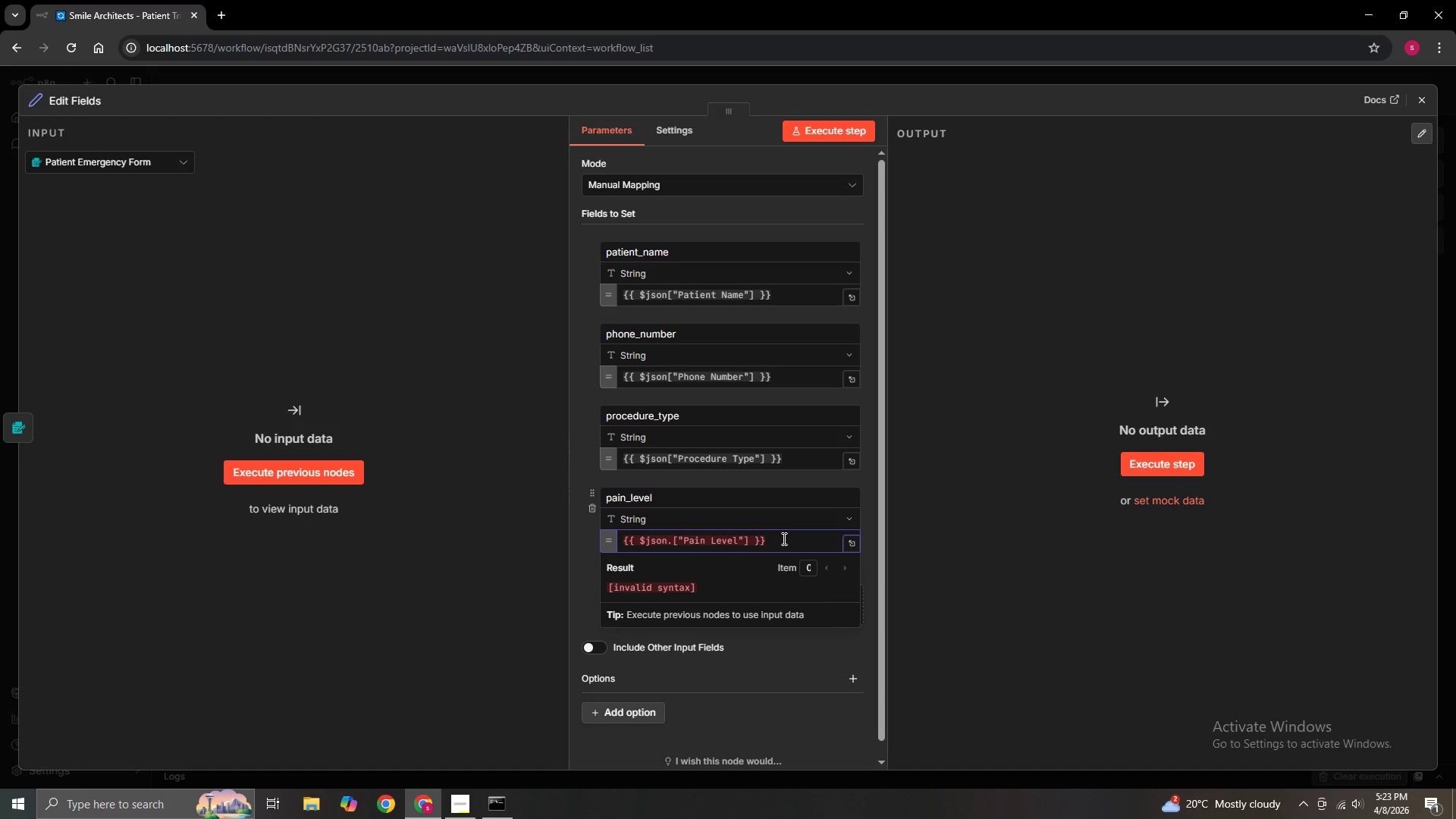 
hold_key(key=Backspace, duration=1.33)
 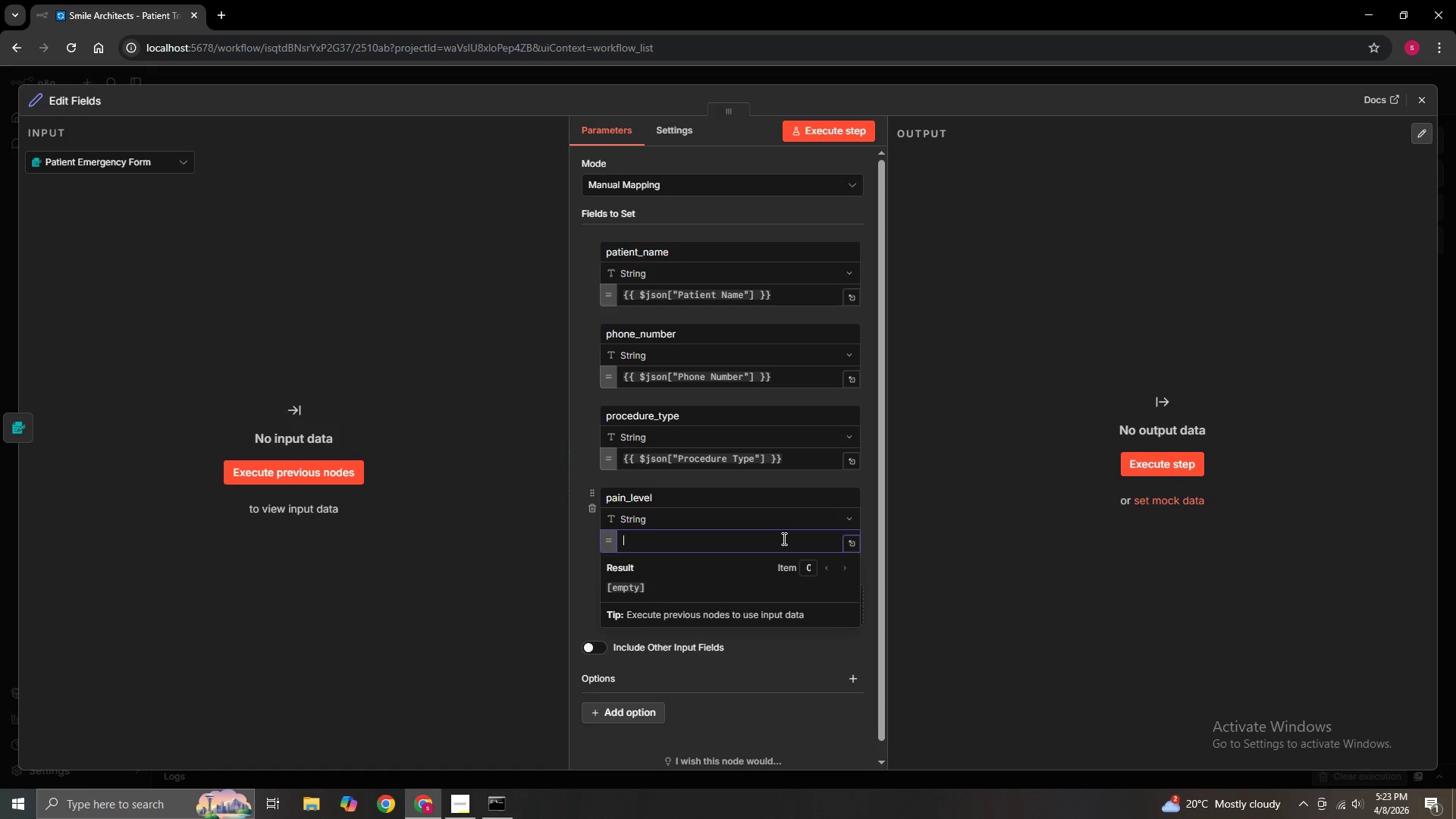 
key(Backspace)
key(Backspace)
type(={{$json)
 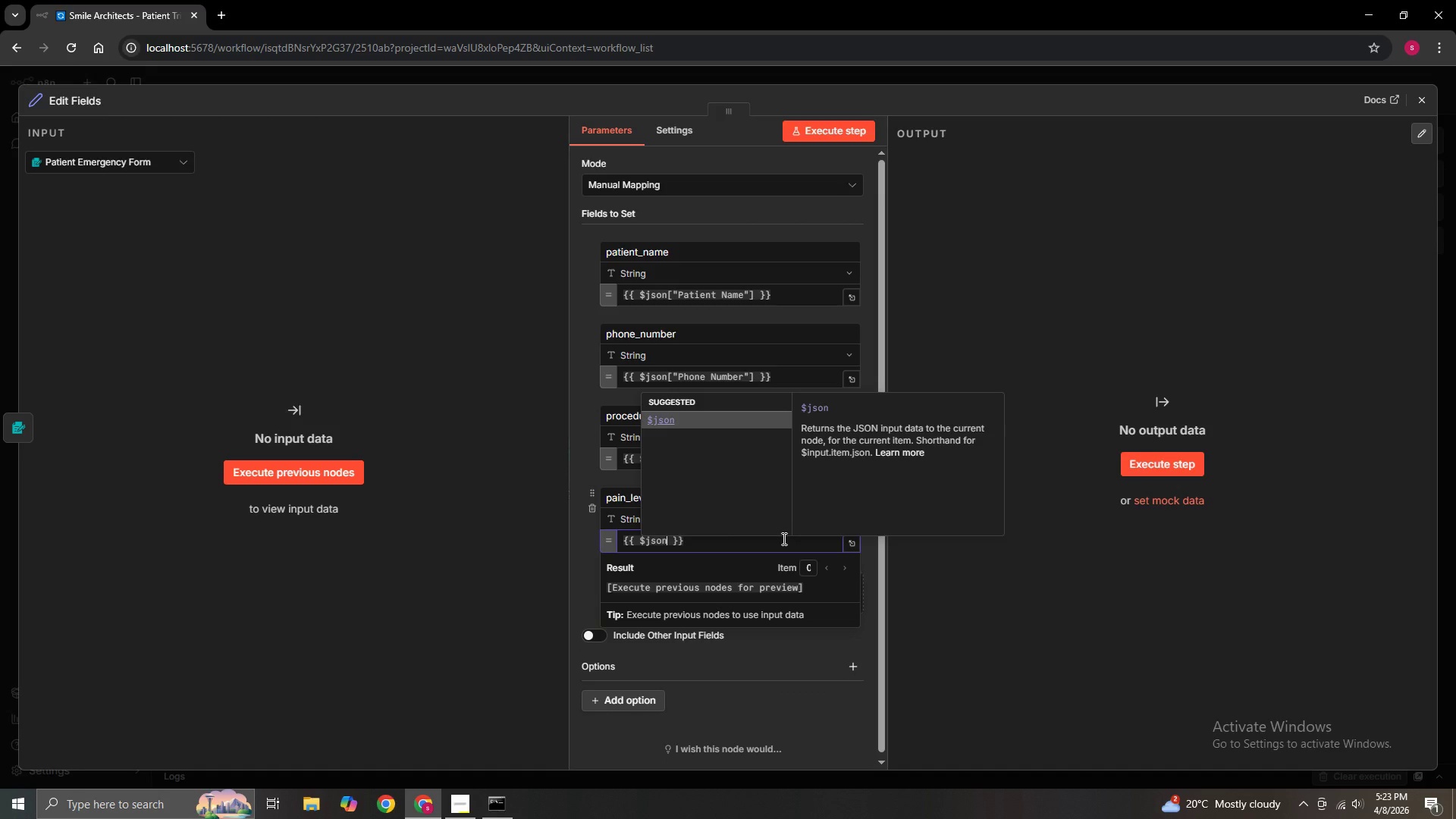 
key(Period)
 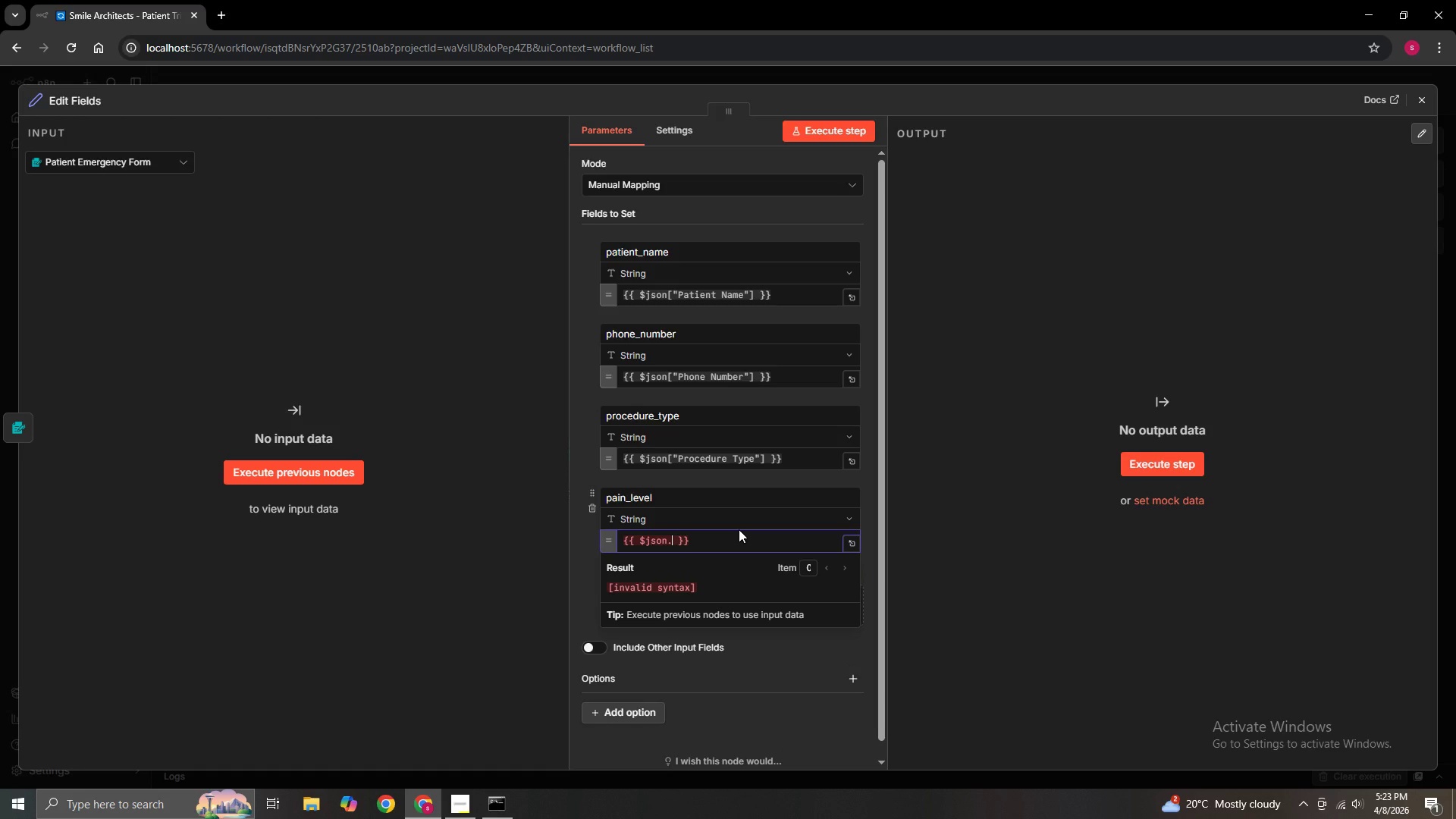 
key(Backspace)
 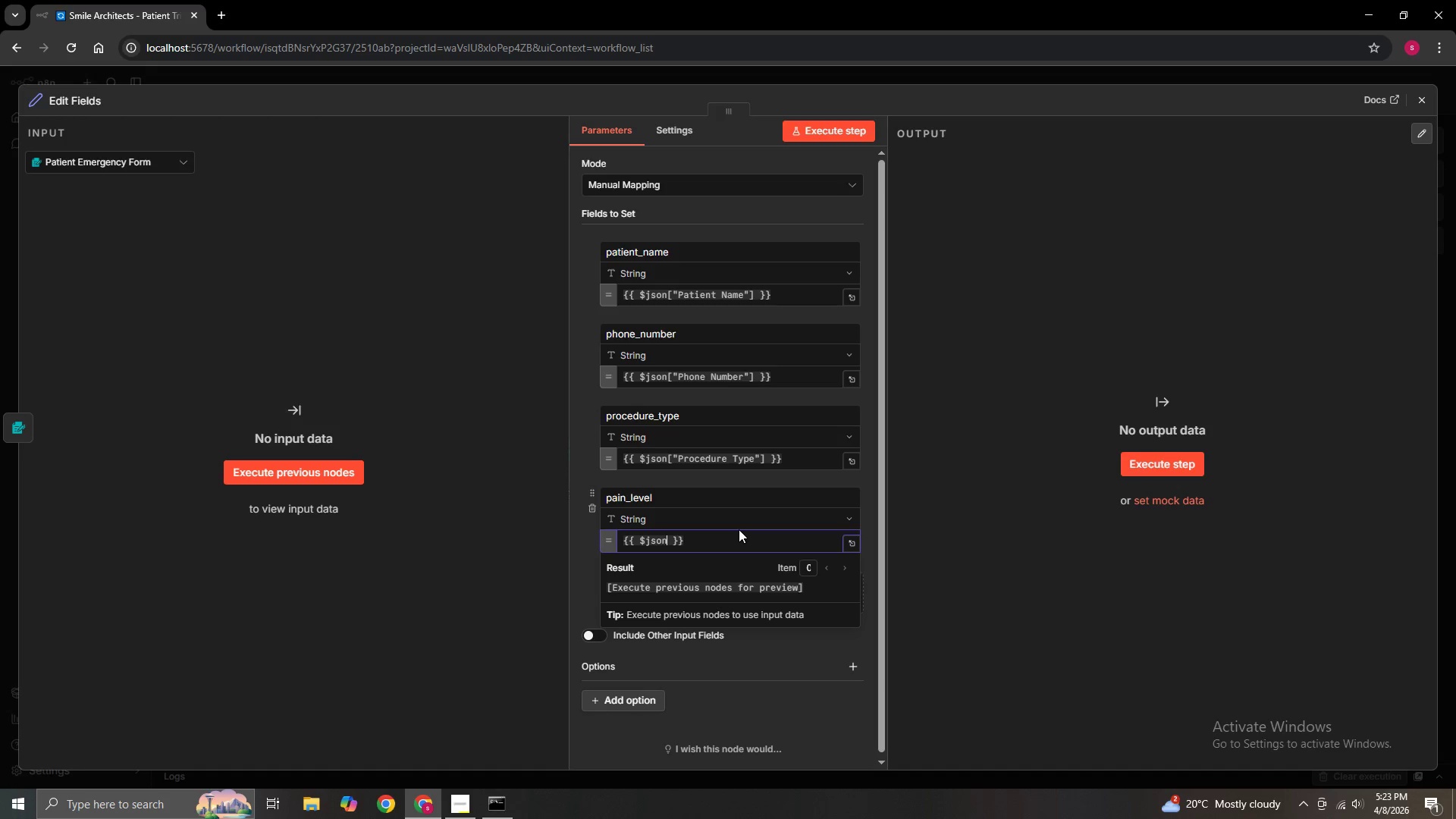 
wait(5.83)
 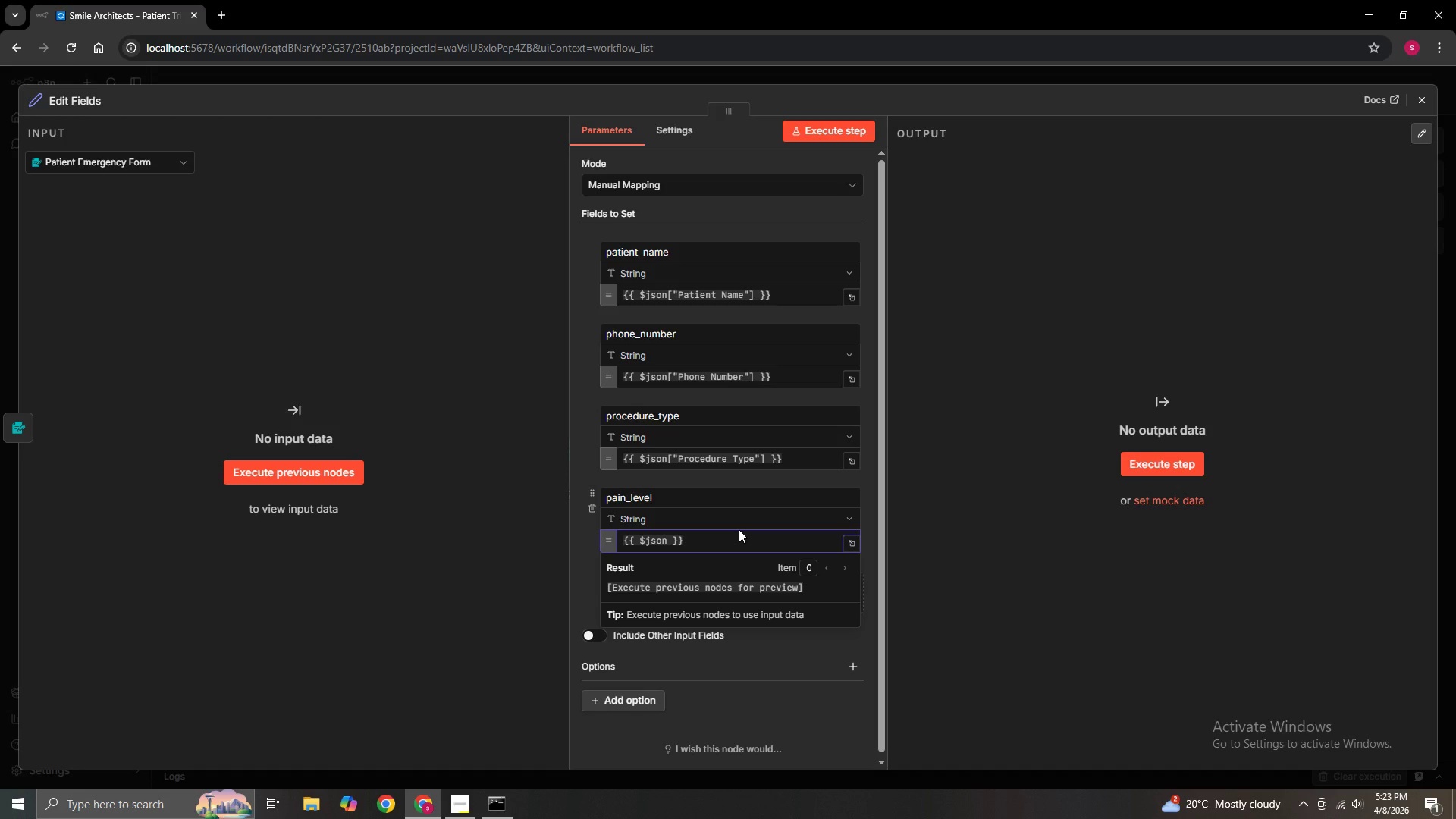 
hold_key(key=ShiftLeft, duration=0.55)
 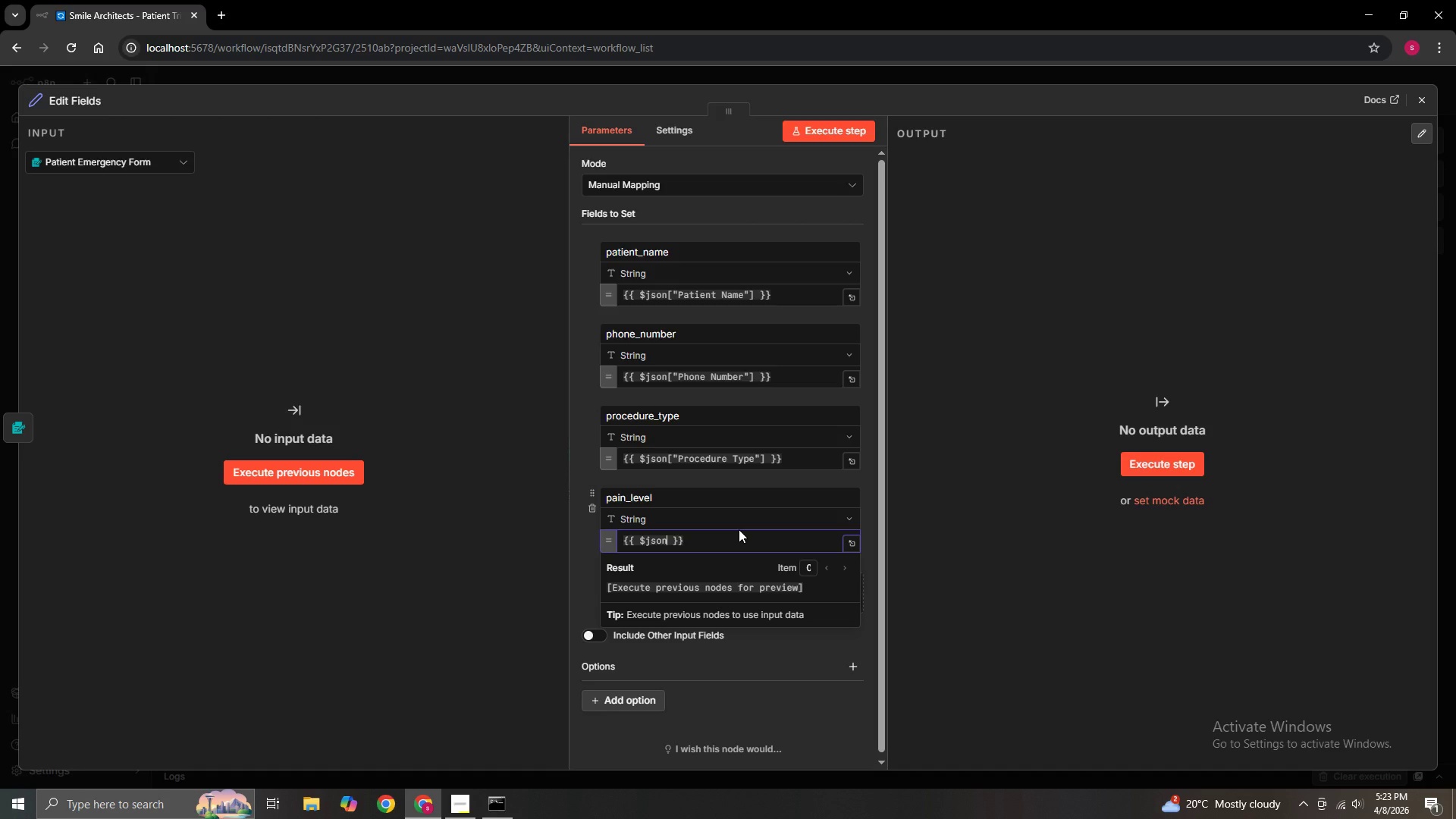 
type(["Pain Level)
 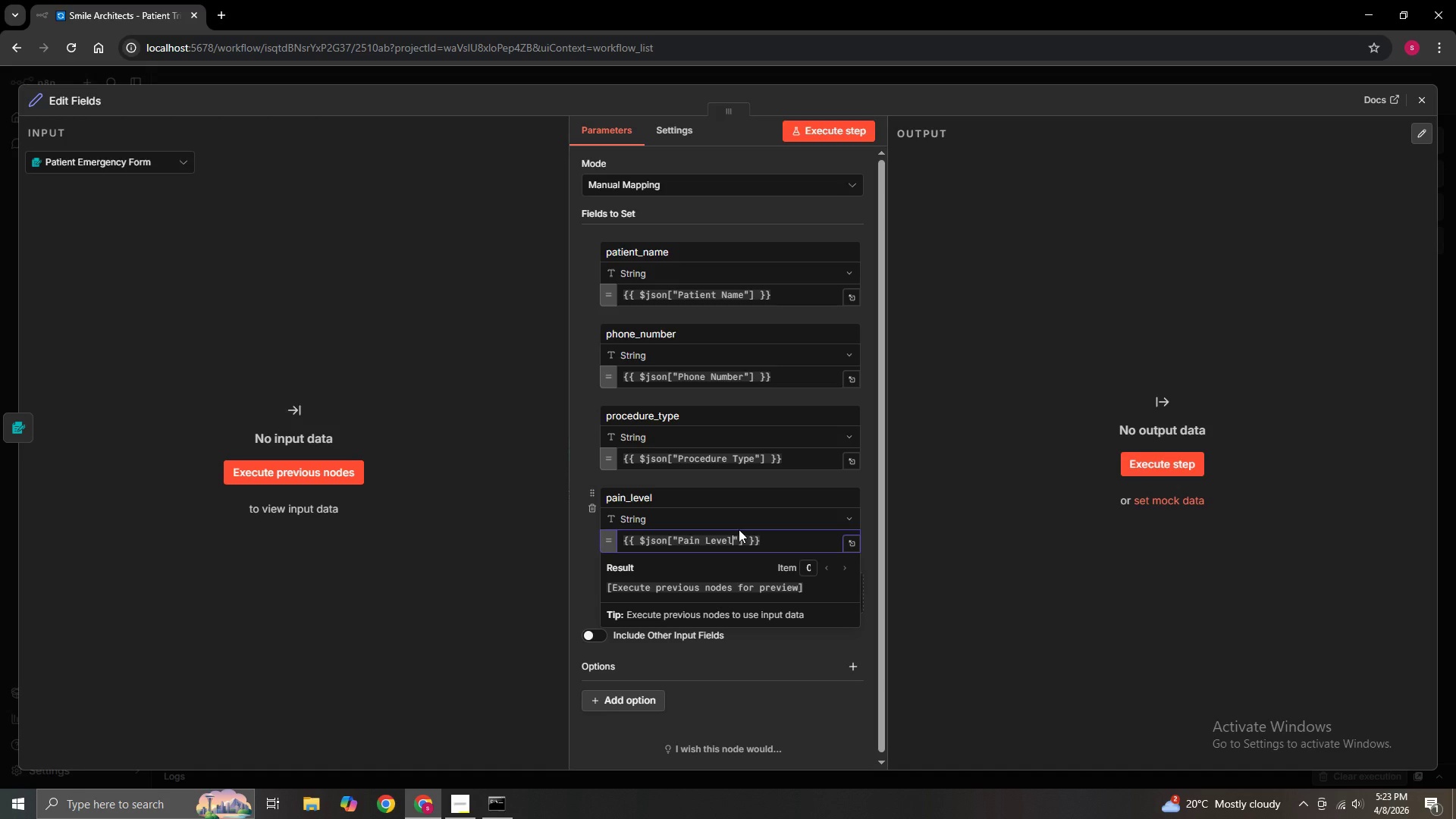 
left_click([868, 535])
 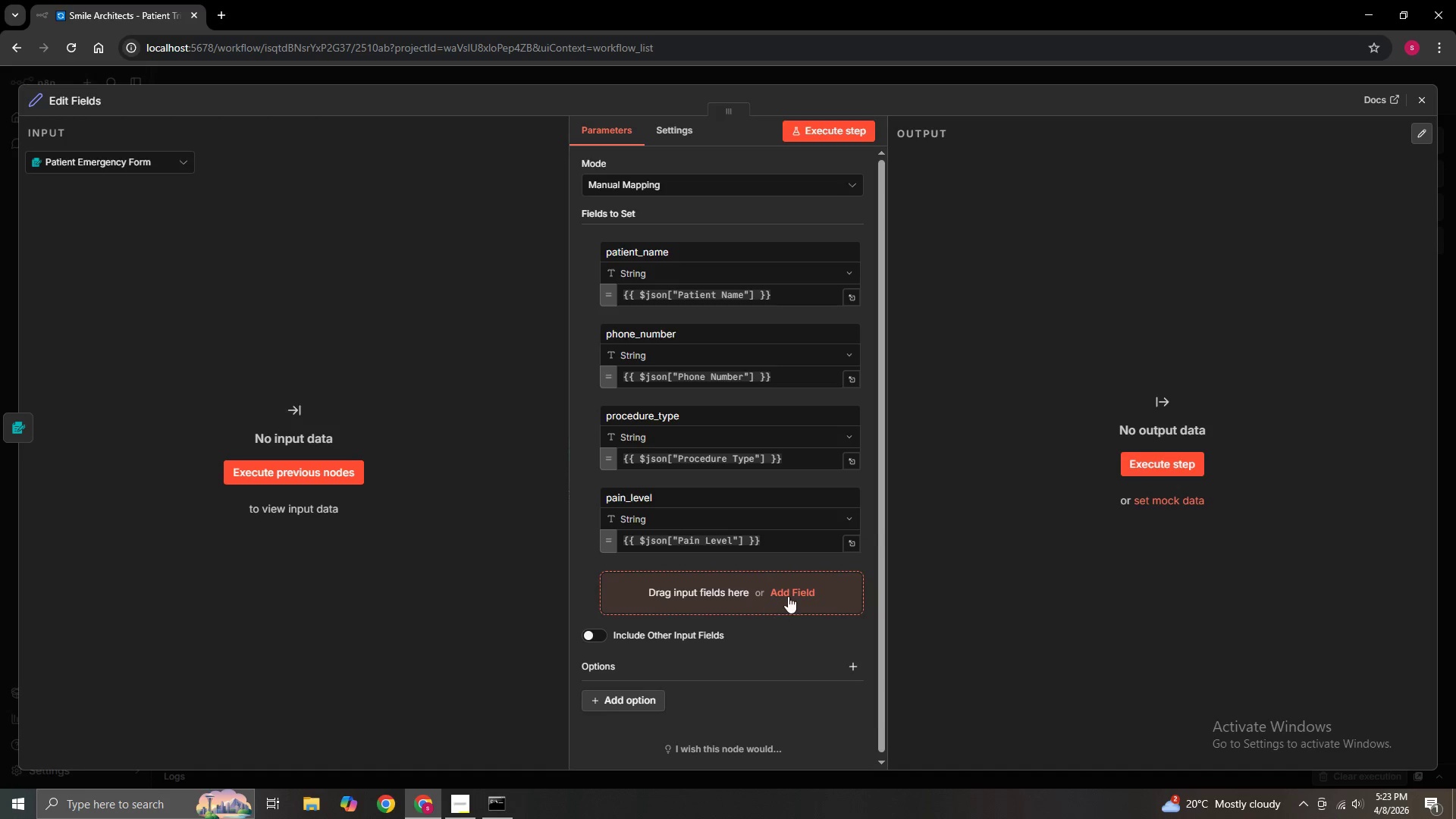 
left_click([788, 595])
 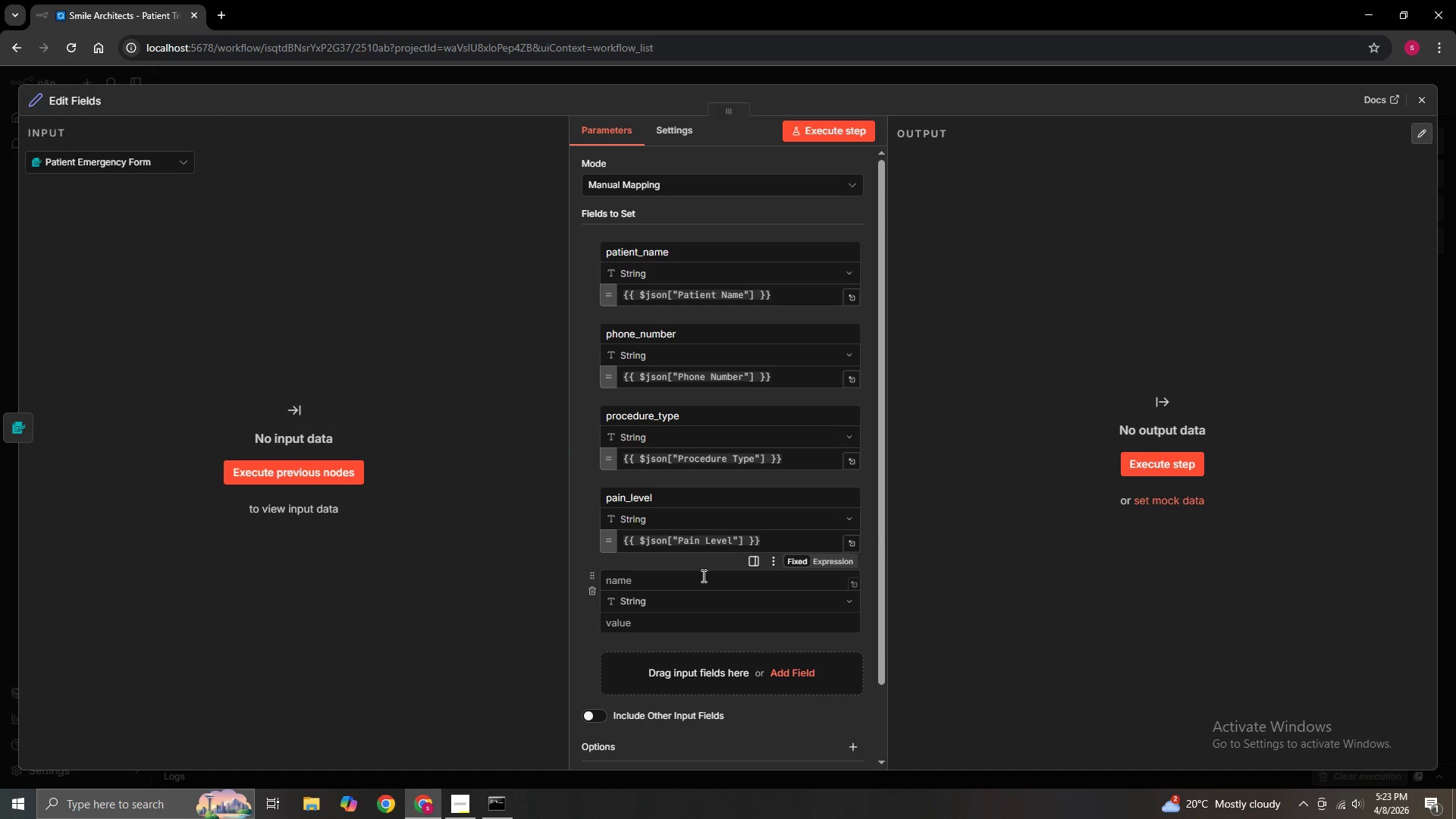 
left_click([695, 585])
 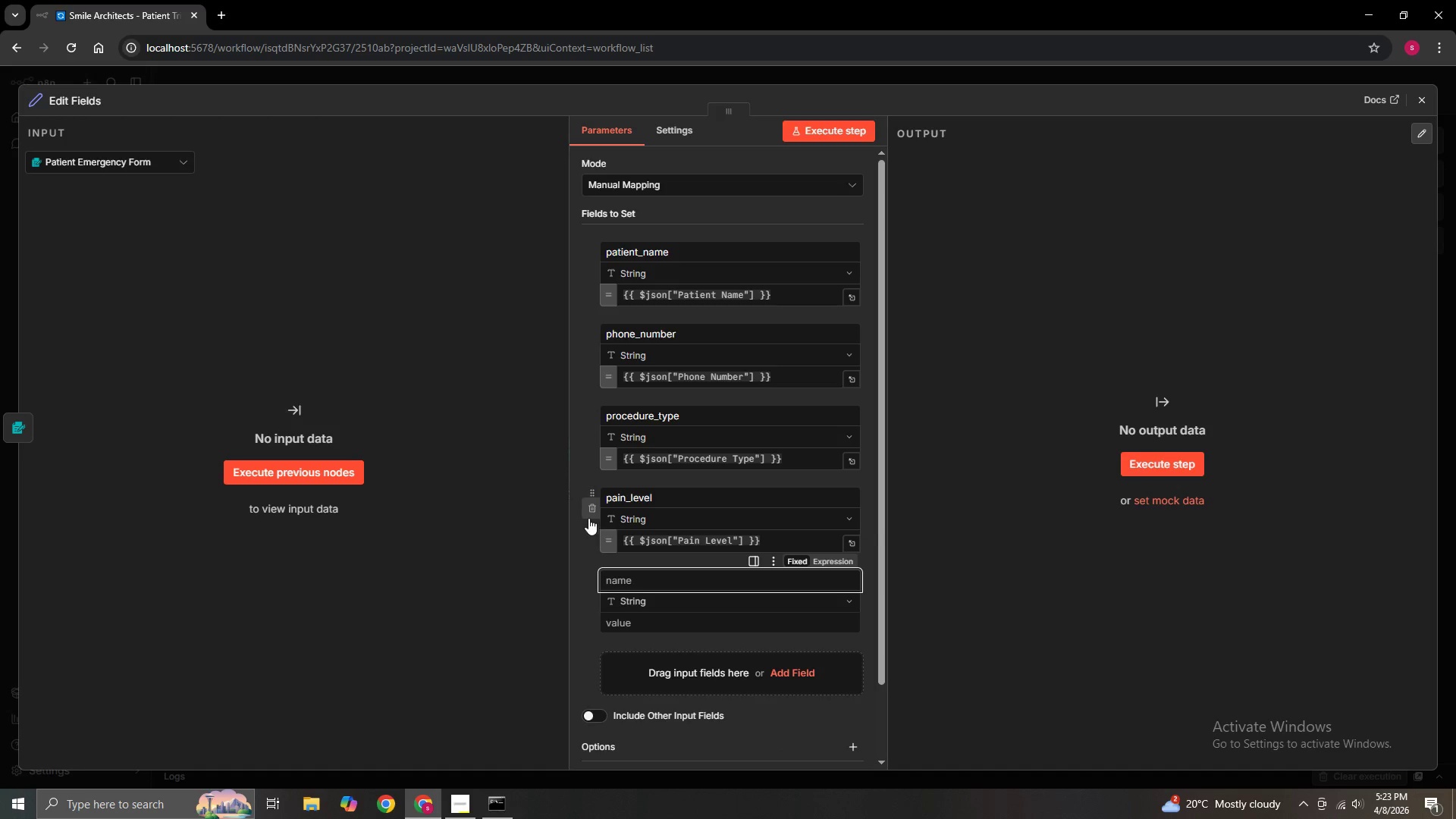 
wait(5.19)
 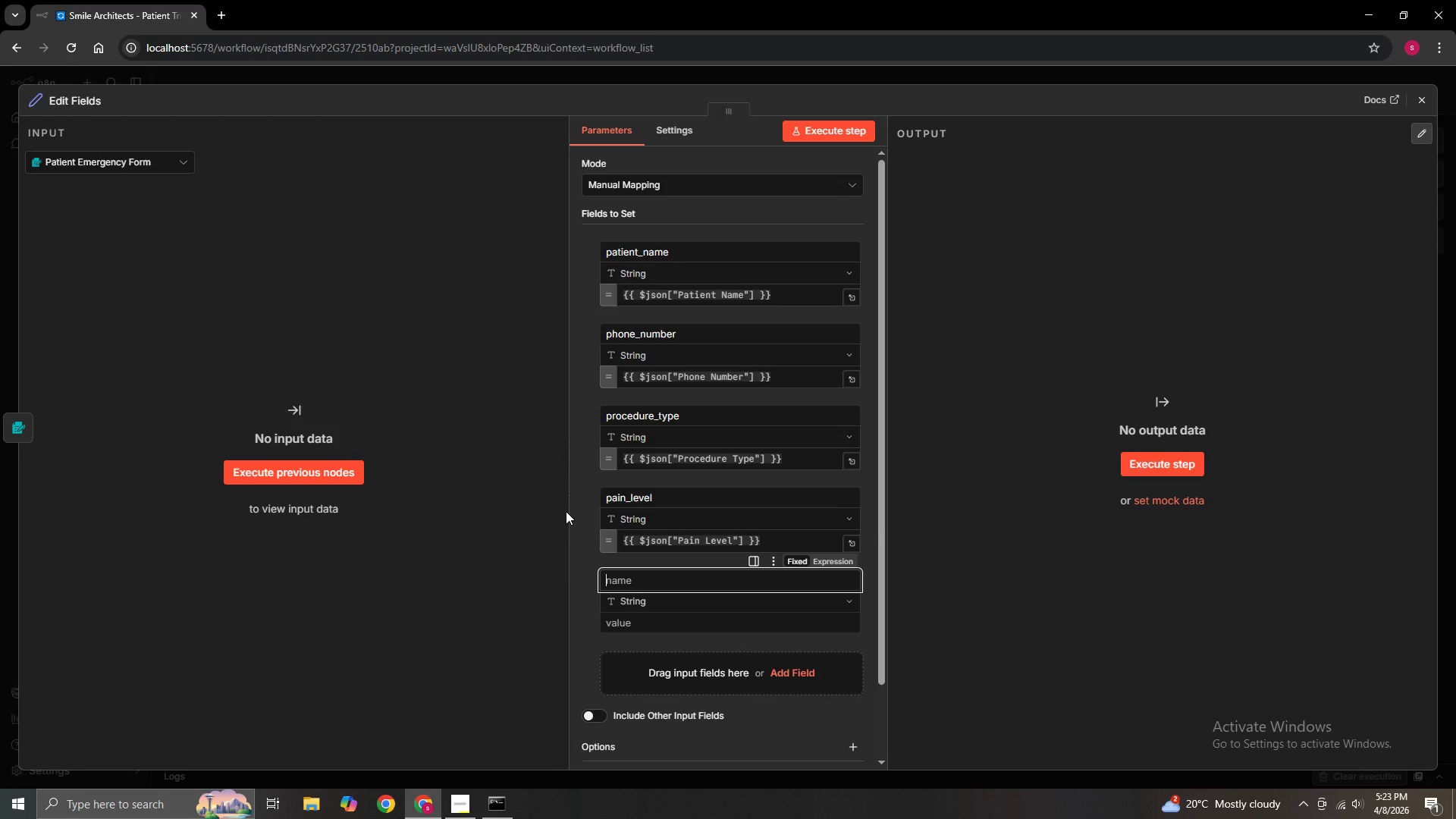 
hold_key(key=ShiftLeft, duration=0.48)
 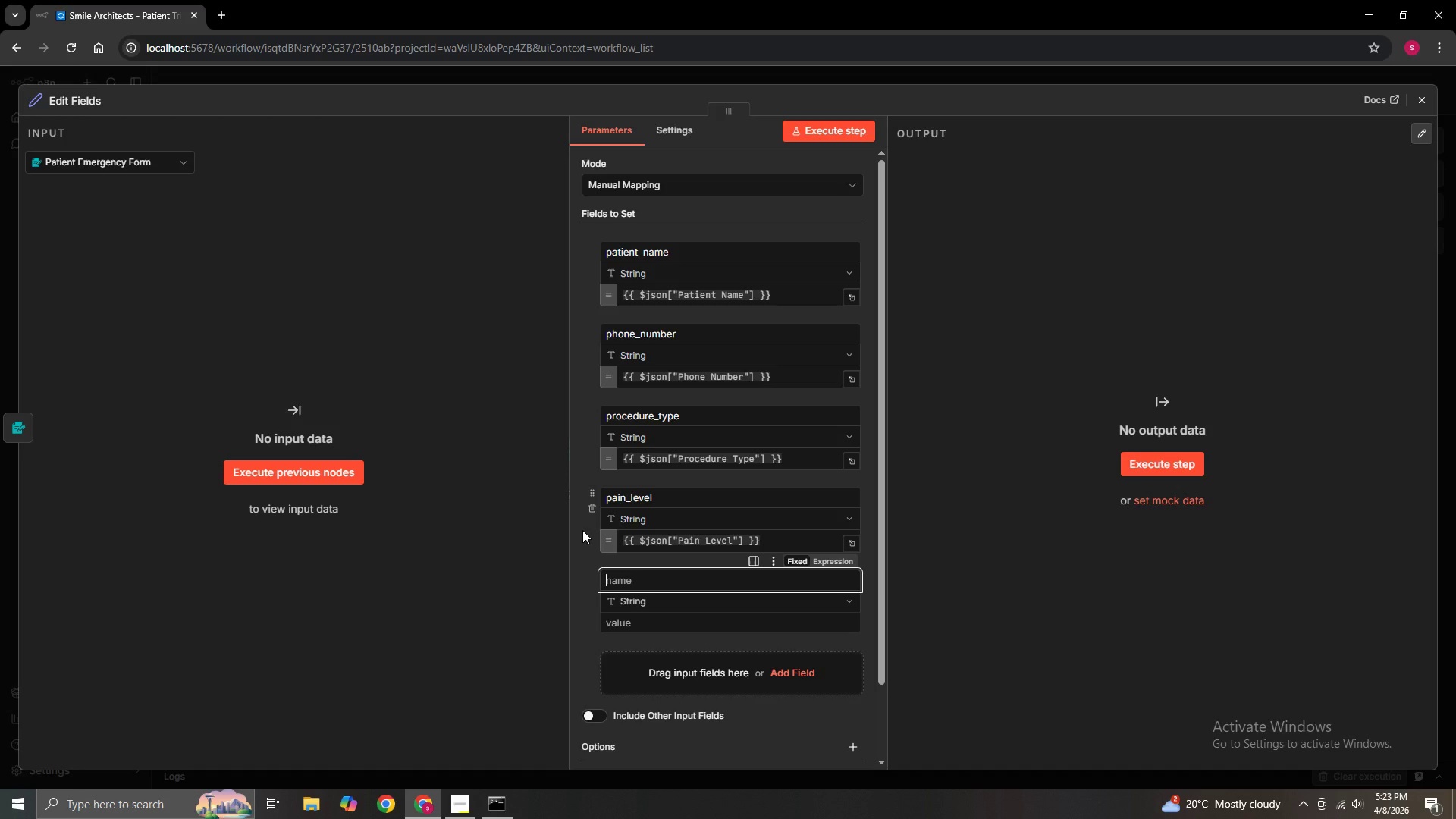 
type(issue)
 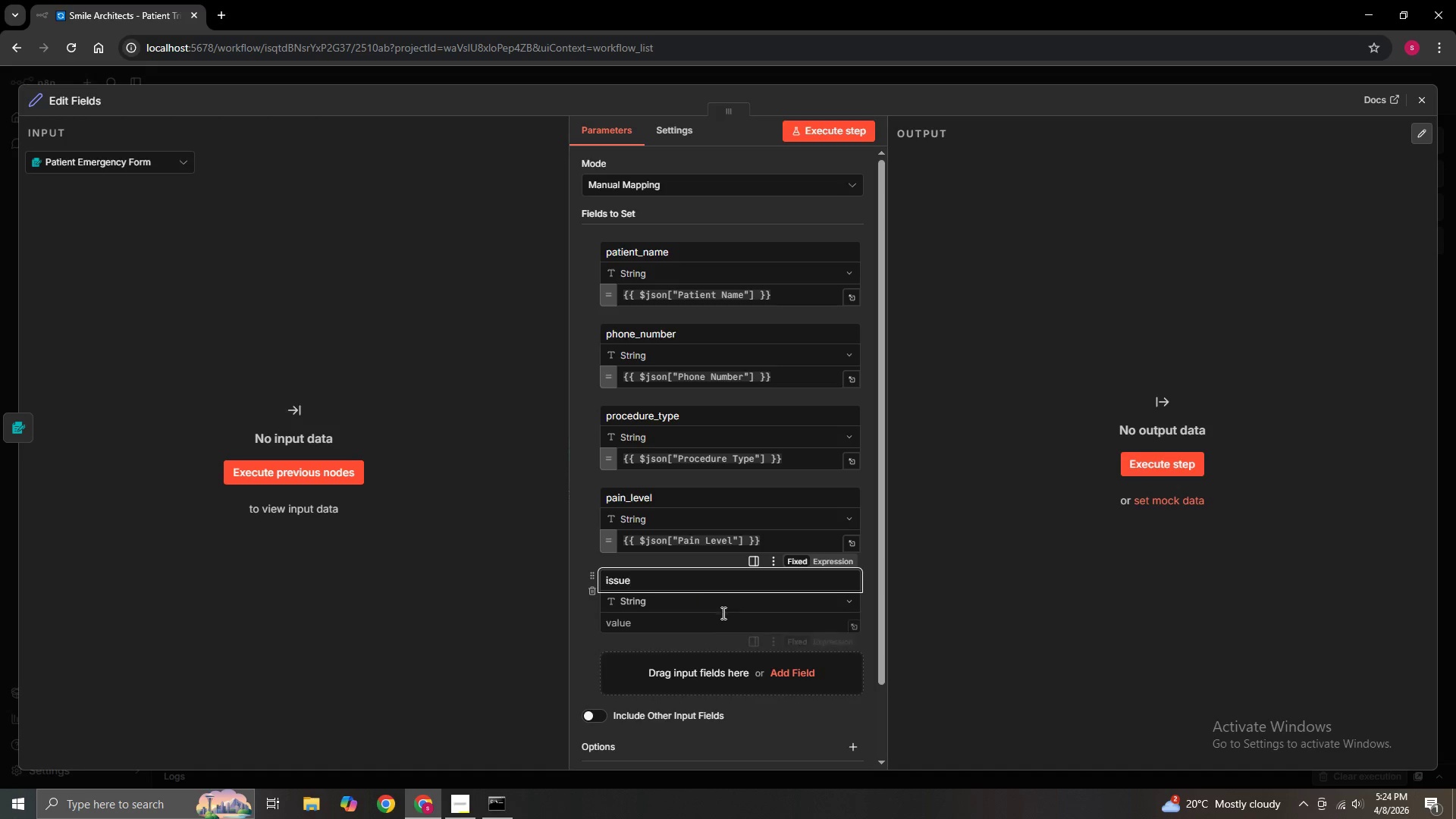 
left_click([692, 623])
 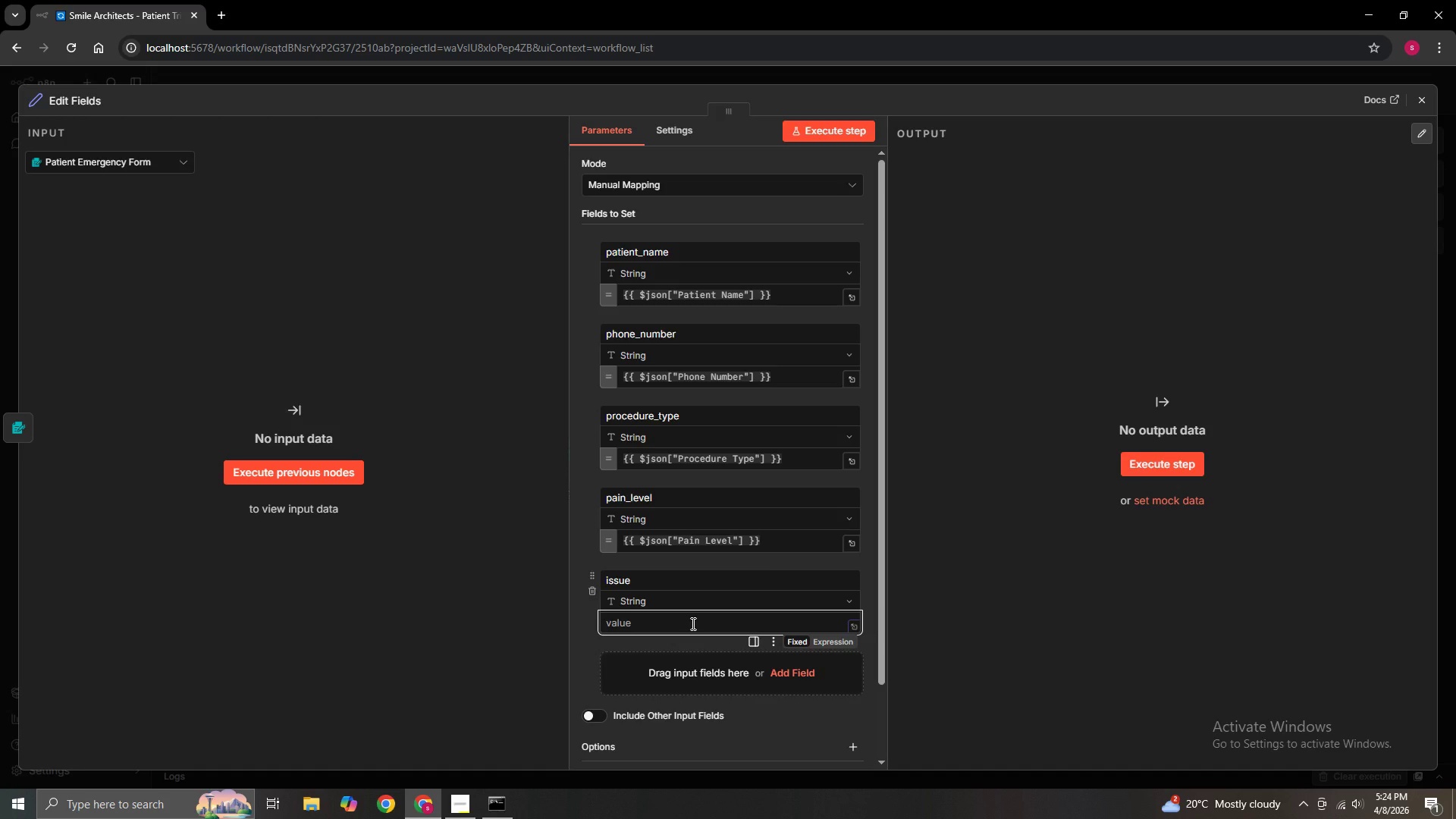 
type(={{$json)
 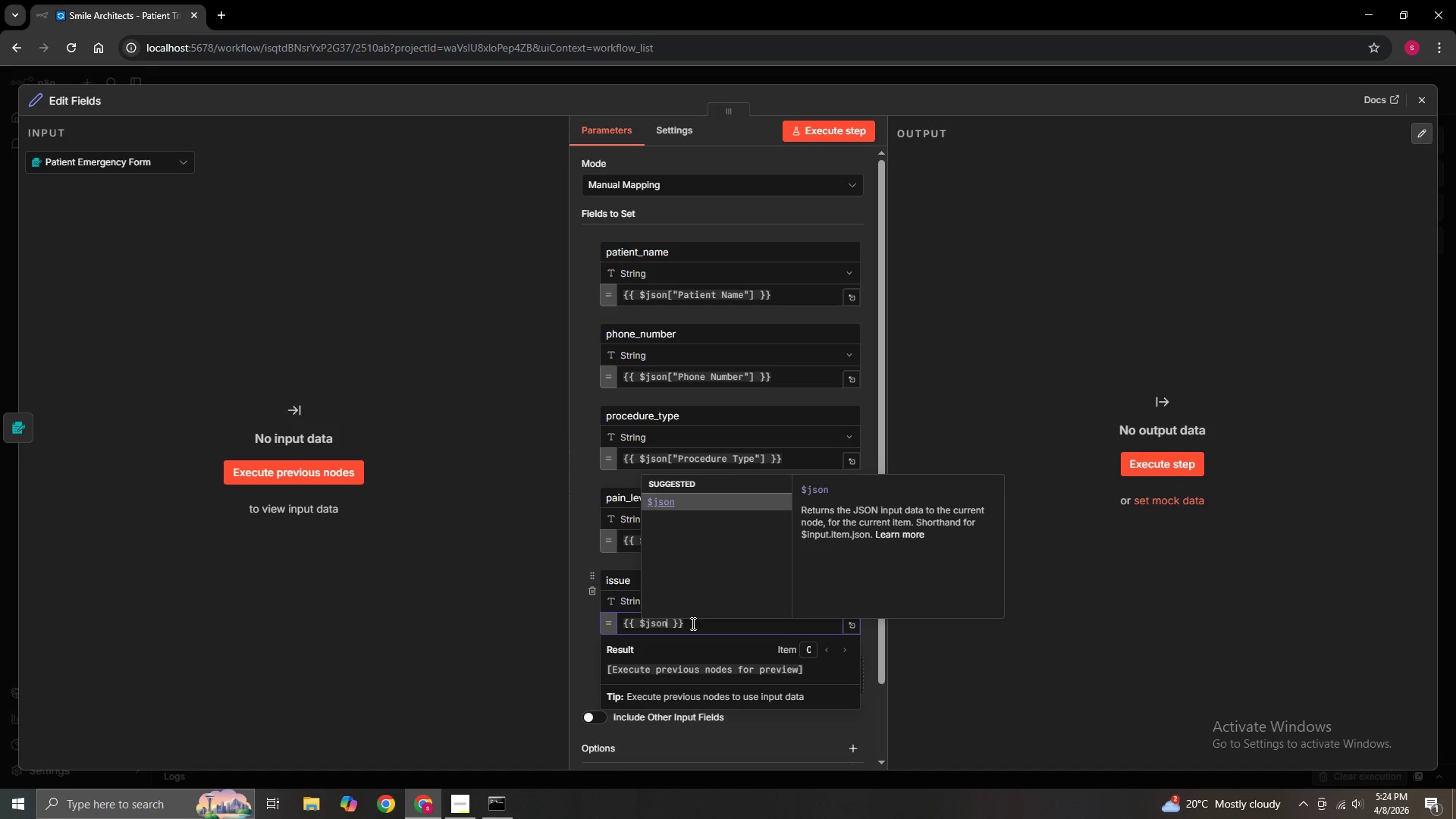 
wait(5.48)
 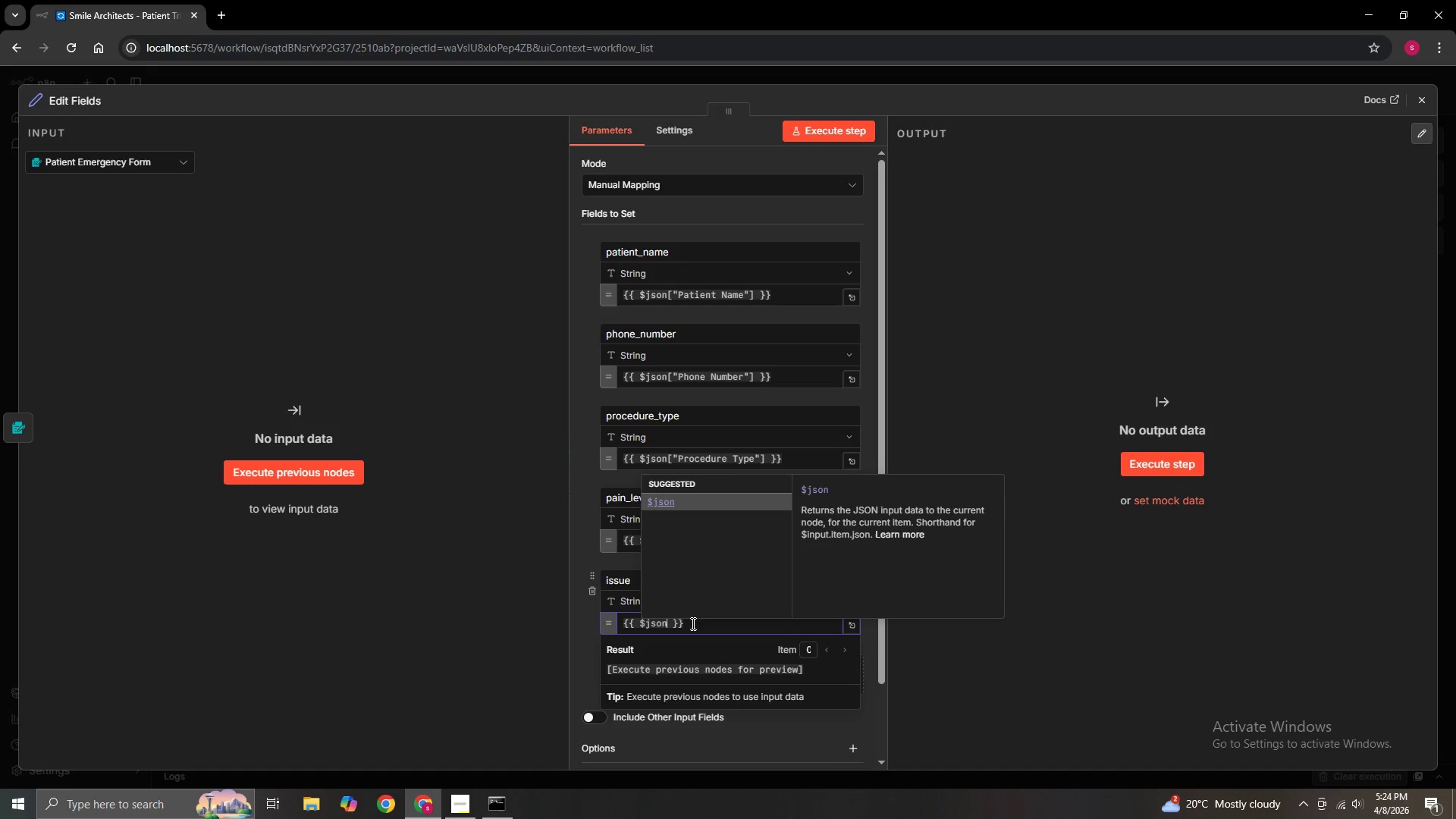 
type(["issue)
 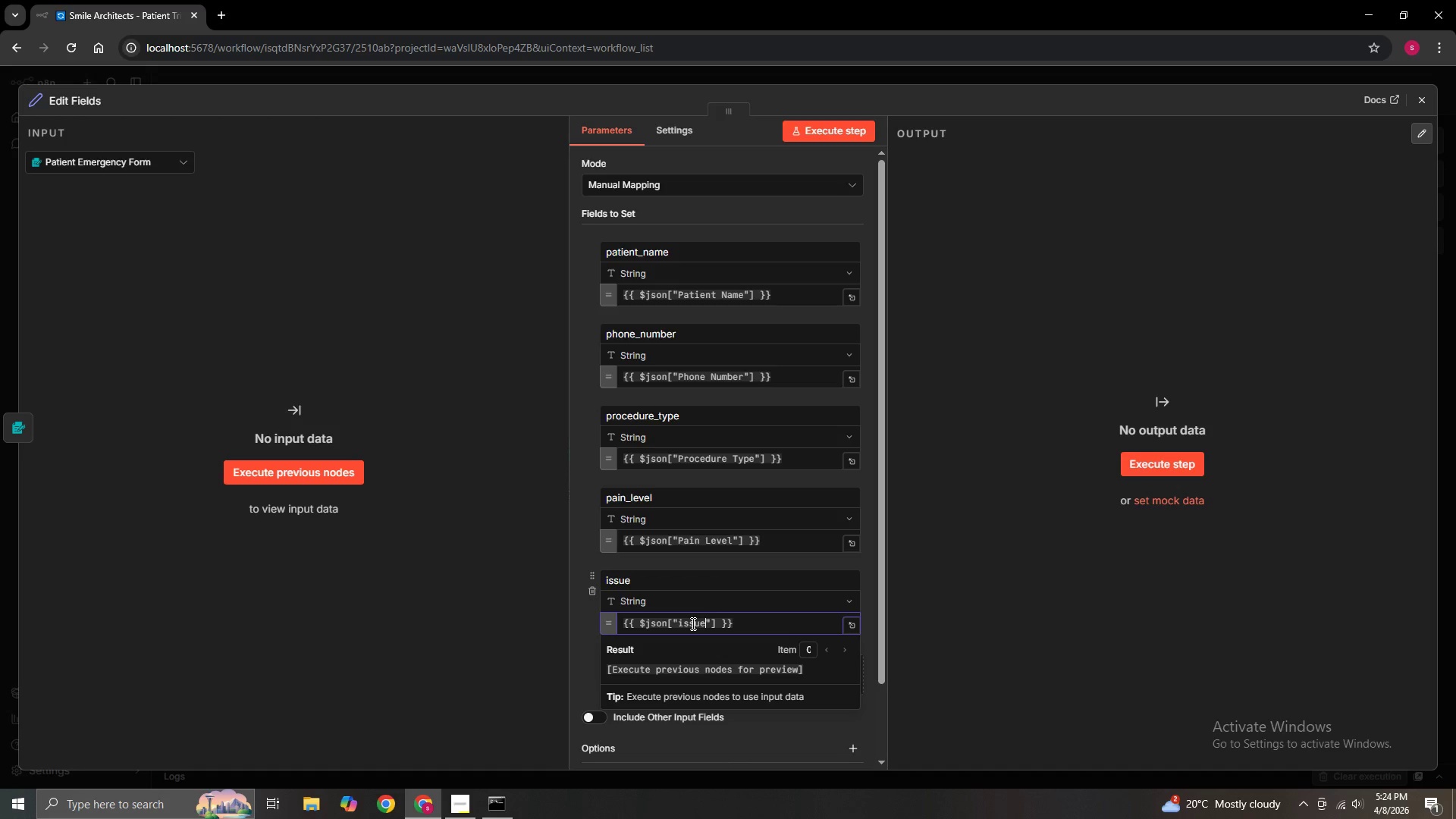 
scroll: coordinate [890, 563], scroll_direction: down, amount: 6.0
 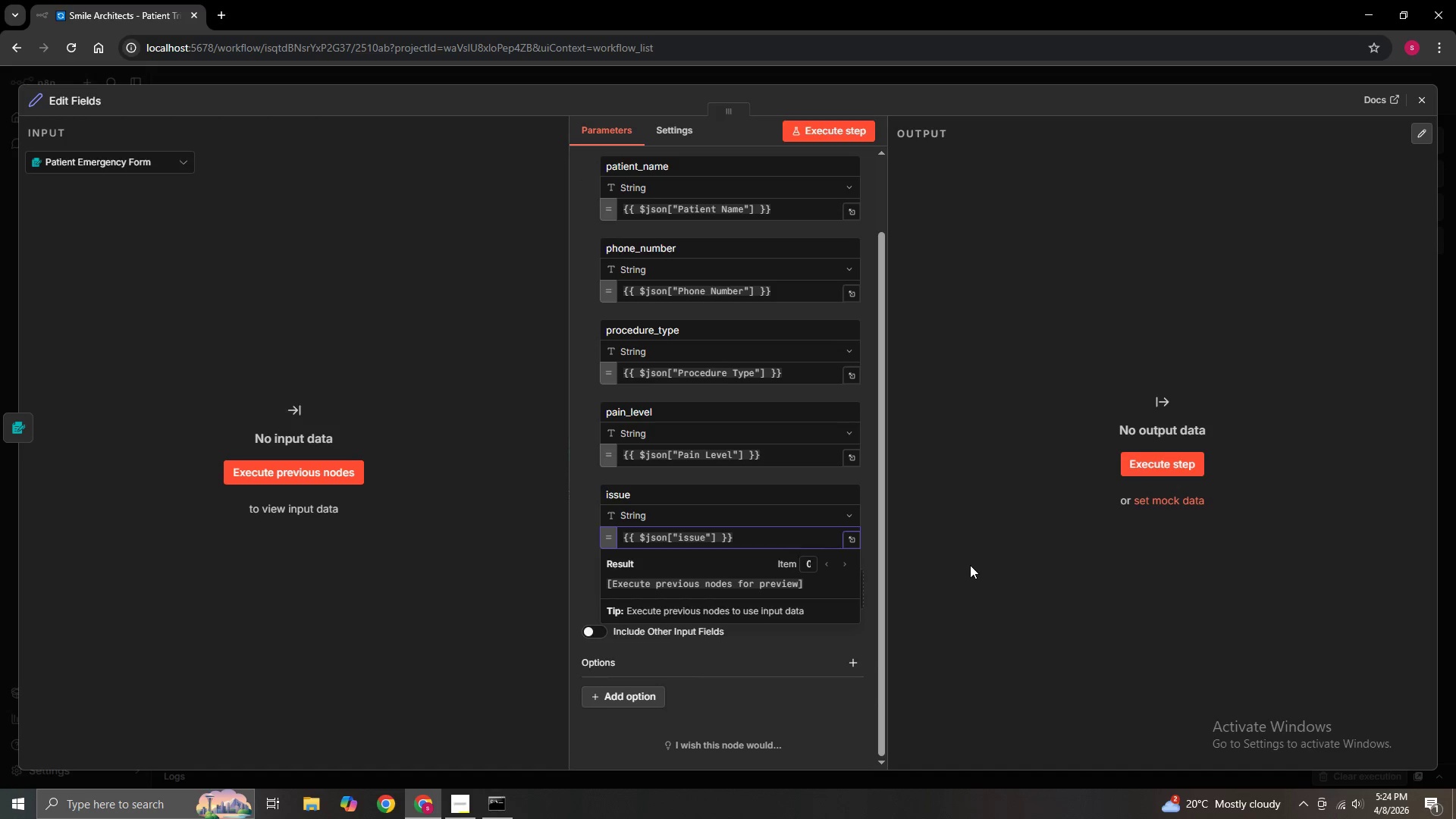 
left_click([972, 561])
 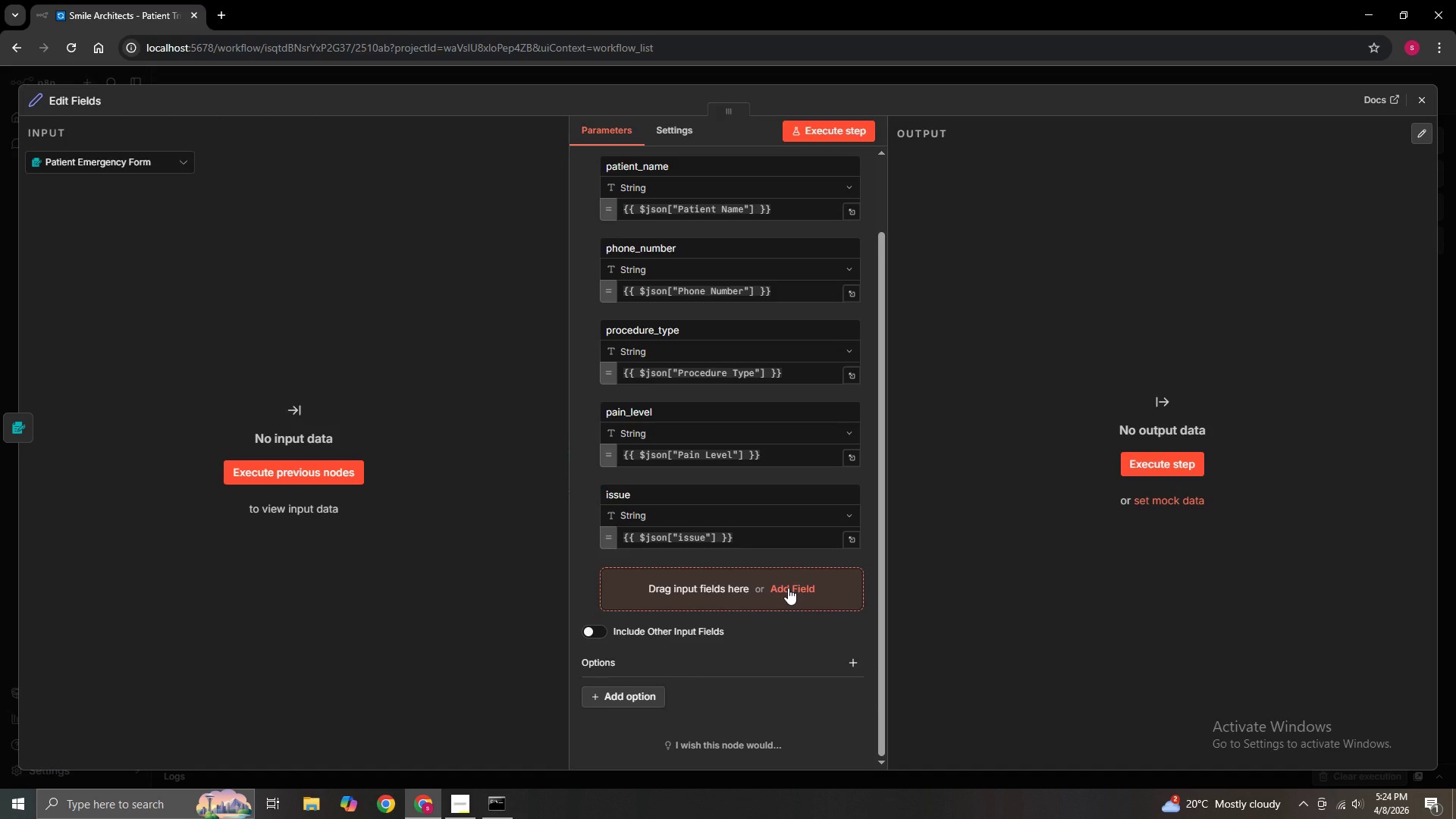 
left_click([788, 588])
 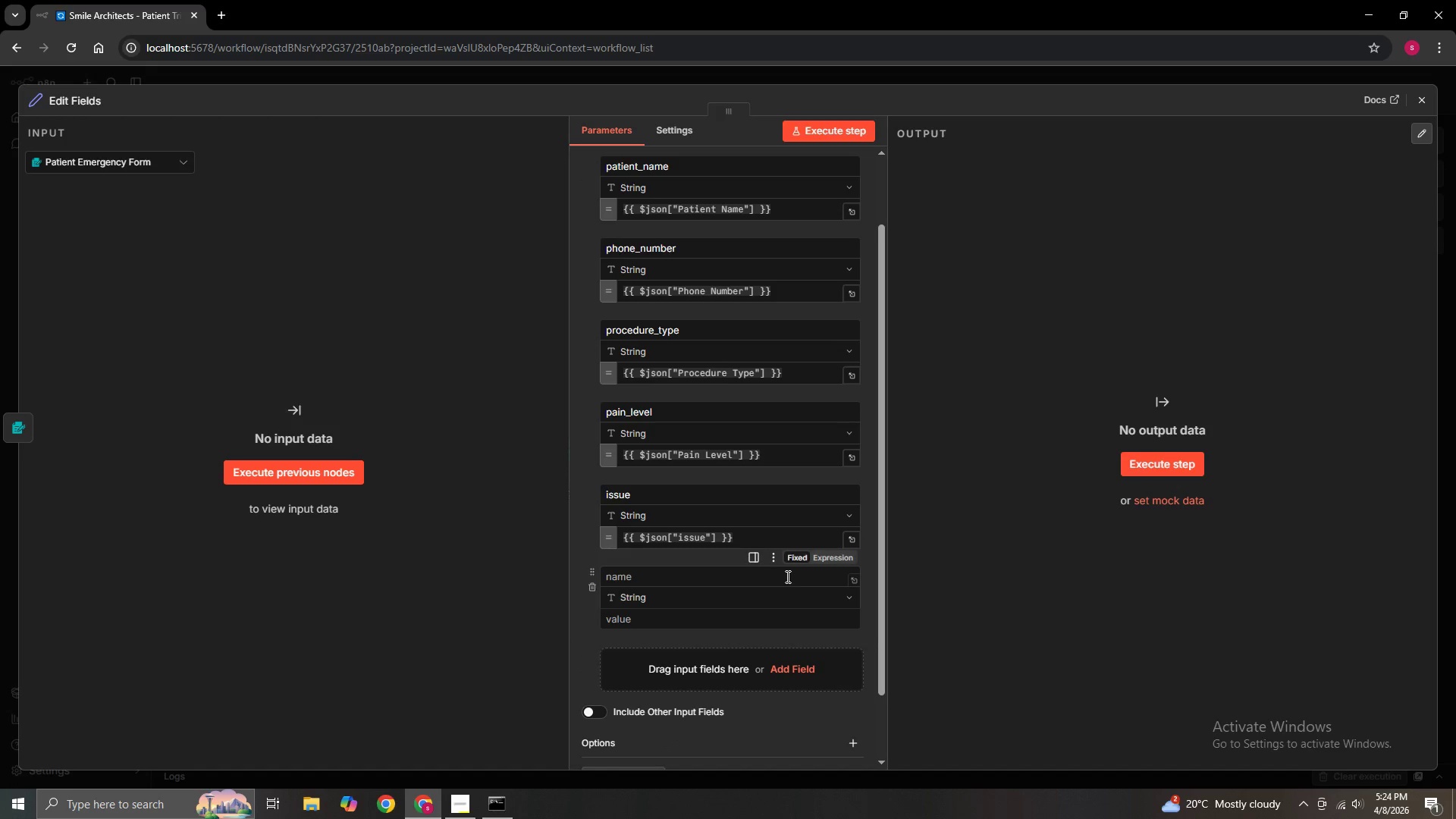 
left_click([778, 577])
 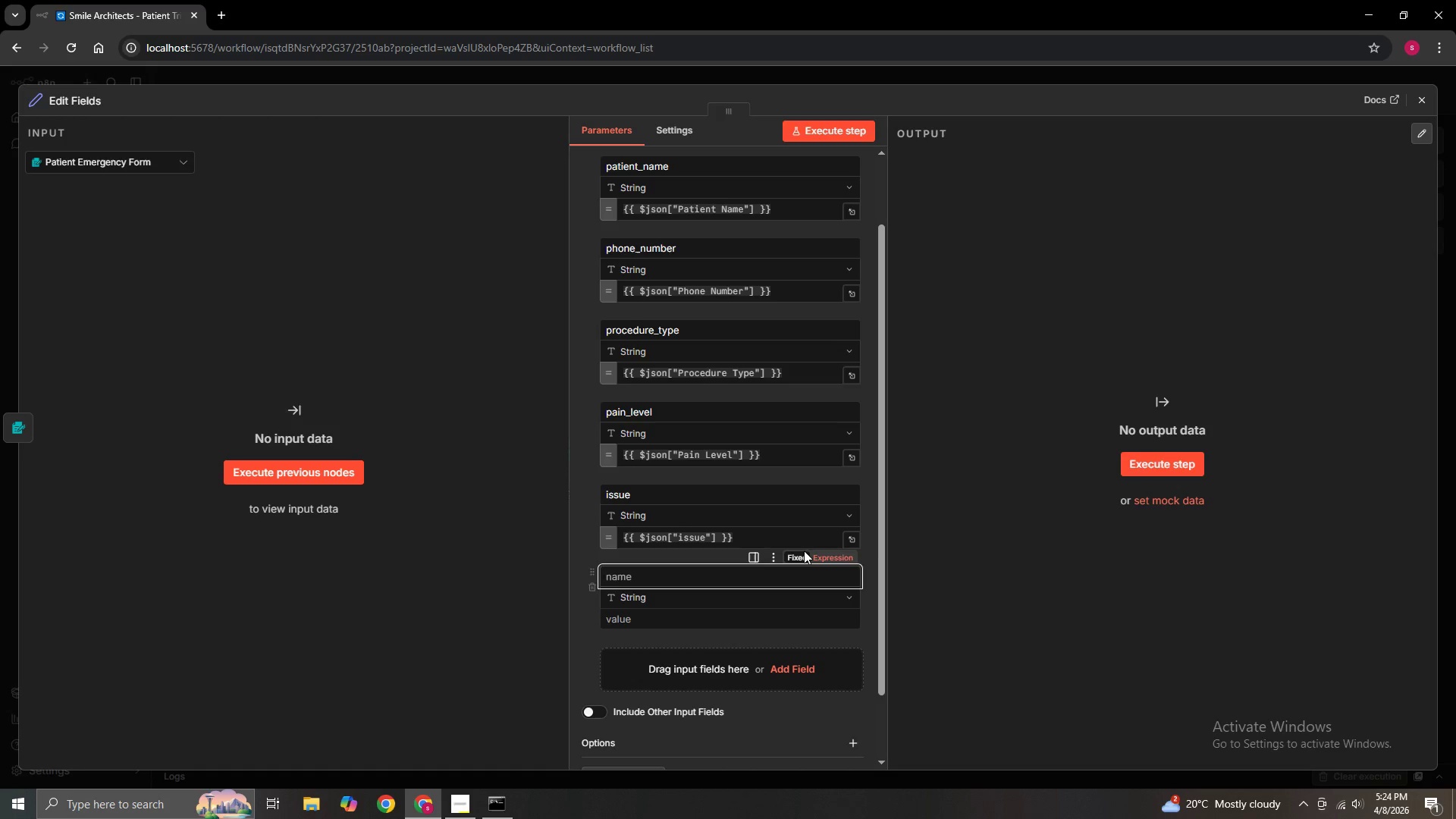 
wait(5.56)
 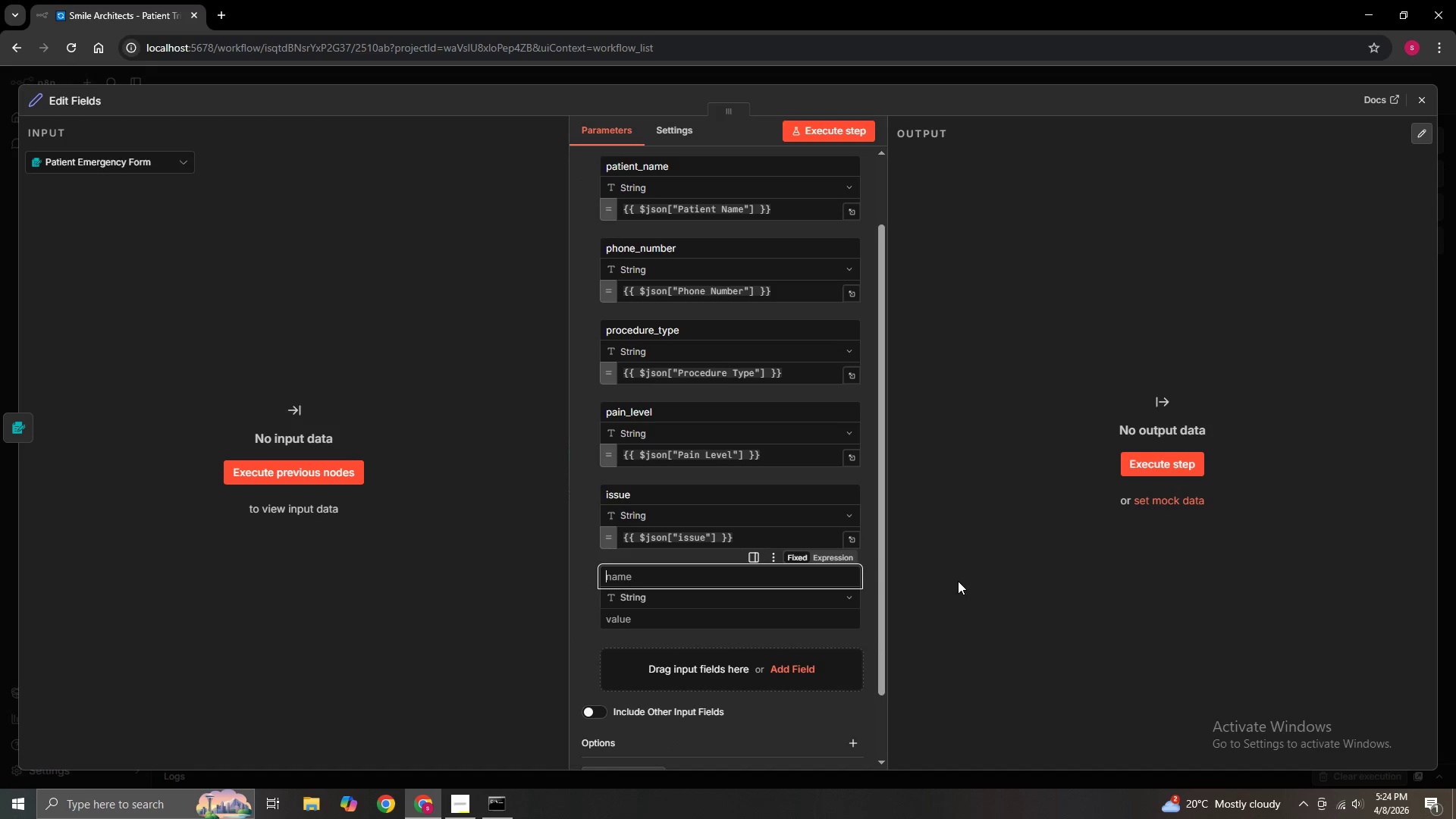 
left_click([681, 539])
 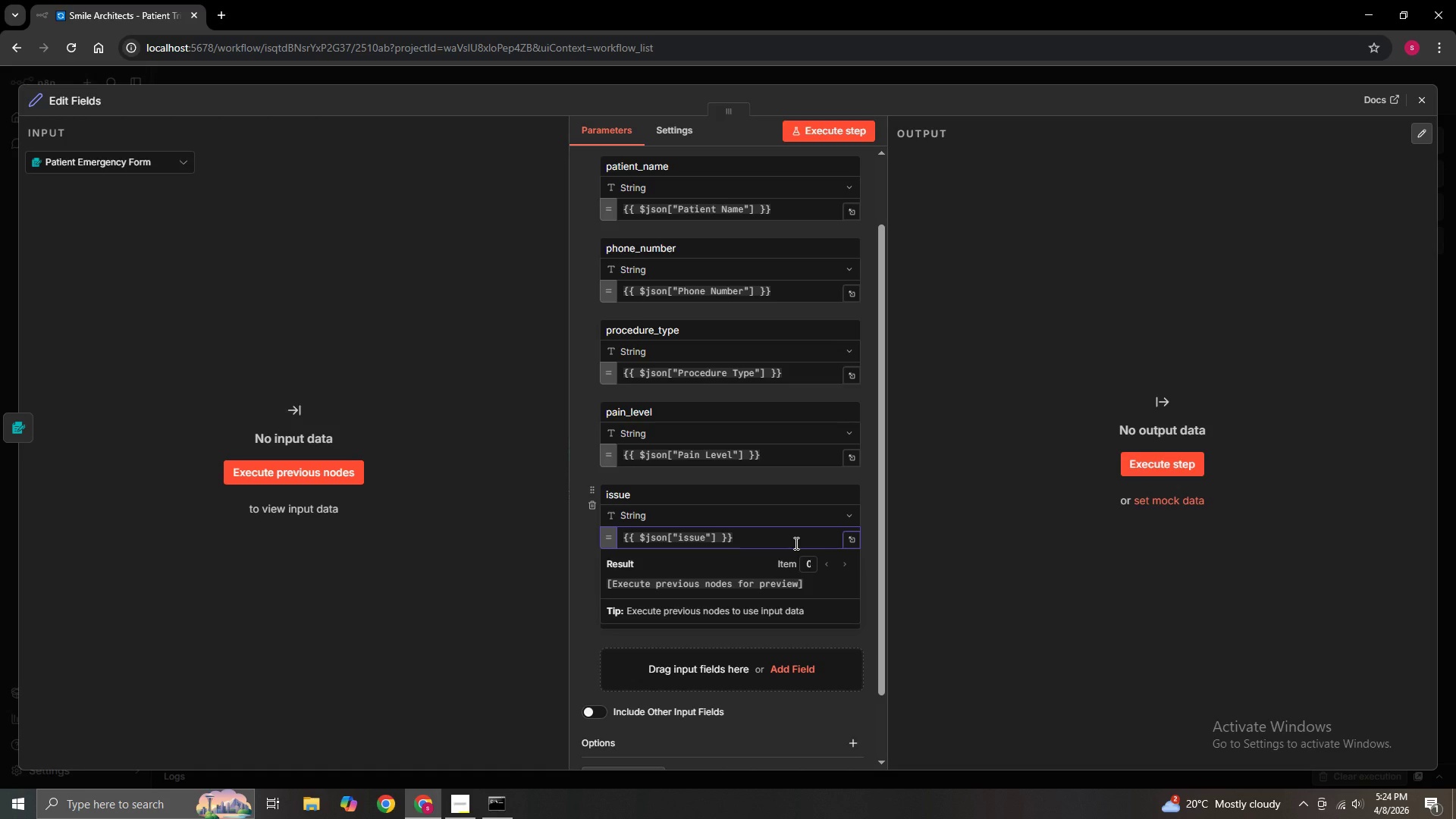 
key(Backspace)
 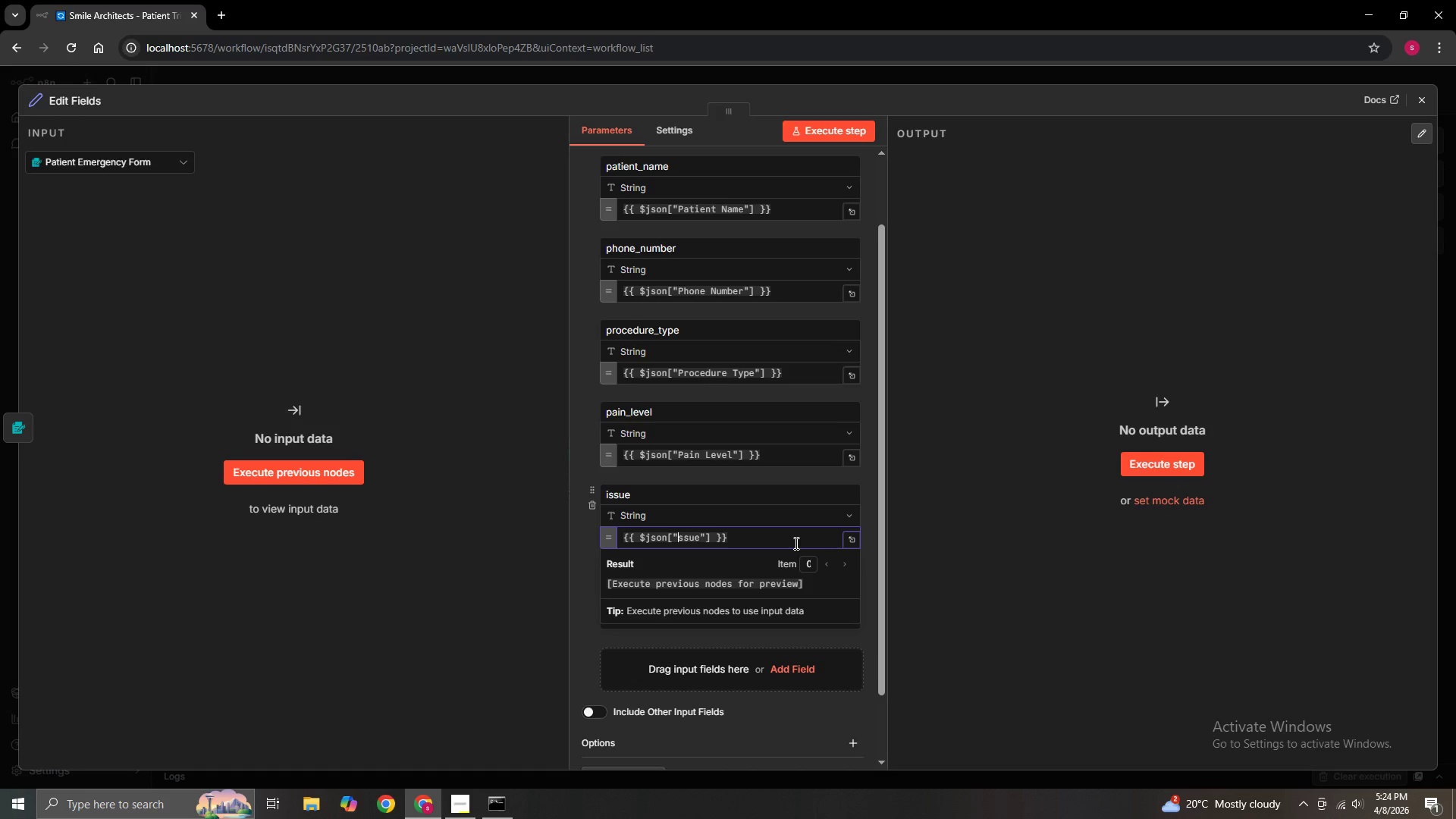 
key(Shift+I)
 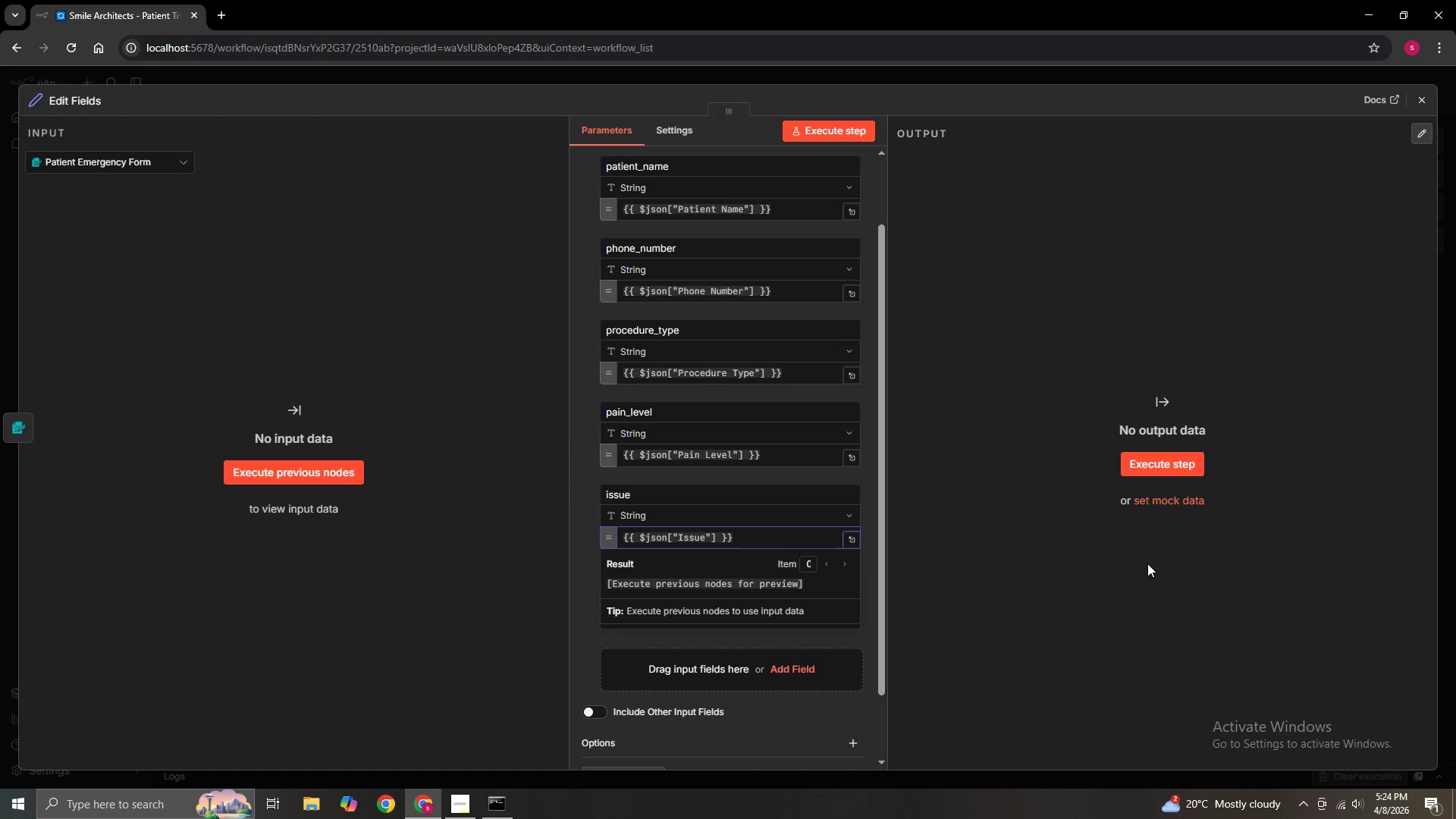 
left_click([1051, 547])
 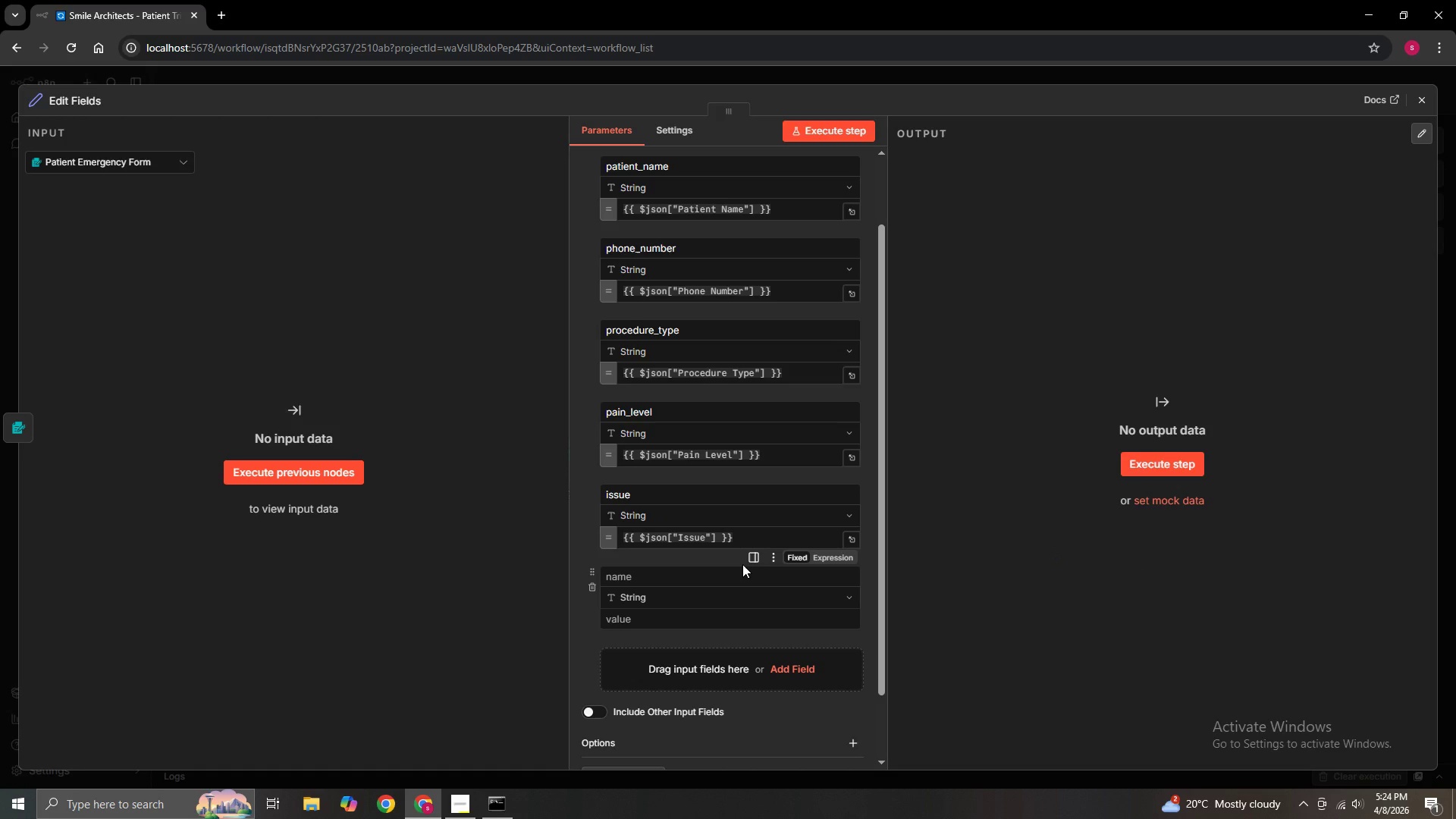 
left_click([708, 578])
 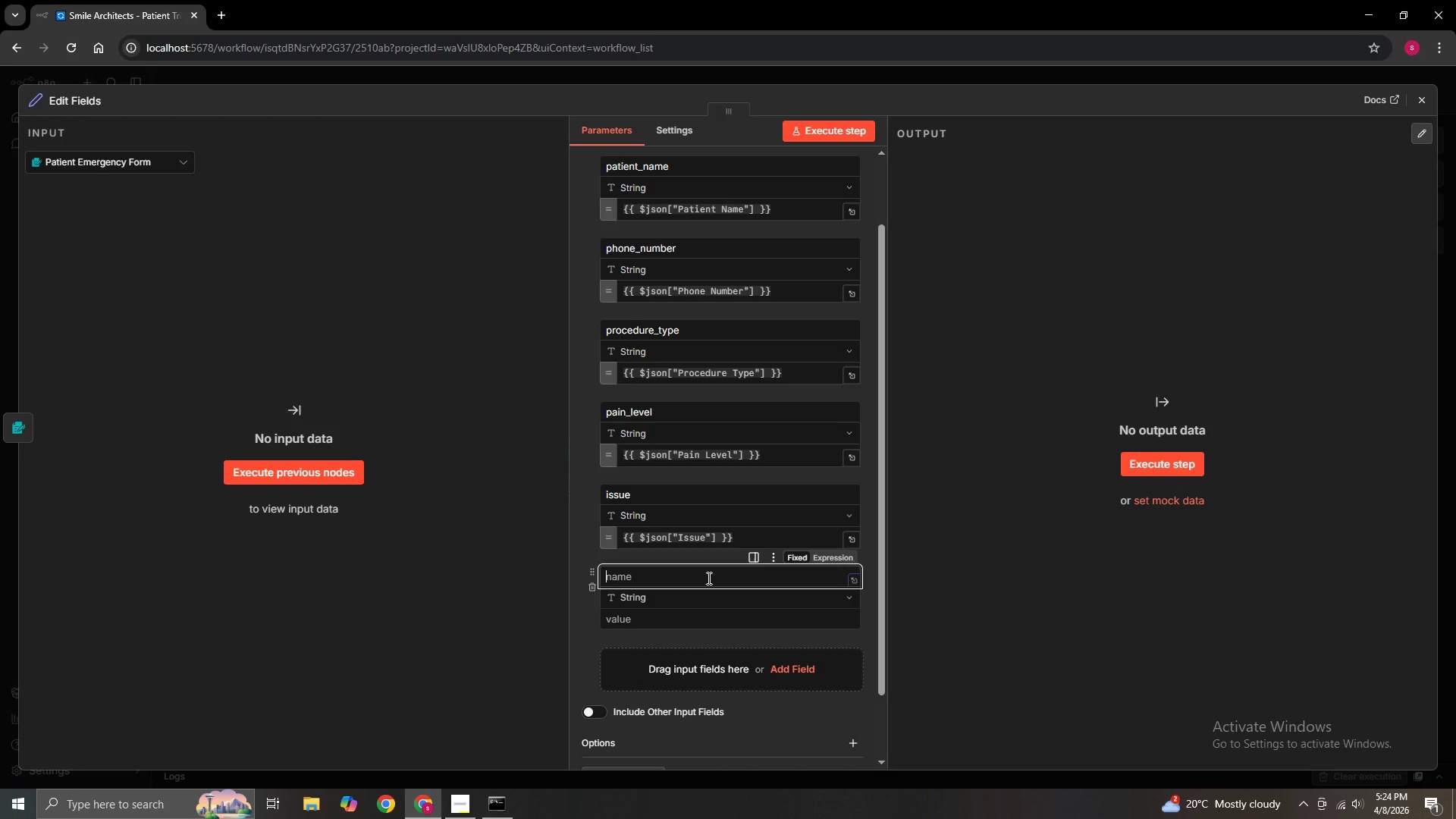 
type(symptom_start)
 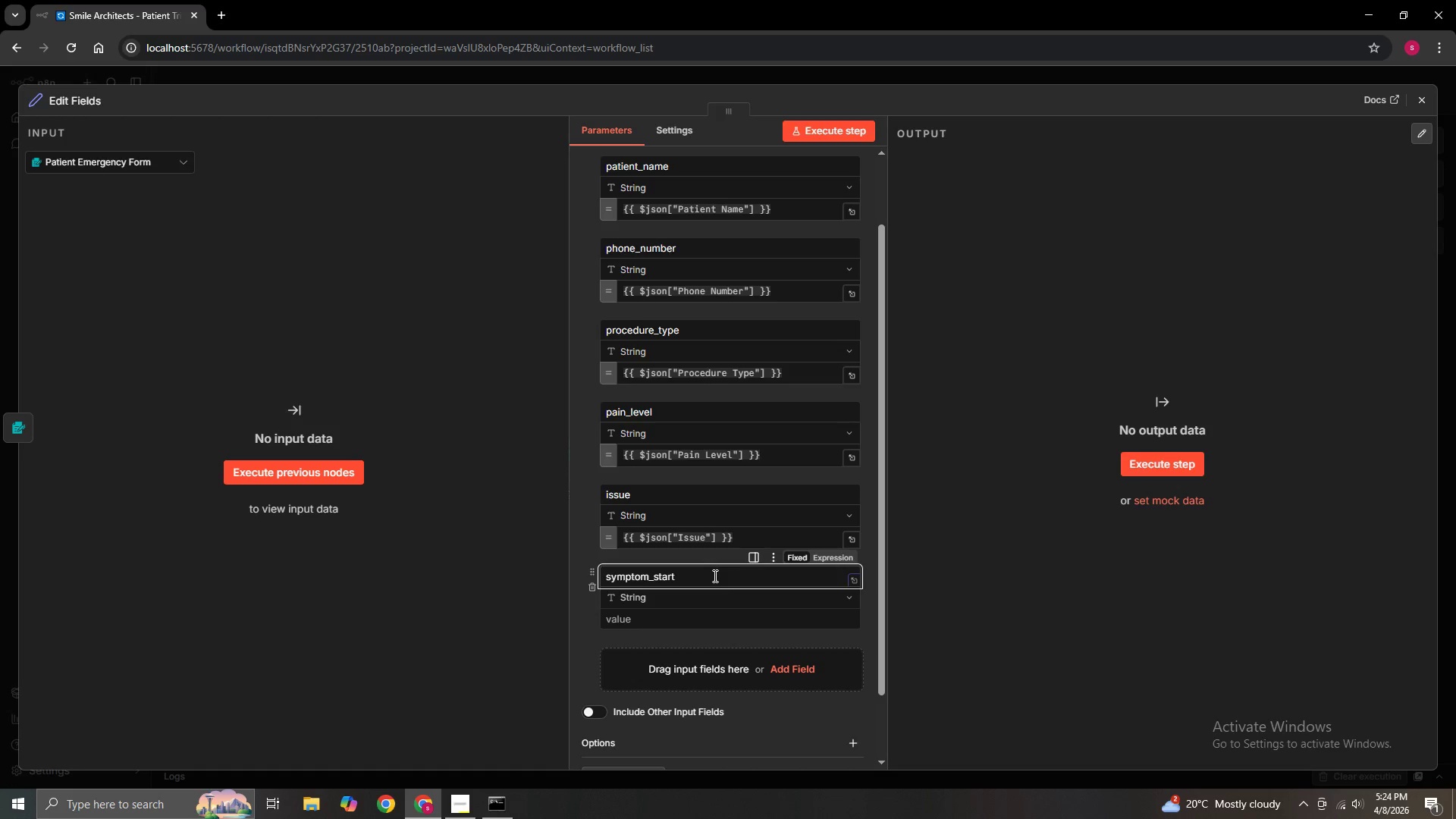 
left_click([711, 617])
 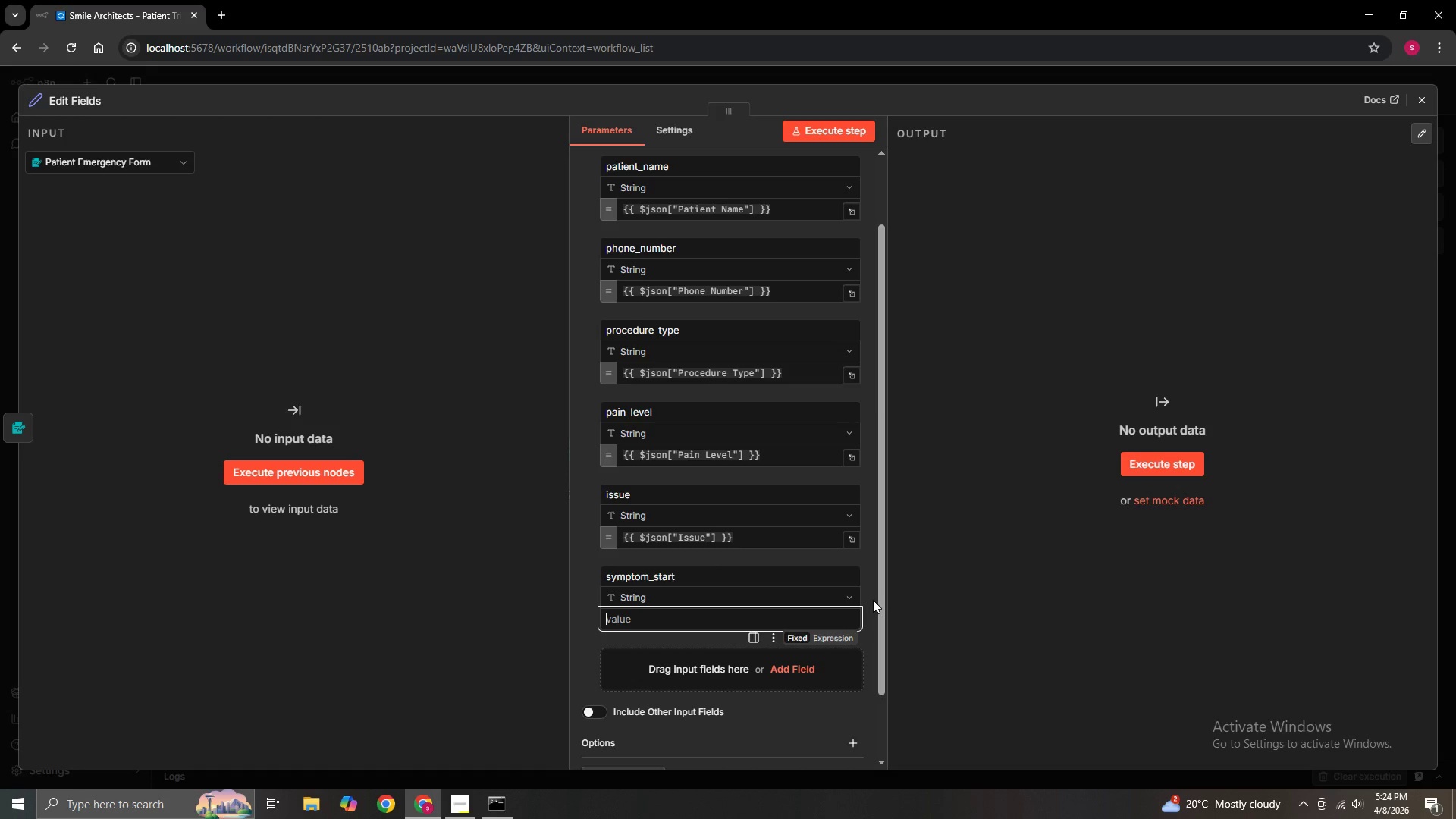 
scroll: coordinate [871, 600], scroll_direction: down, amount: 4.0
 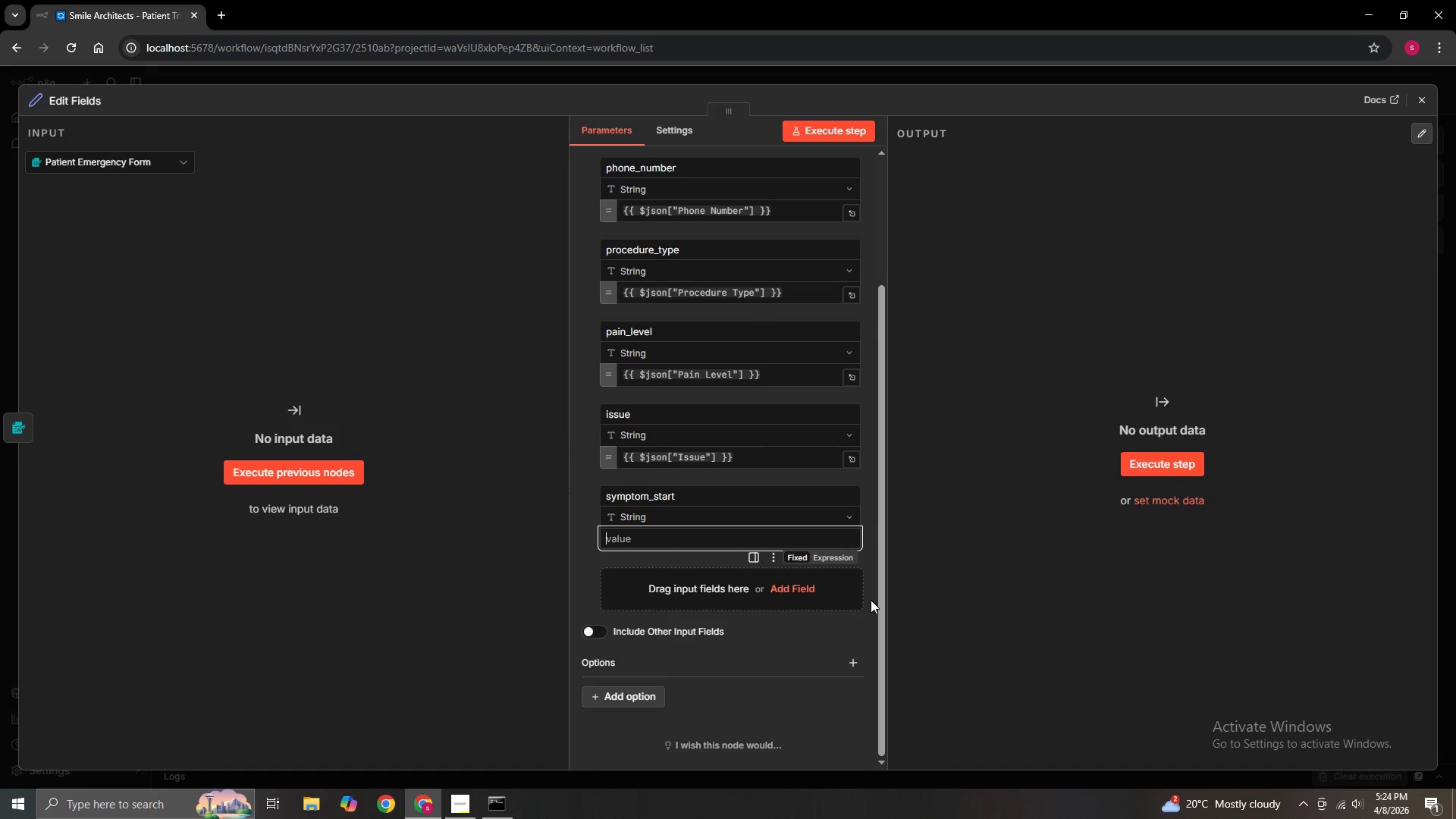 
type(={{$json)
 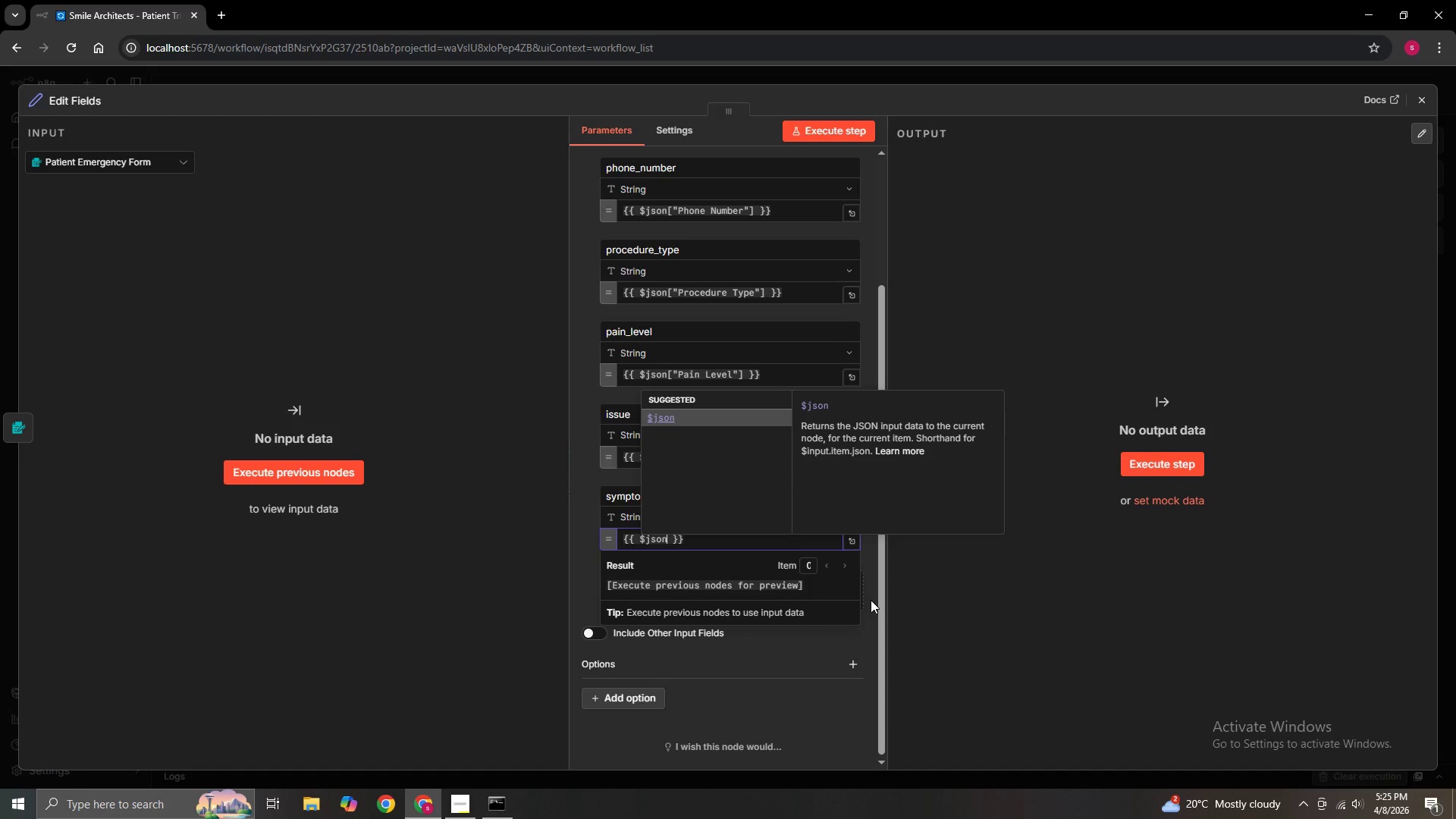 
key(BracketLeft)
 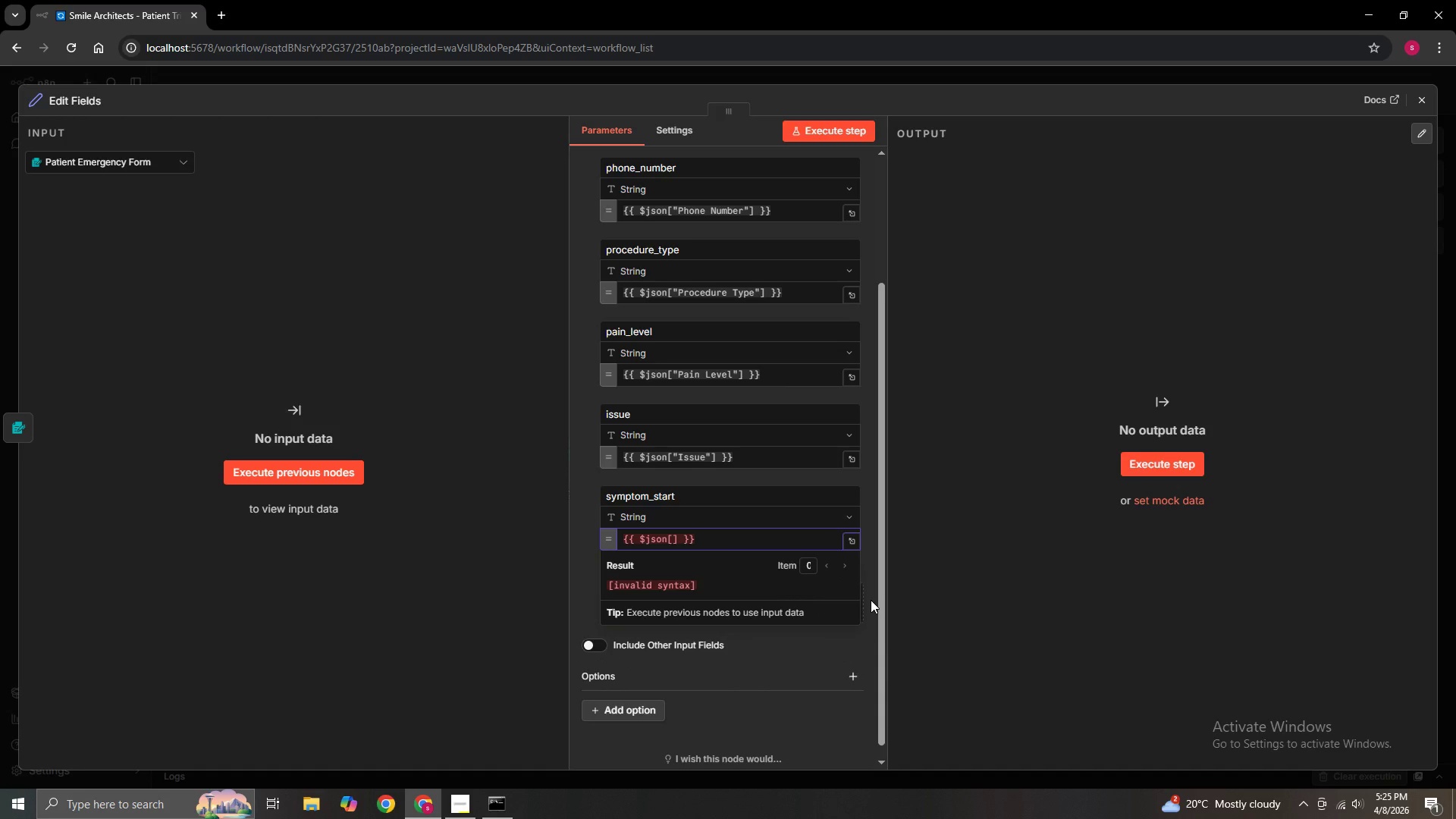 
key(Quote)
 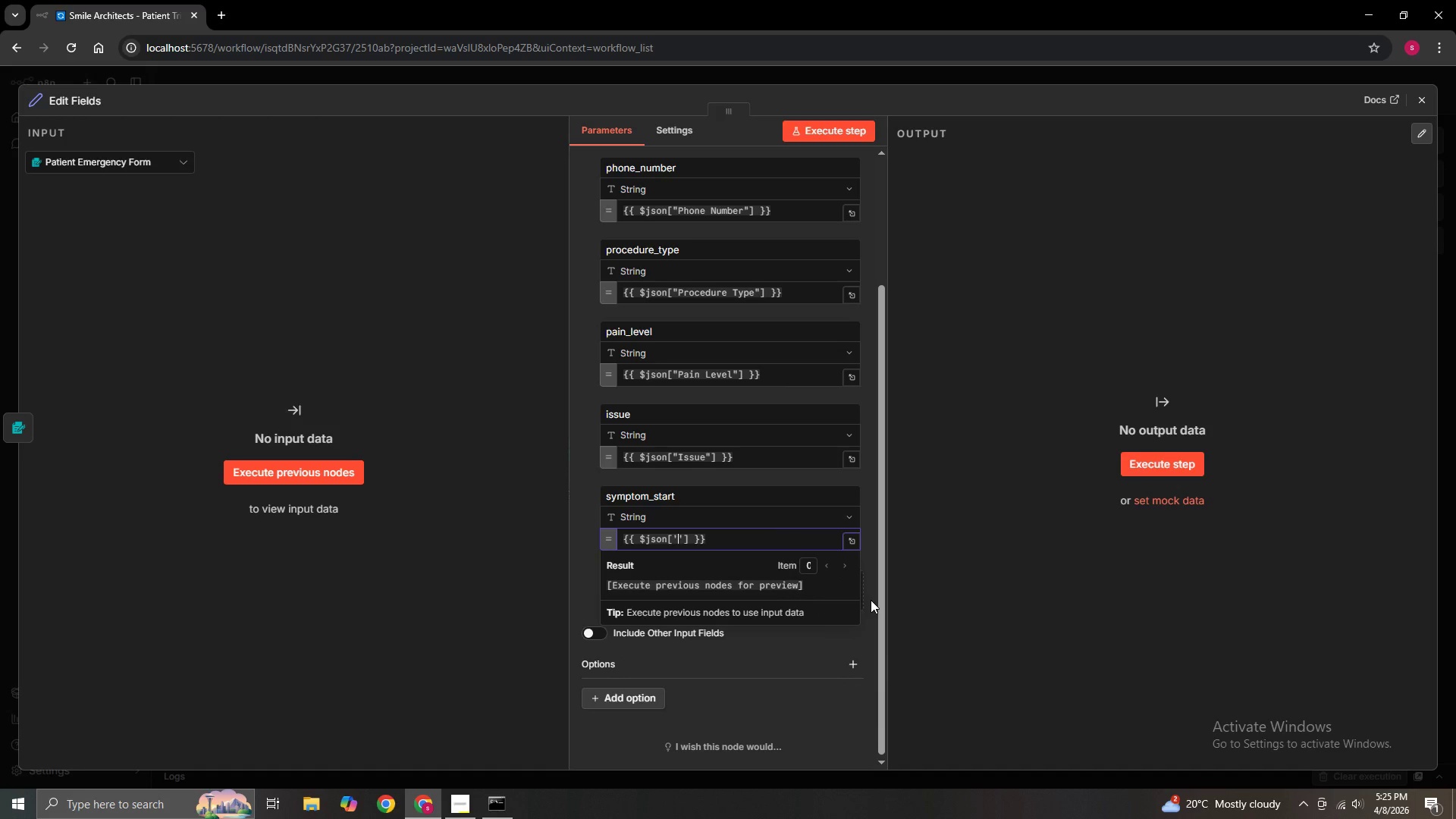 
key(Backspace)
 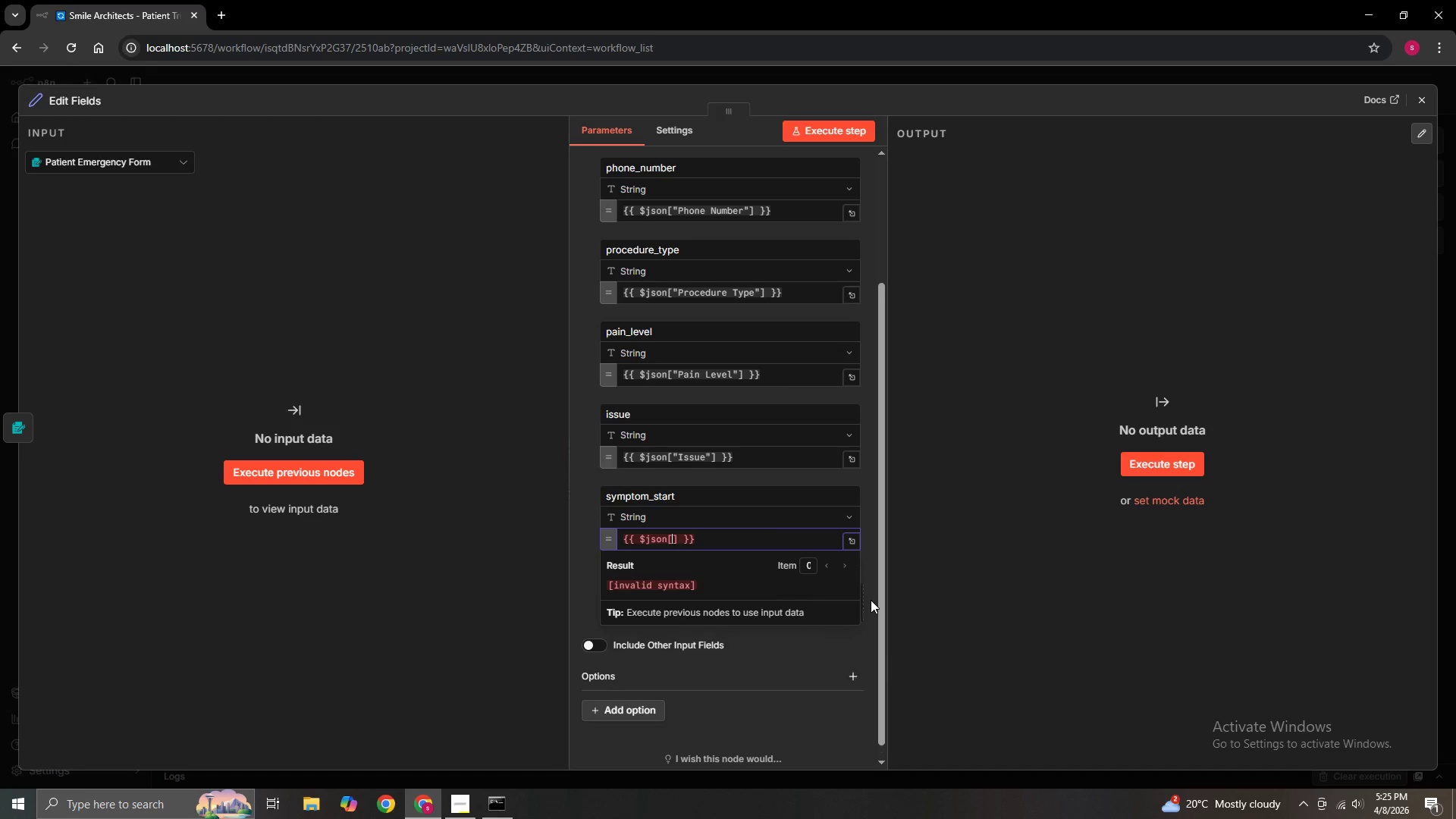 
key(Shift+Quote)
 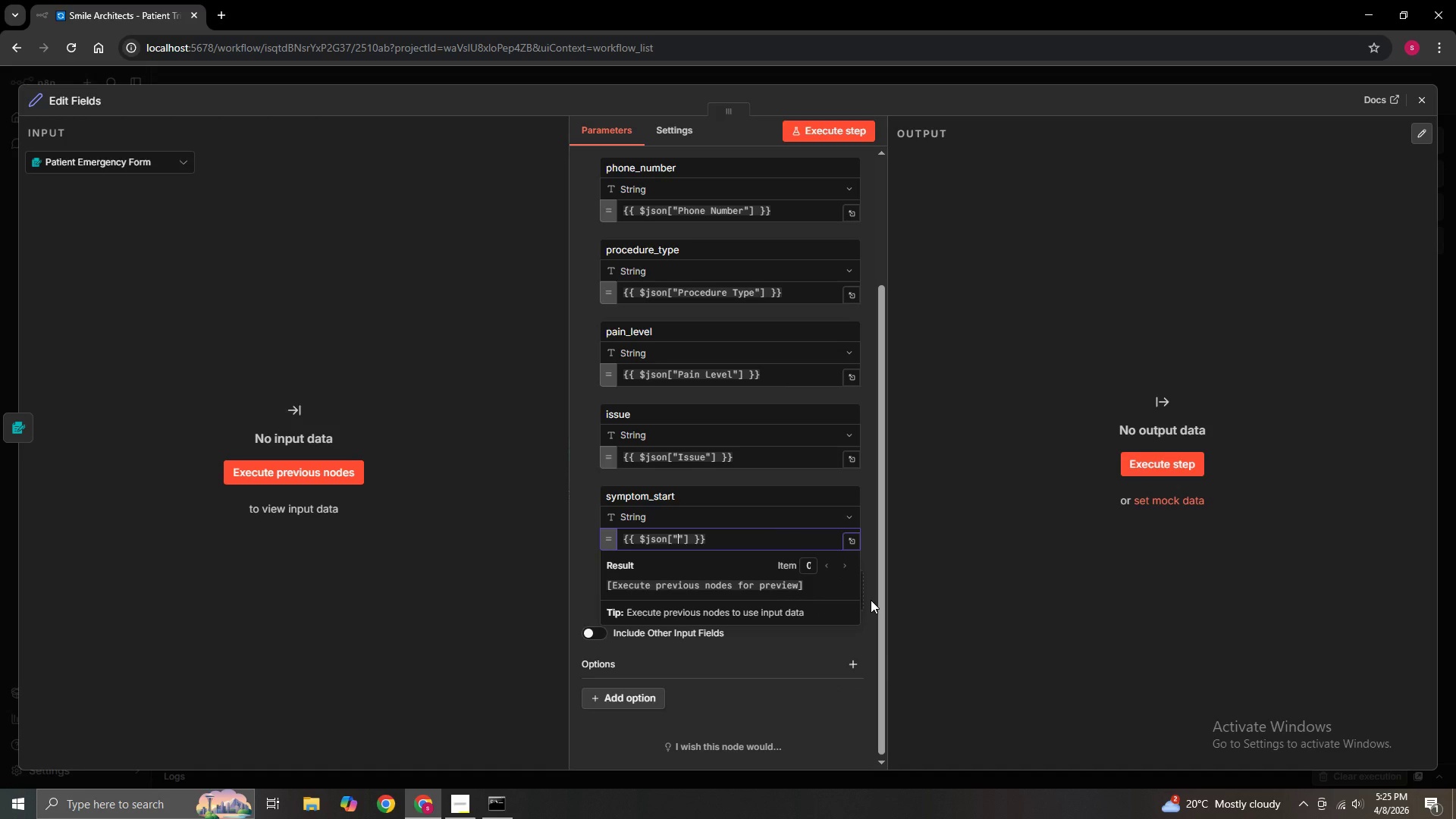 
hold_key(key=ShiftLeft, duration=1.5)
 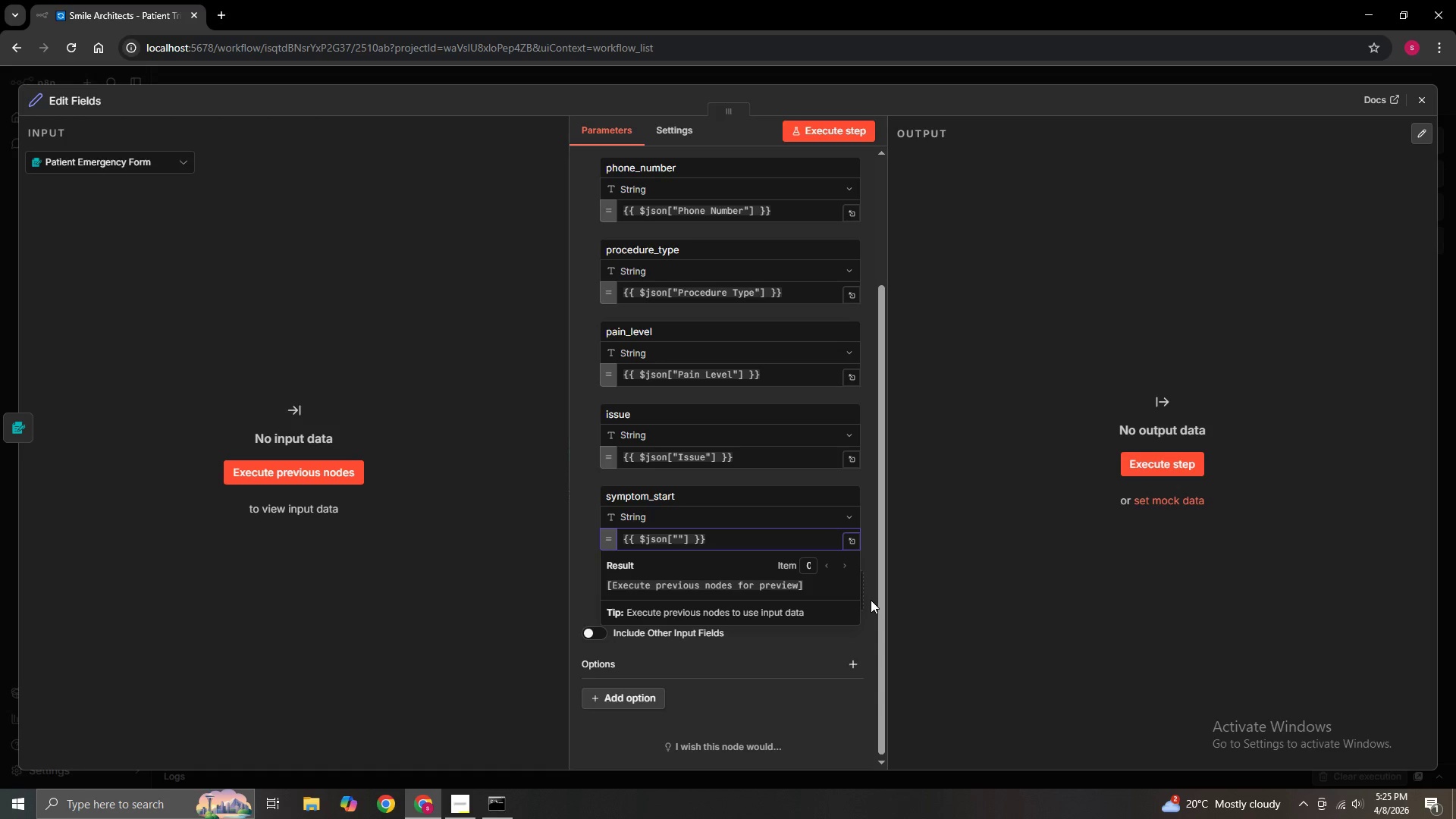 
type(When Did This Start?)
 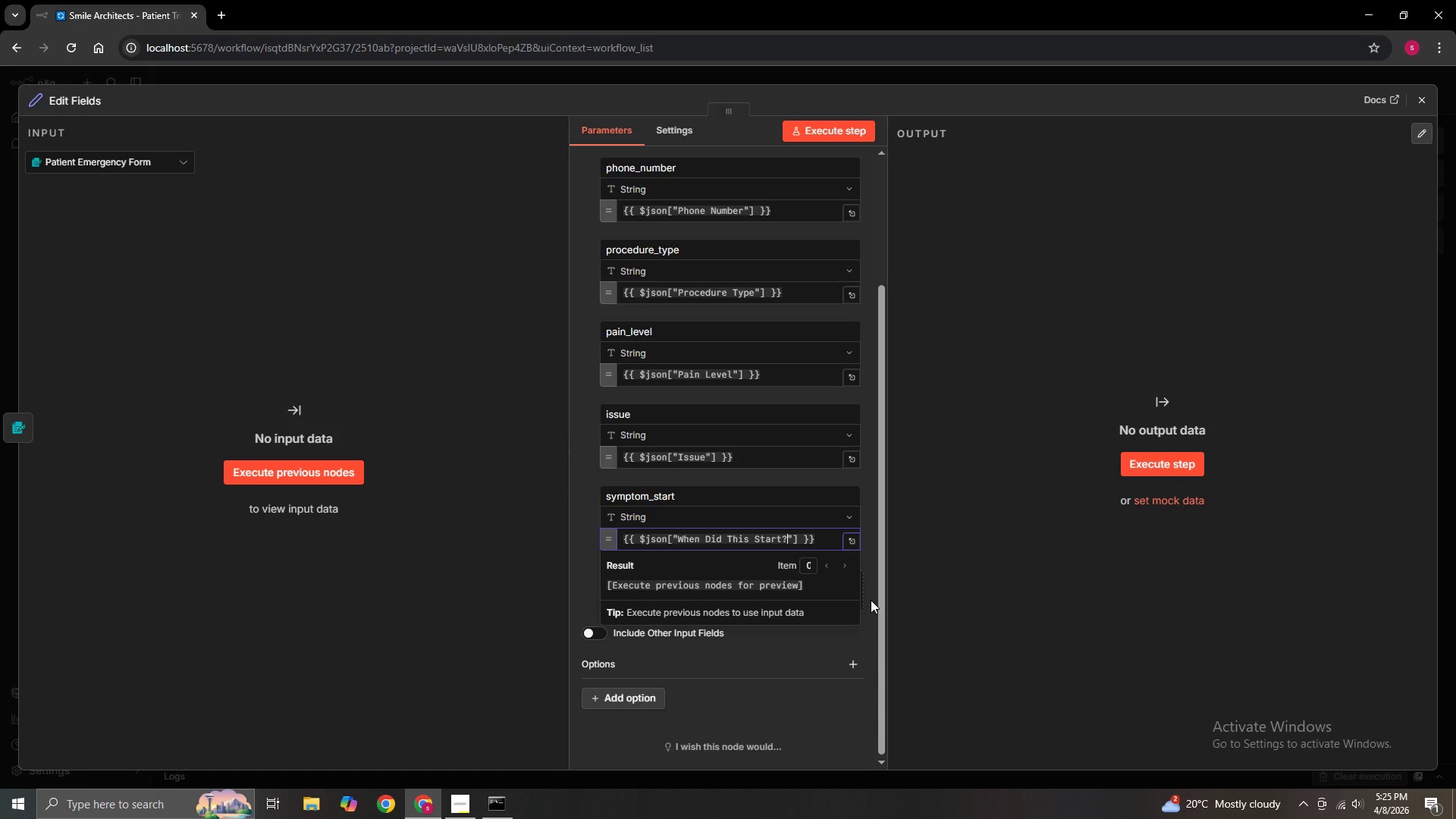 
left_click([965, 546])
 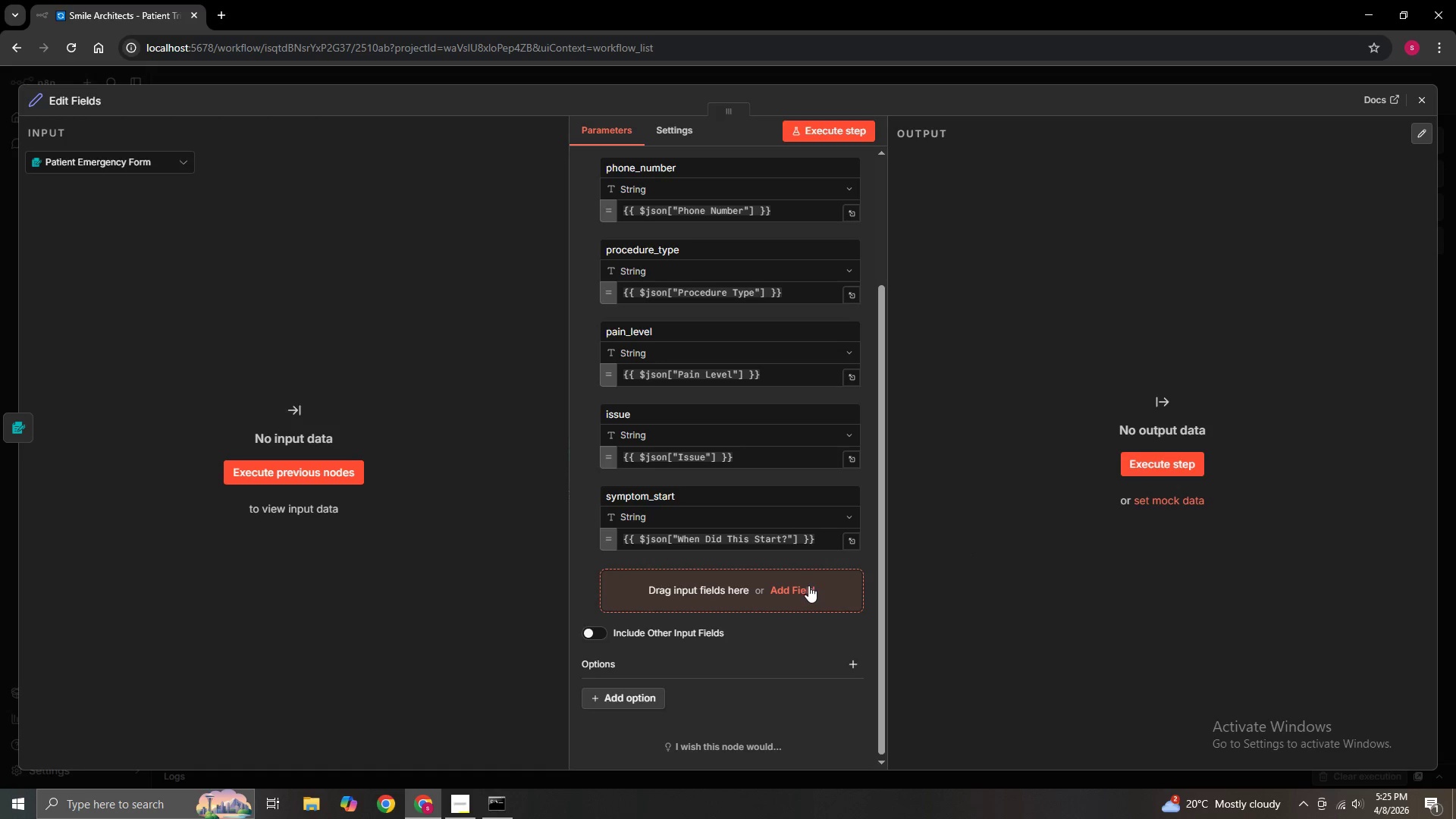 
left_click([808, 585])
 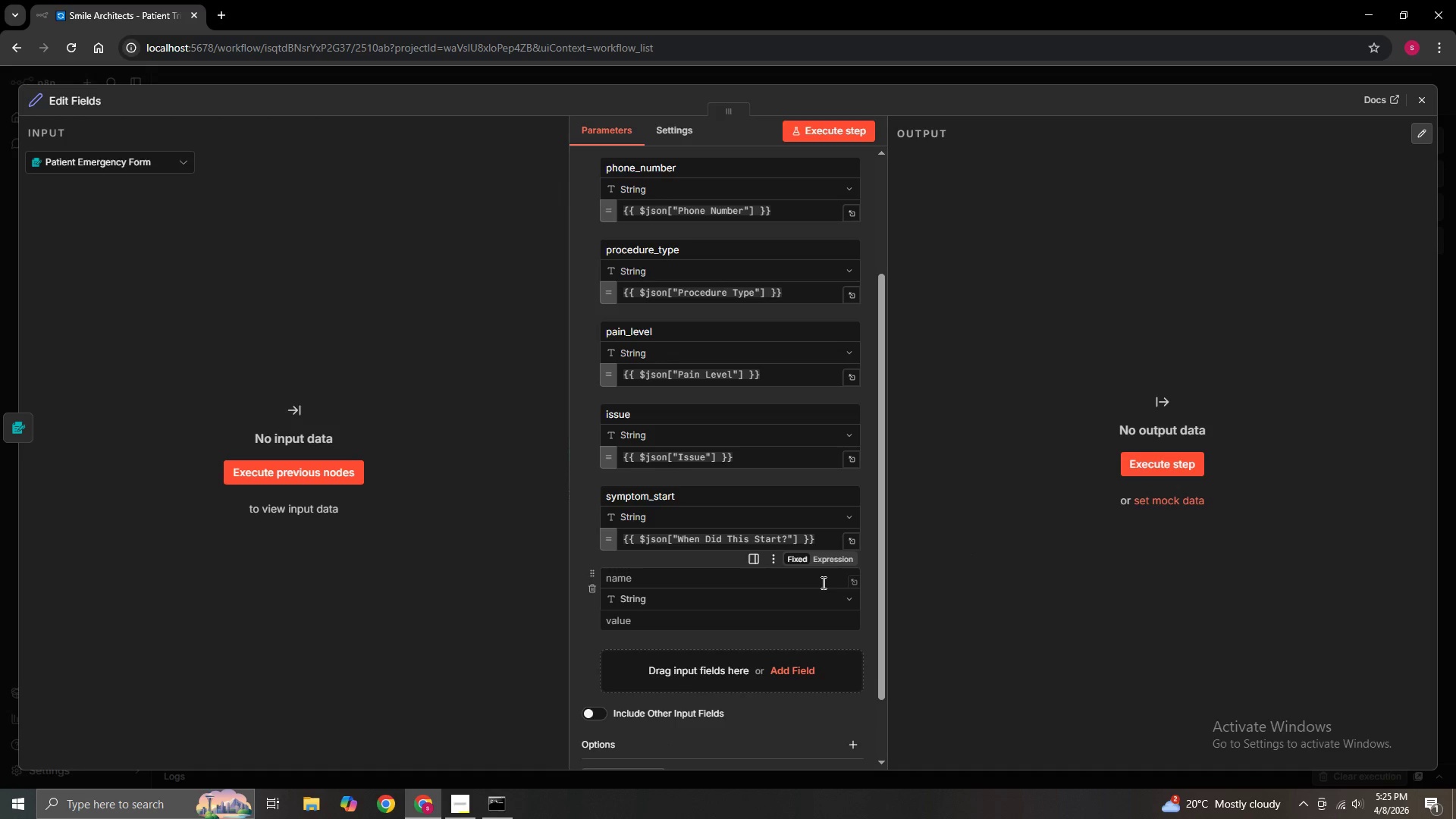 
scroll: coordinate [847, 610], scroll_direction: down, amount: 4.0
 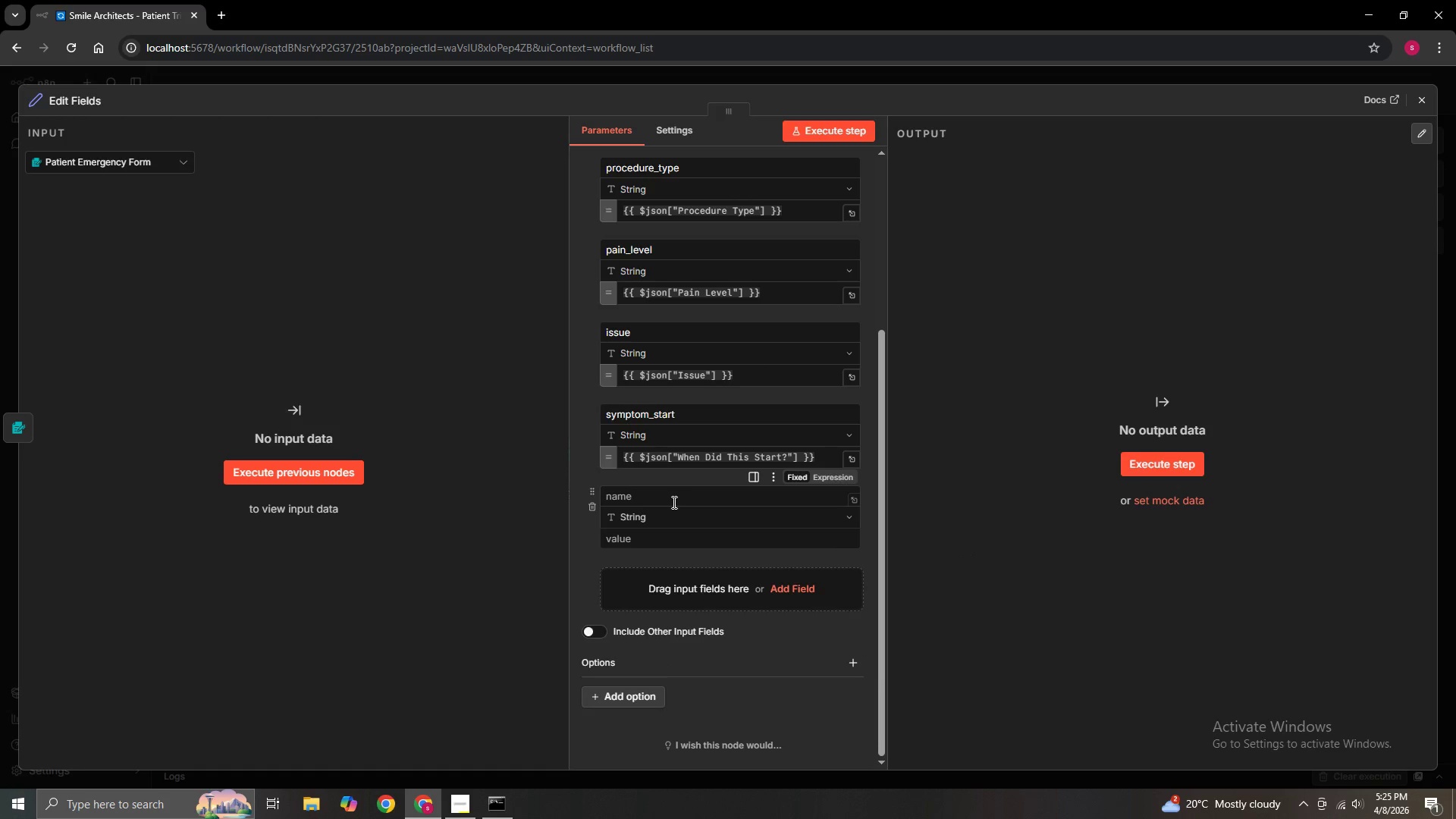 
left_click([673, 501])
 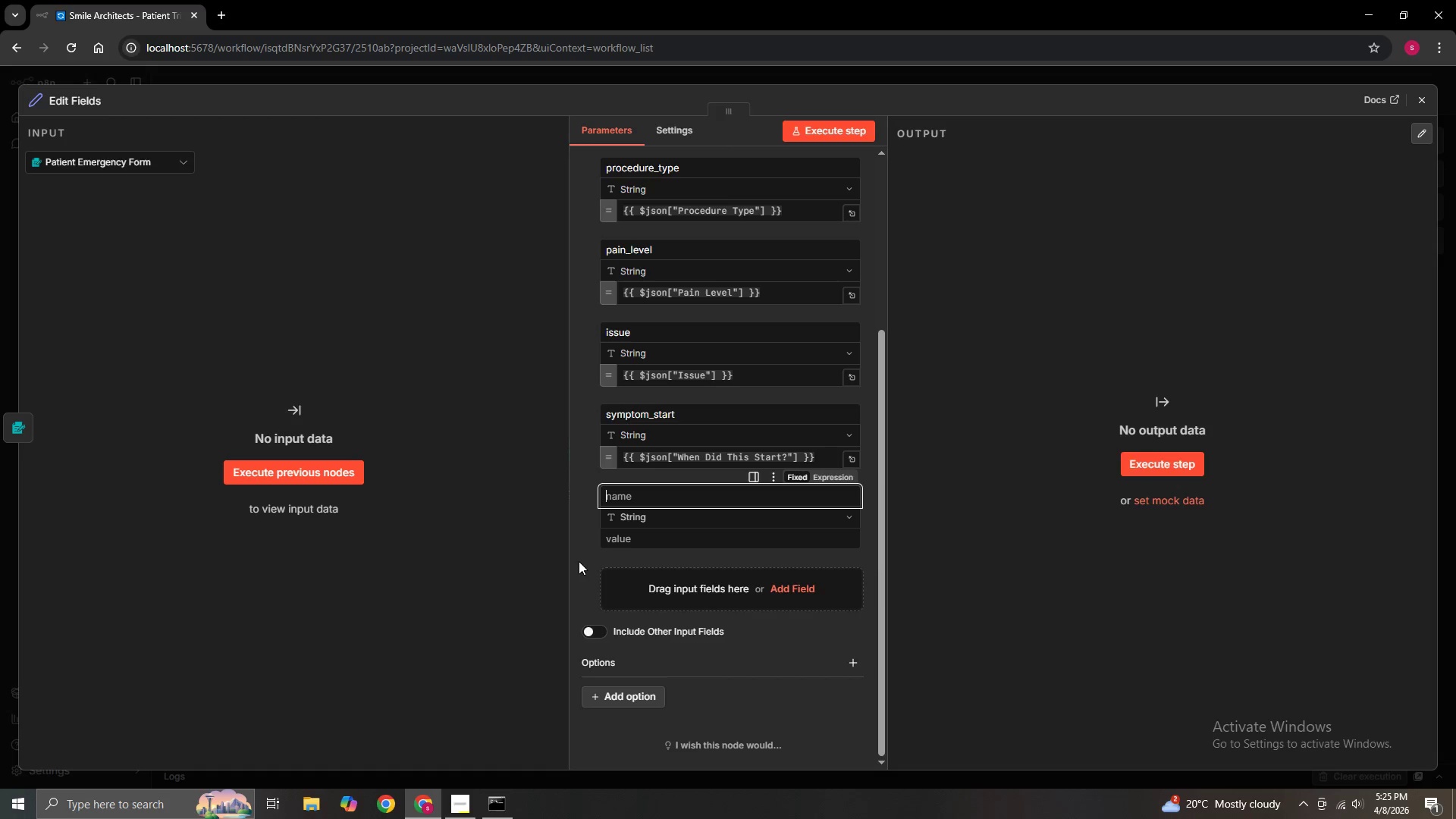 
type(submitted_at)
 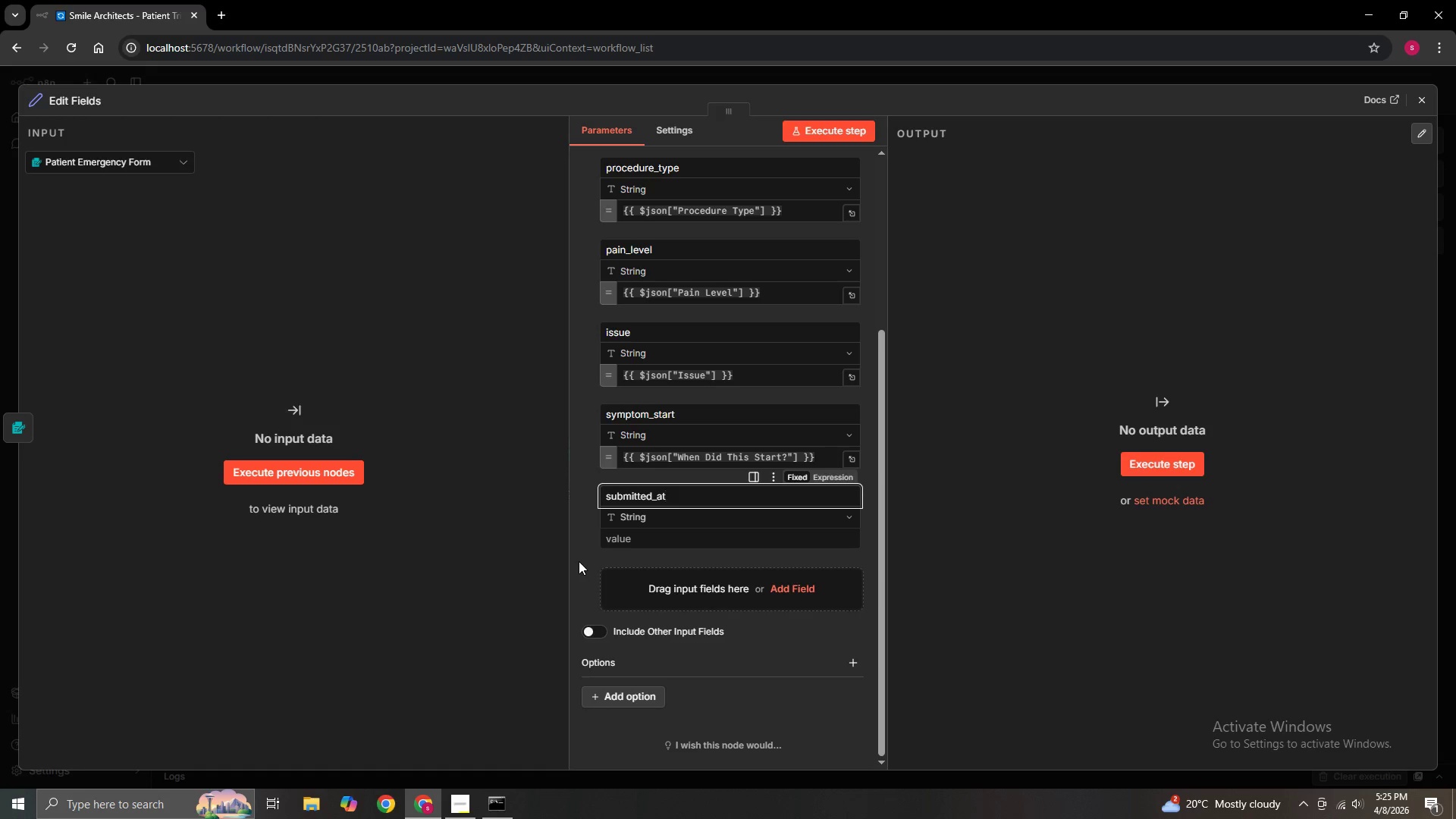 
left_click([671, 544])
 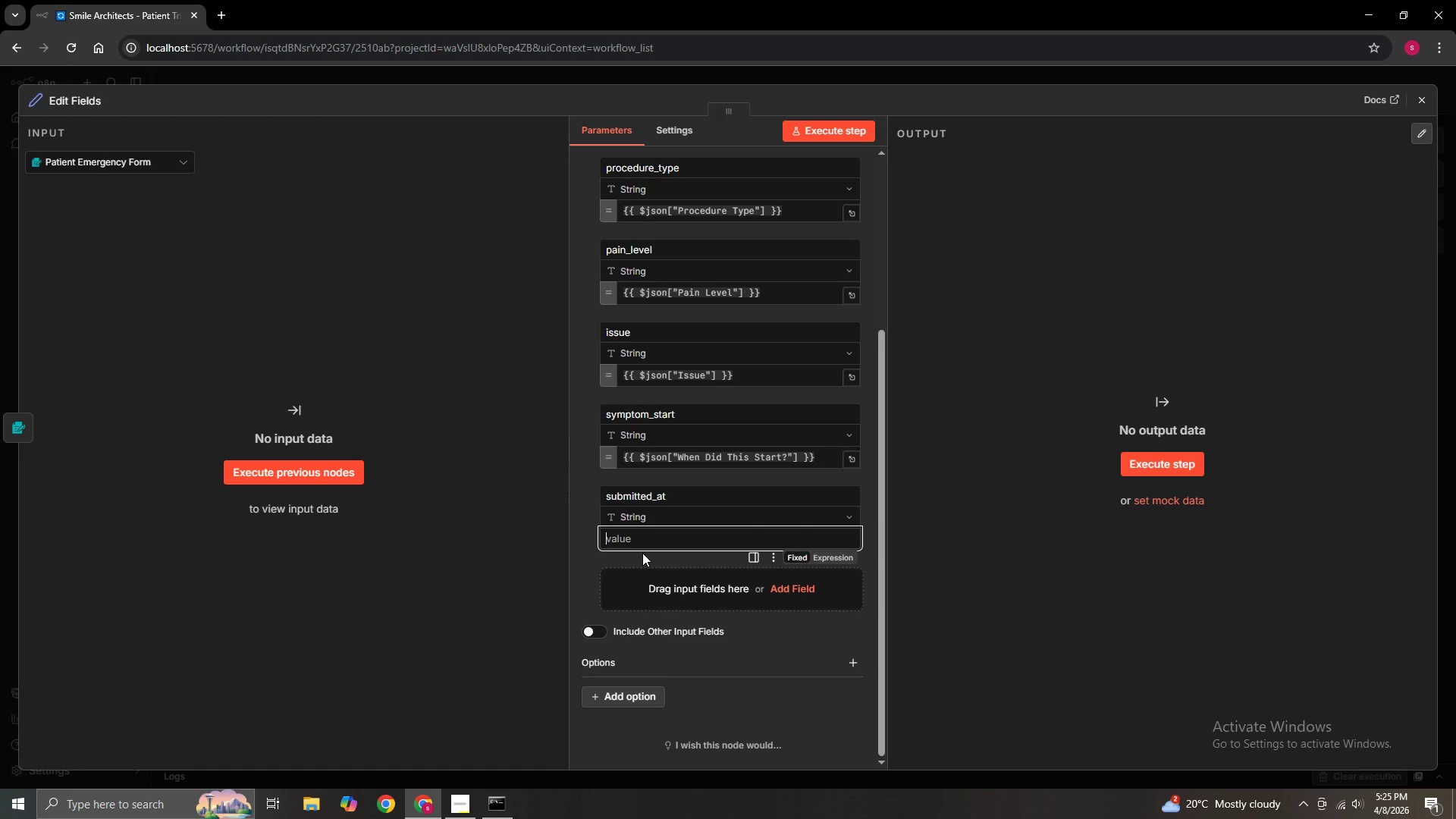 
type(={{$json)
 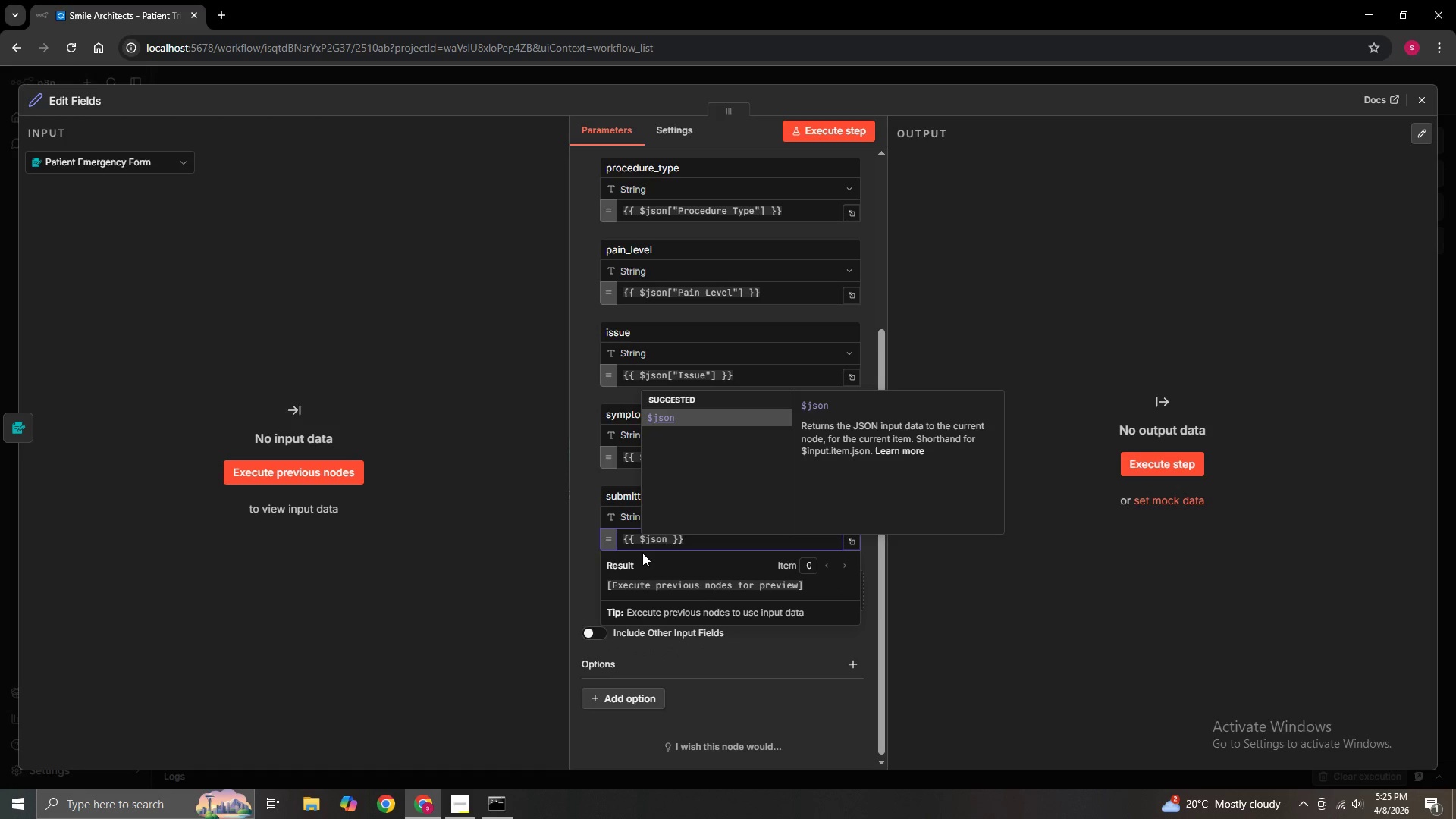 
wait(6.81)
 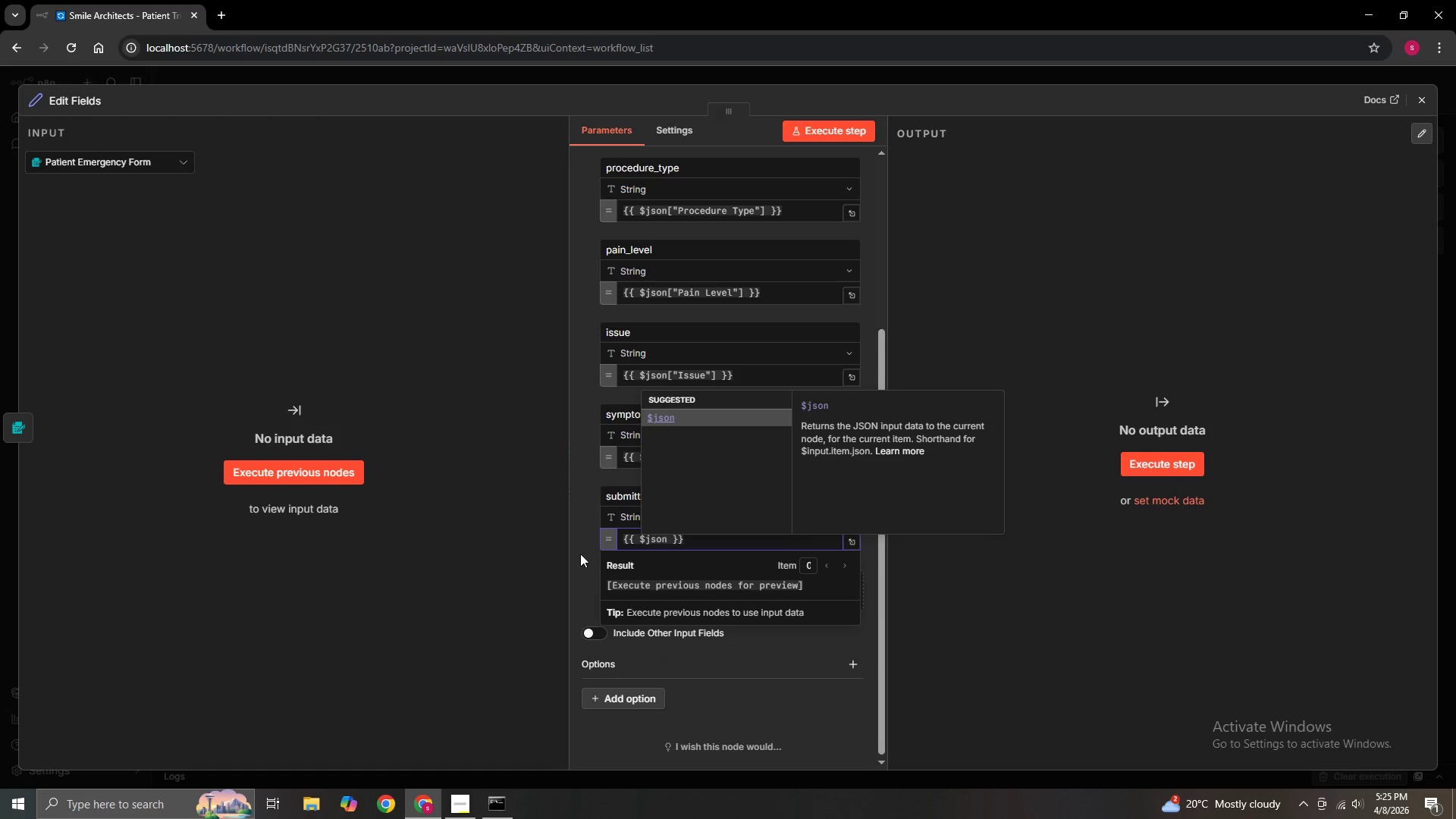 
key(Backspace)
key(Backspace)
key(Backspace)
type(now)
key(Backspace)
key(Backspace)
key(Backspace)
key(Backspace)
type(now)
 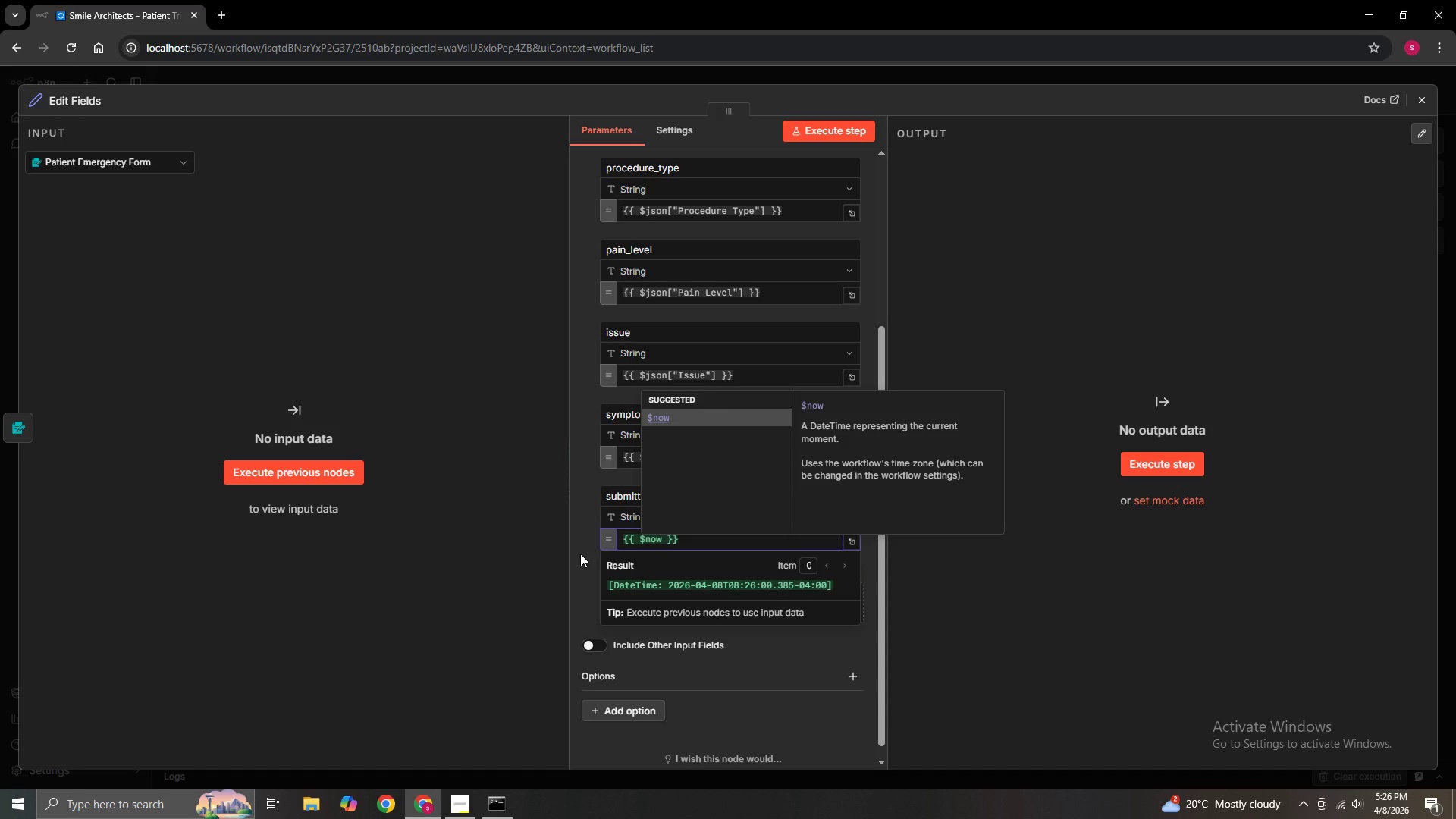 
wait(7.16)
 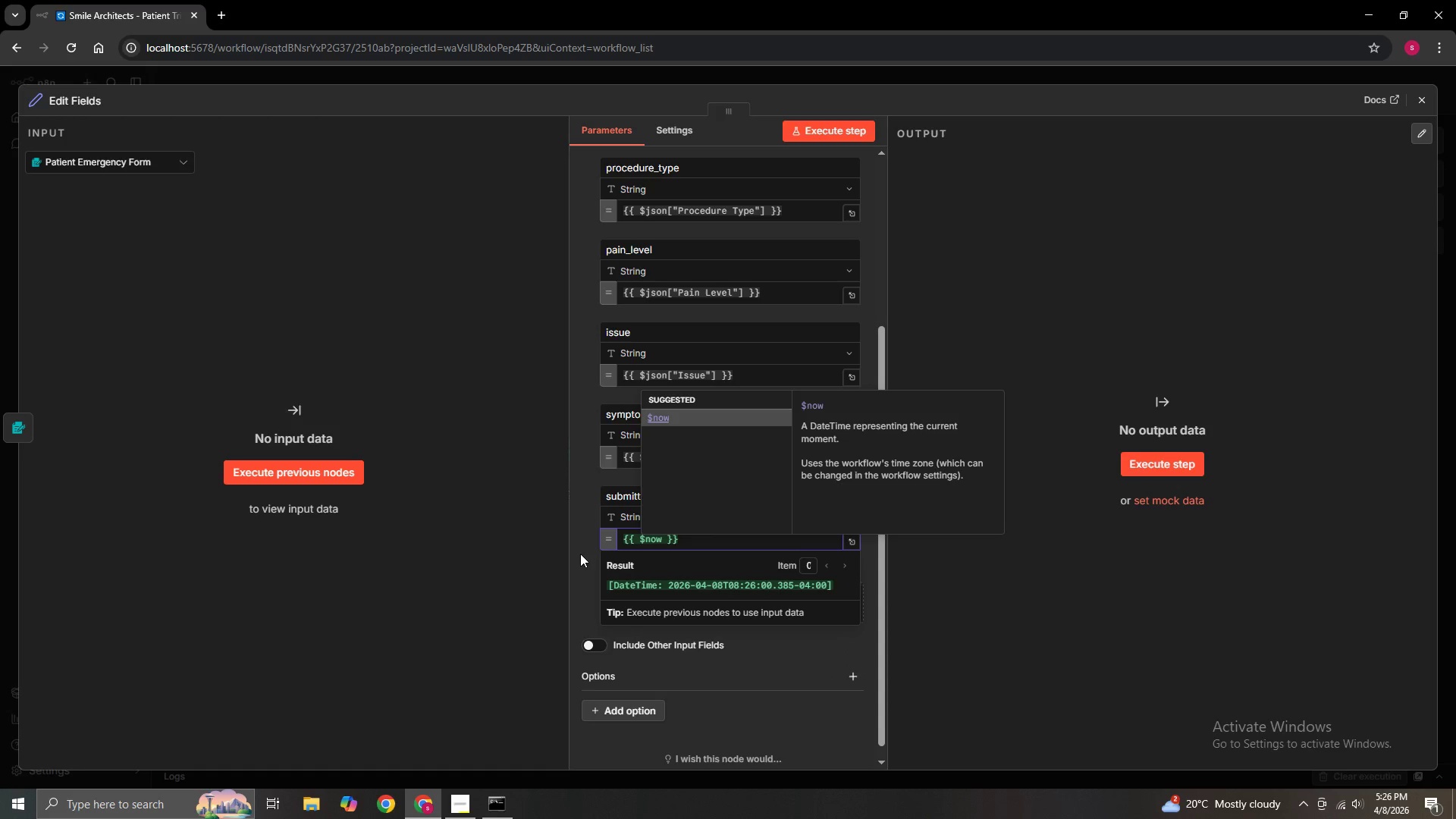 
type(.to)
 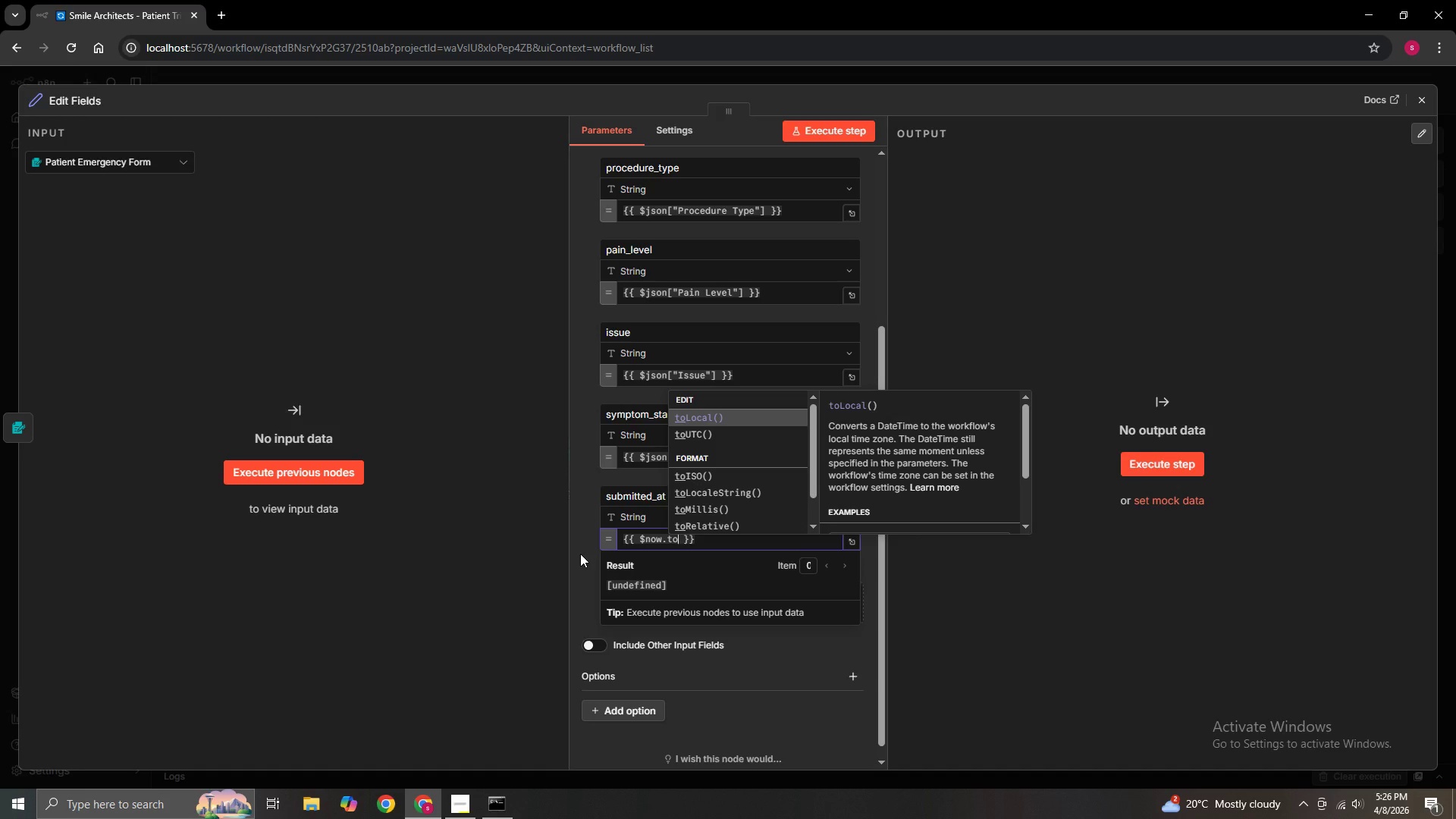 
hold_key(key=ShiftLeft, duration=1.5)
 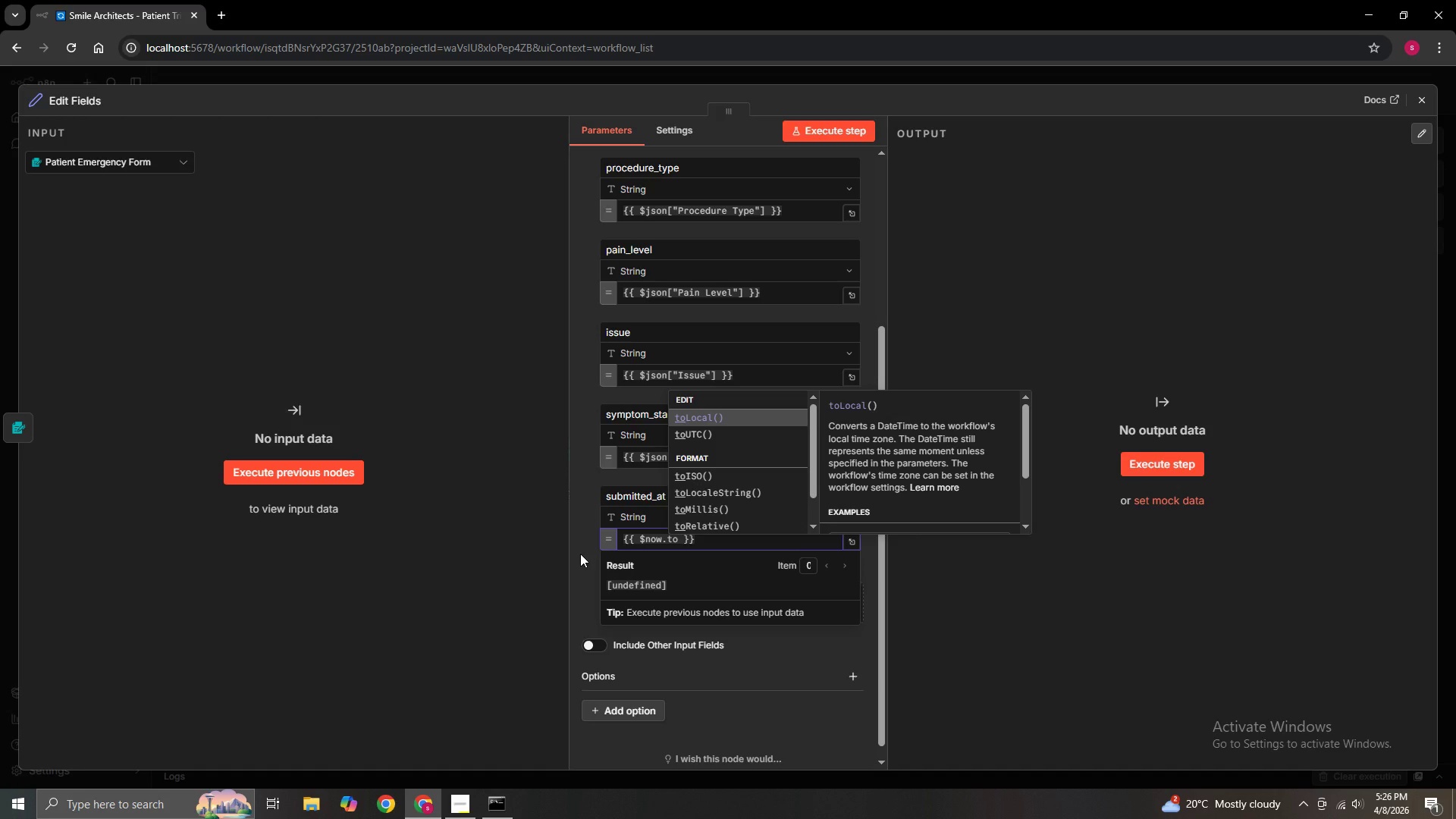 
hold_key(key=ShiftLeft, duration=0.39)
 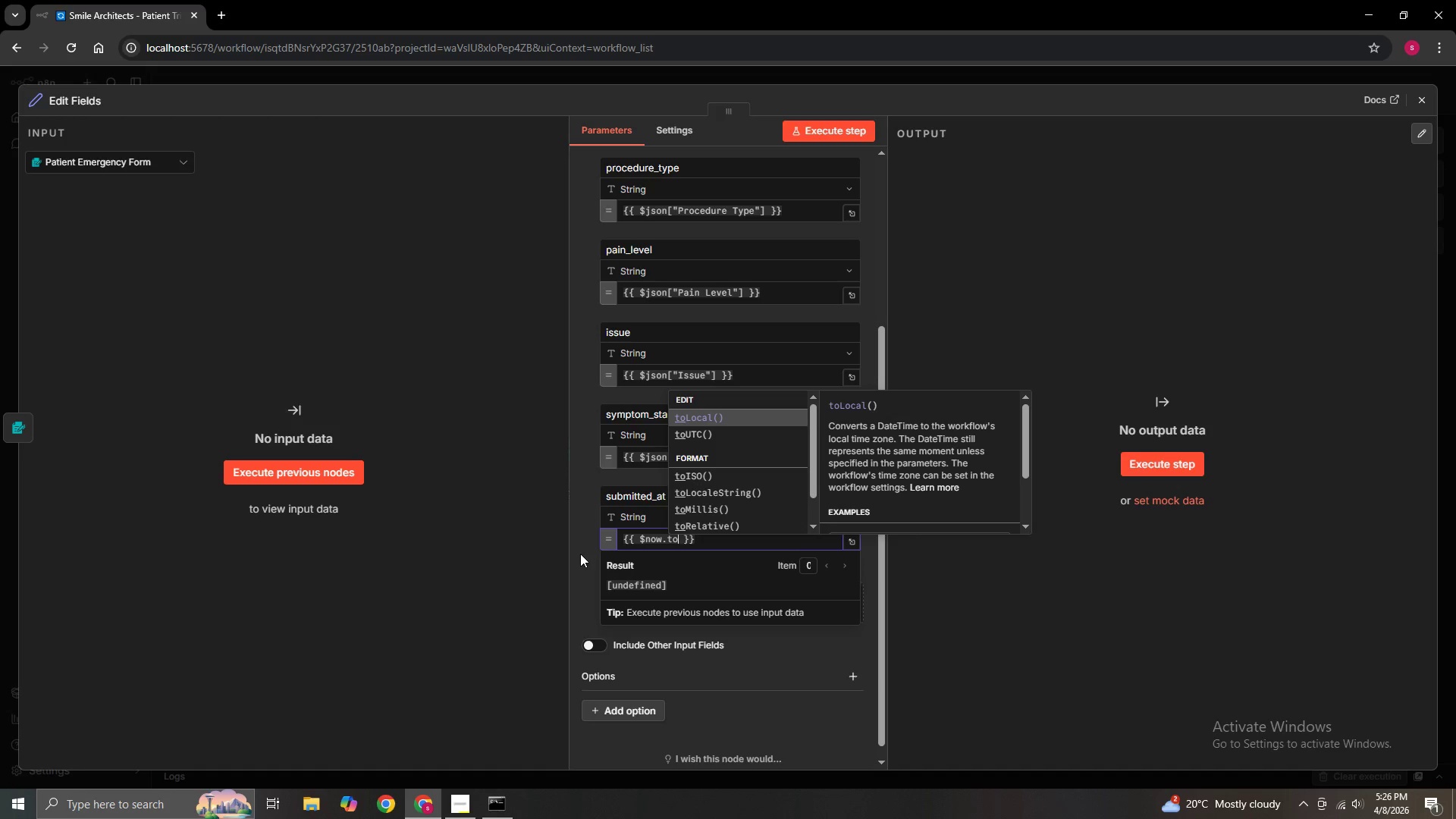 
type(Format)
 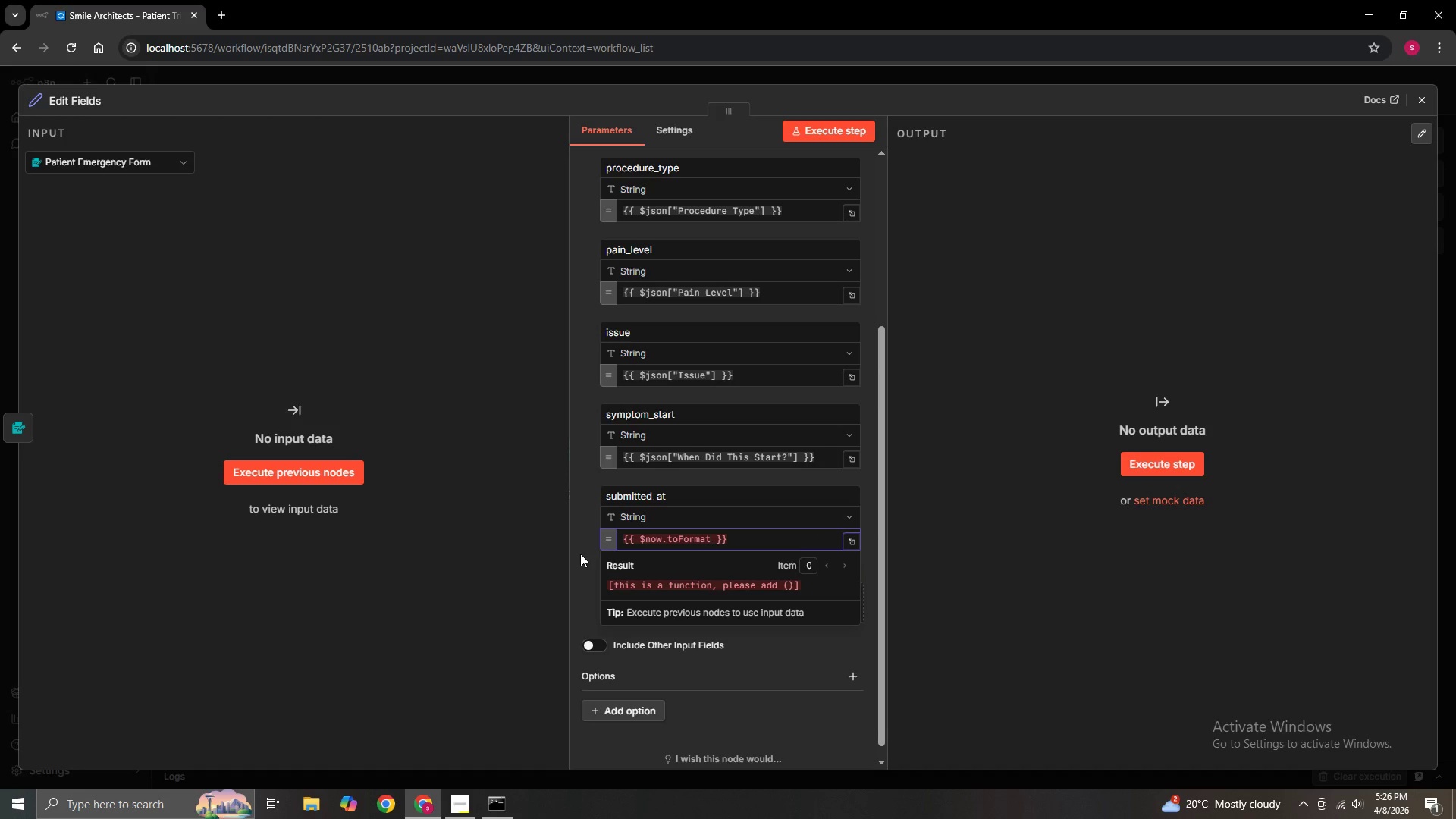 
wait(9.77)
 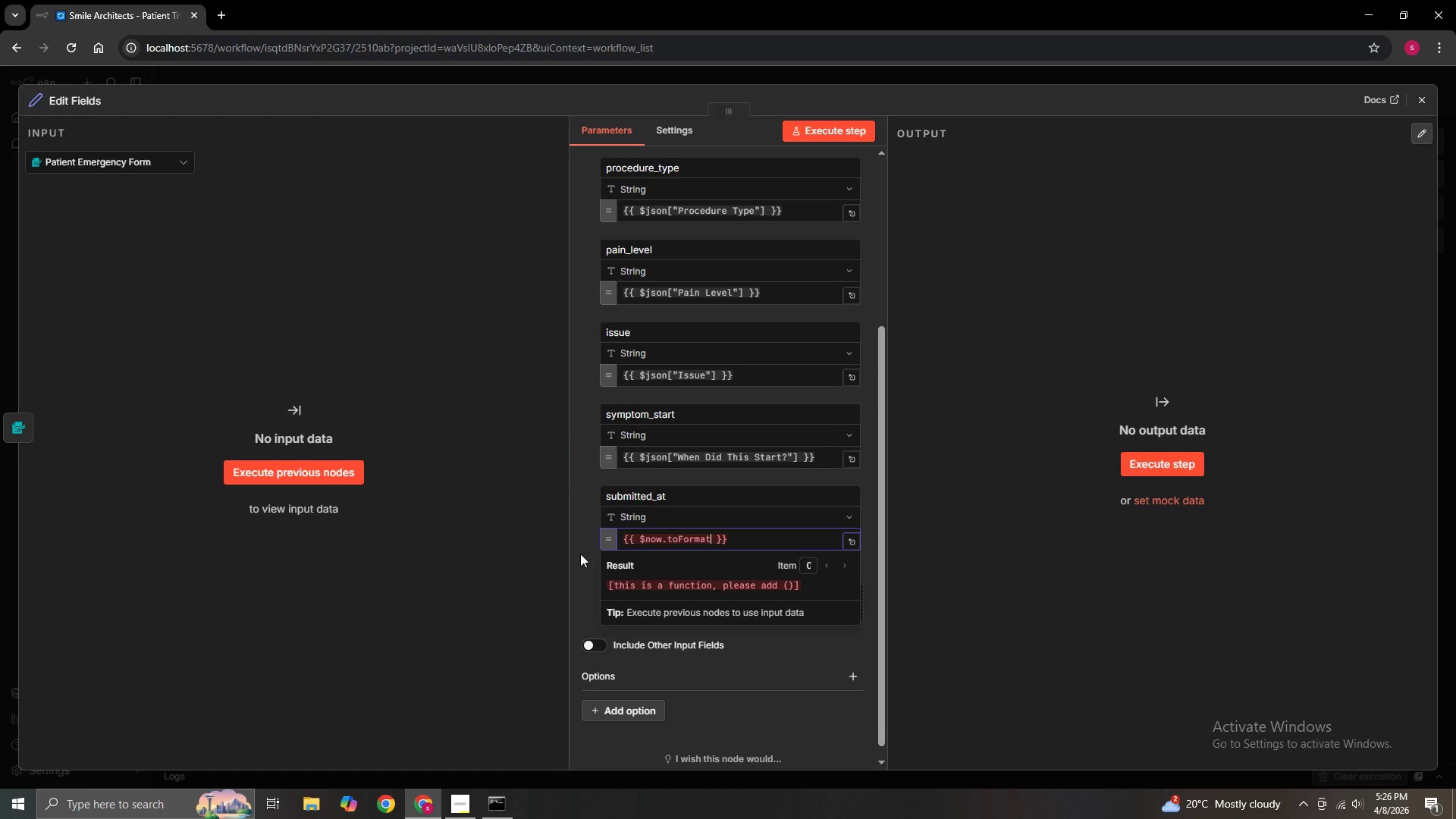 
key(Shift+9)
 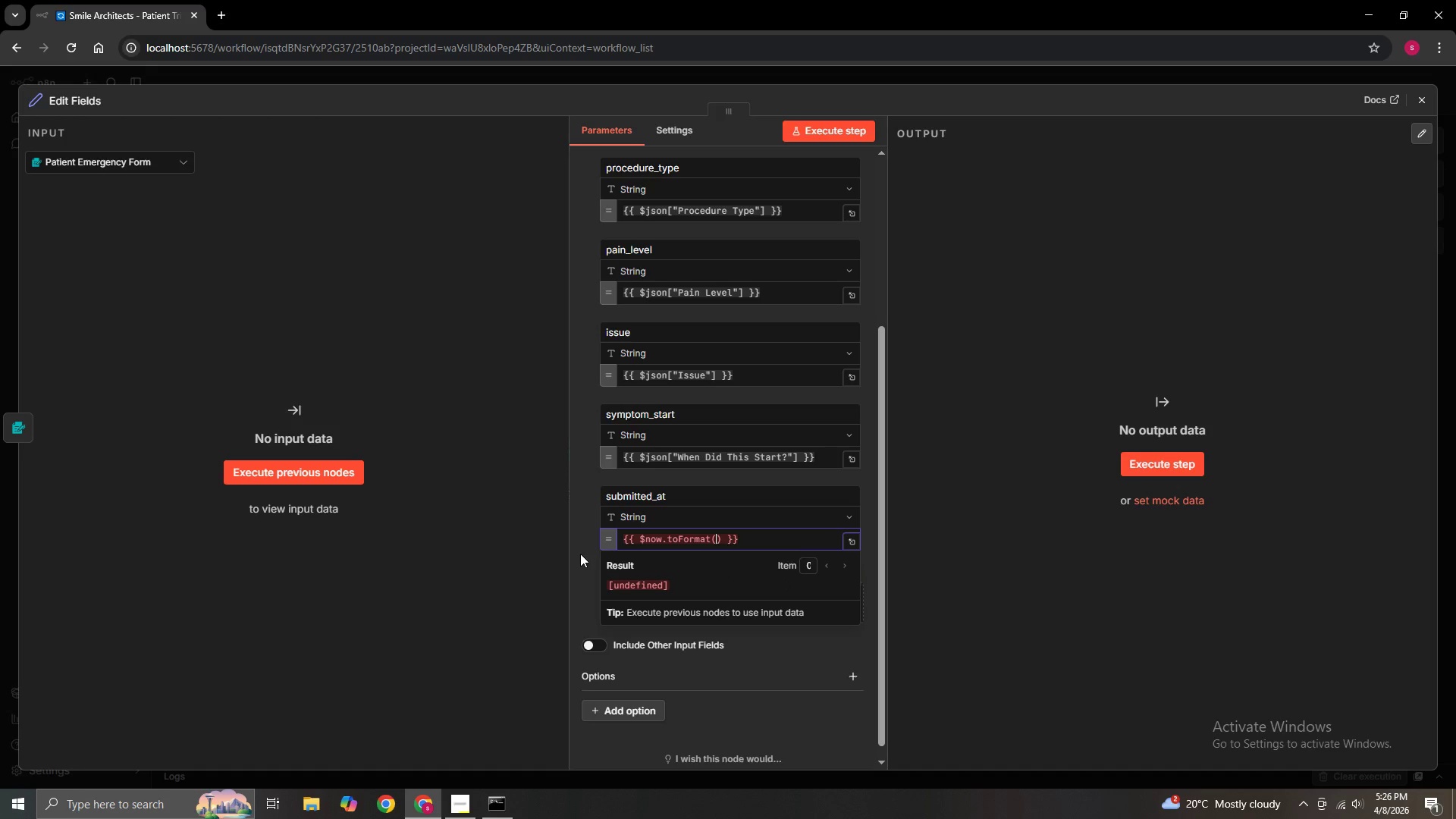 
key(Quote)
 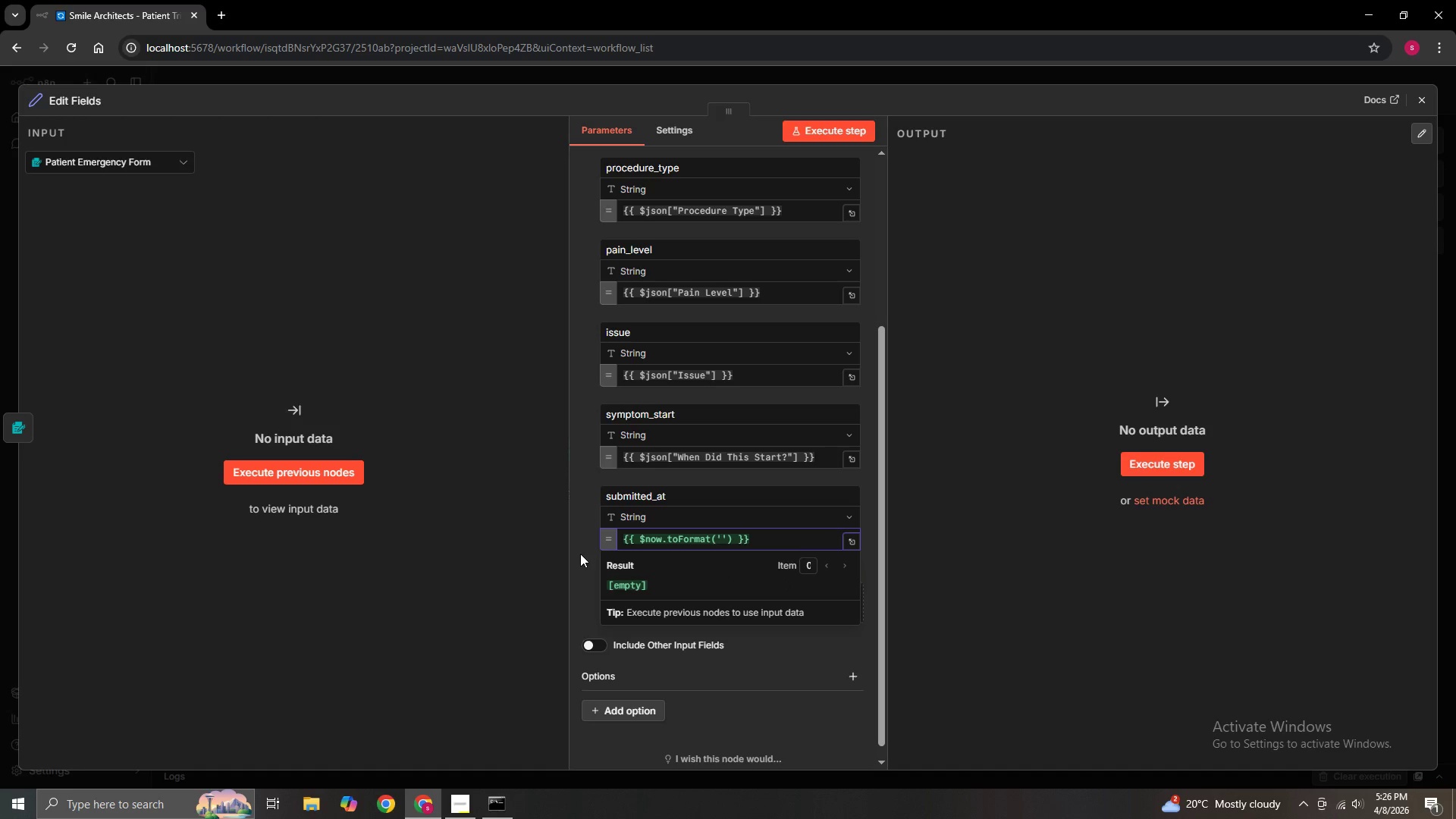 
type(MMMM dd yyyy)
 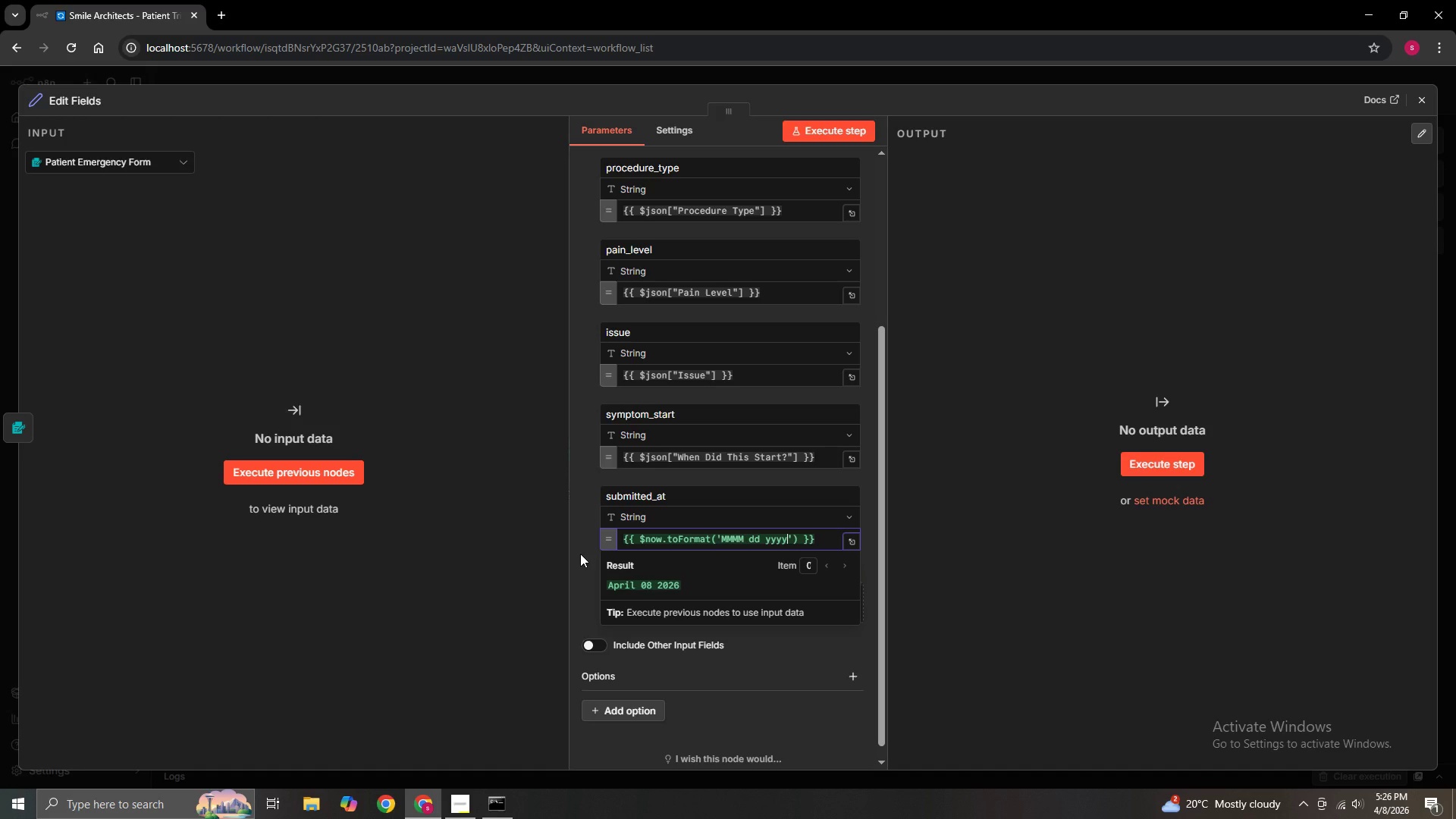 
wait(8.49)
 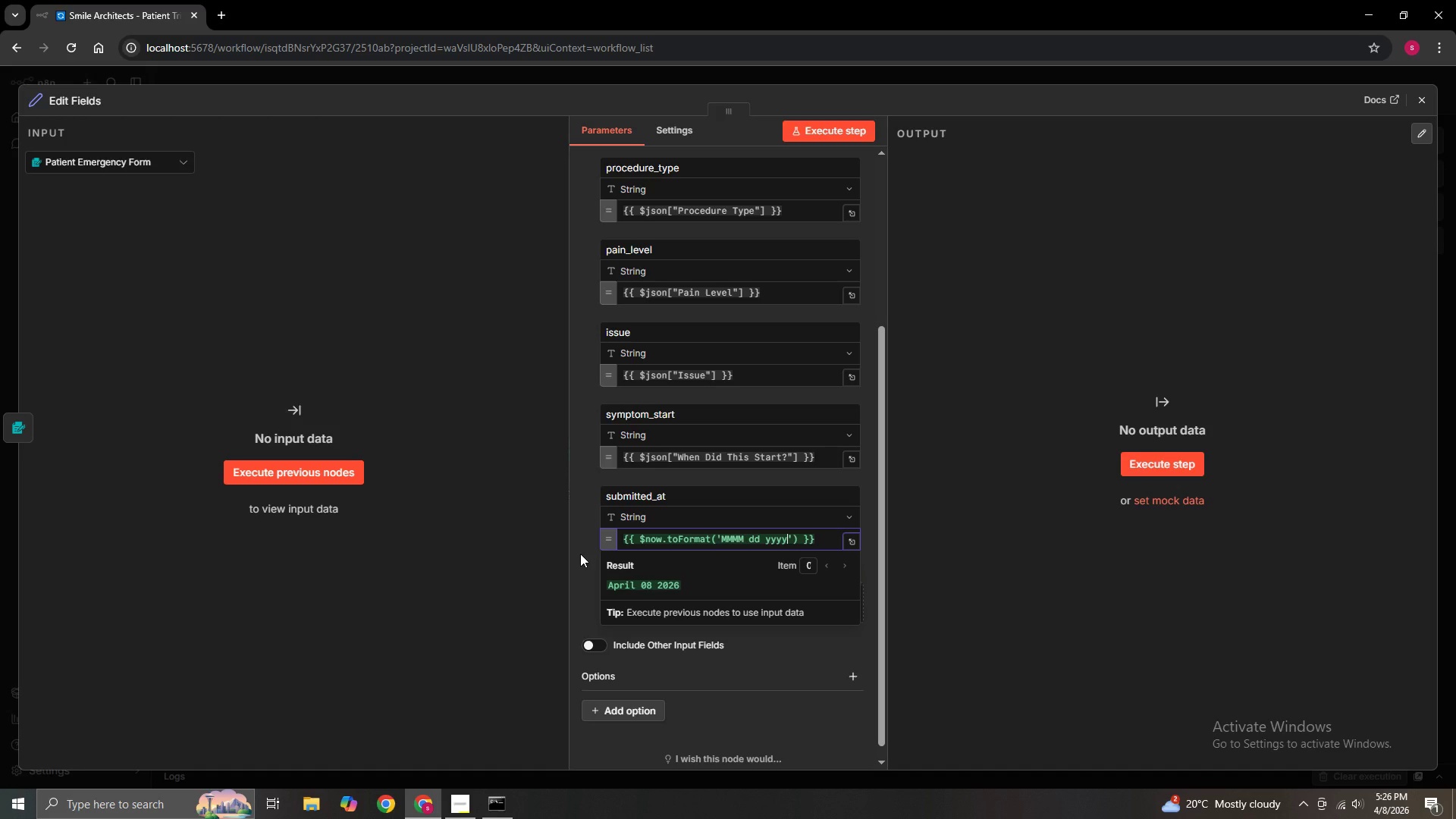 
type(, hh:mm)
 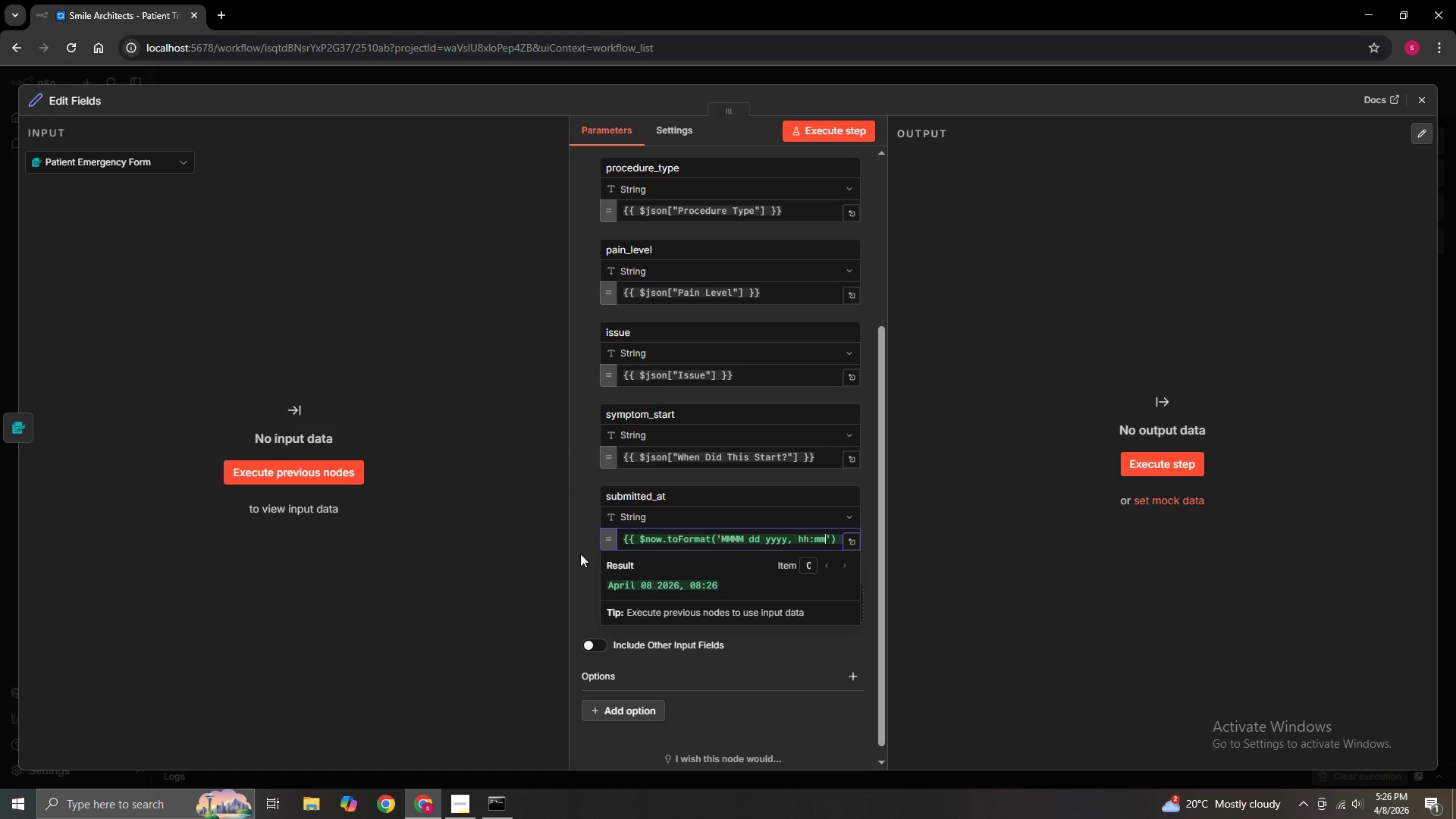 
wait(5.14)
 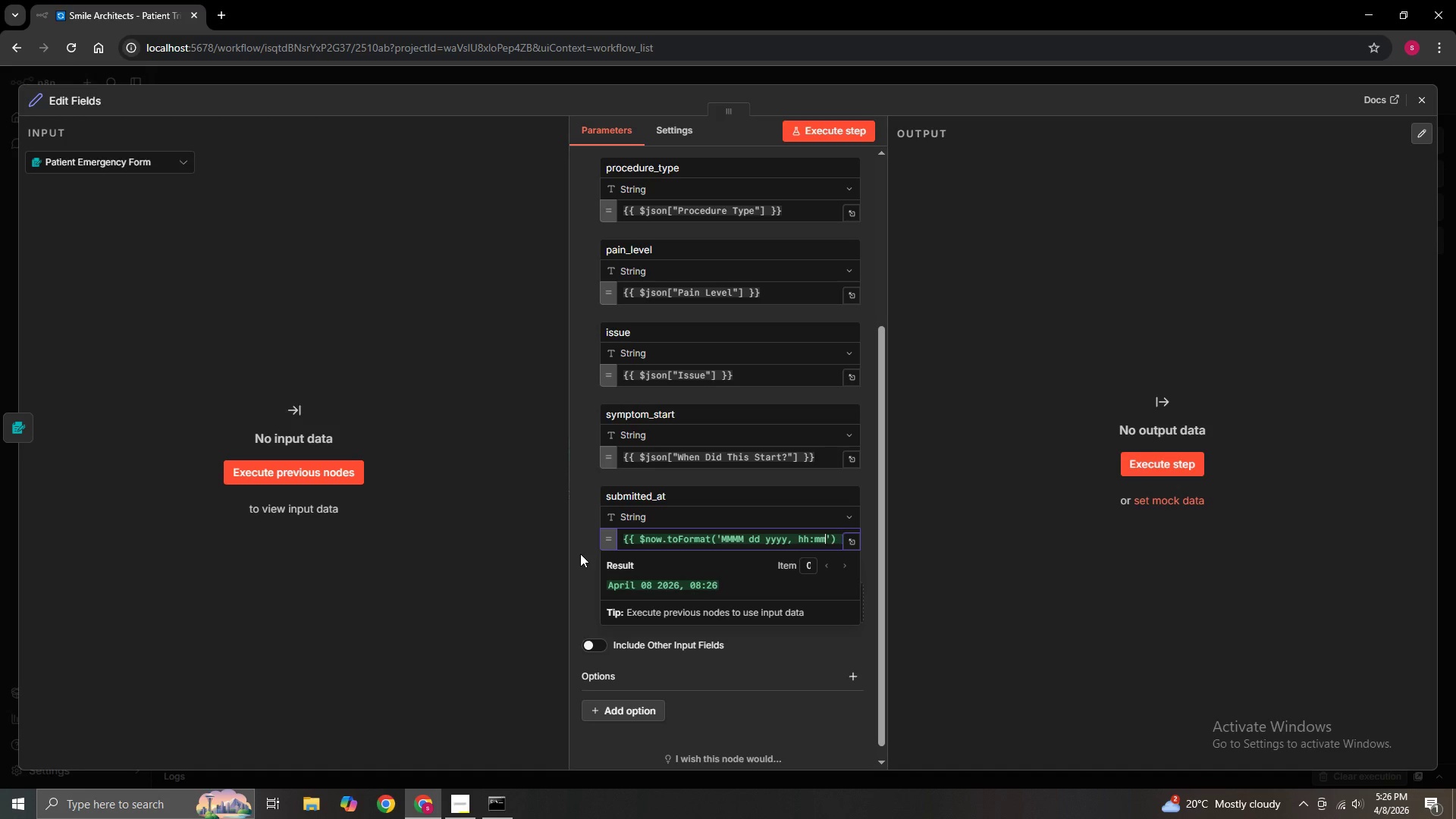 
key(A)
 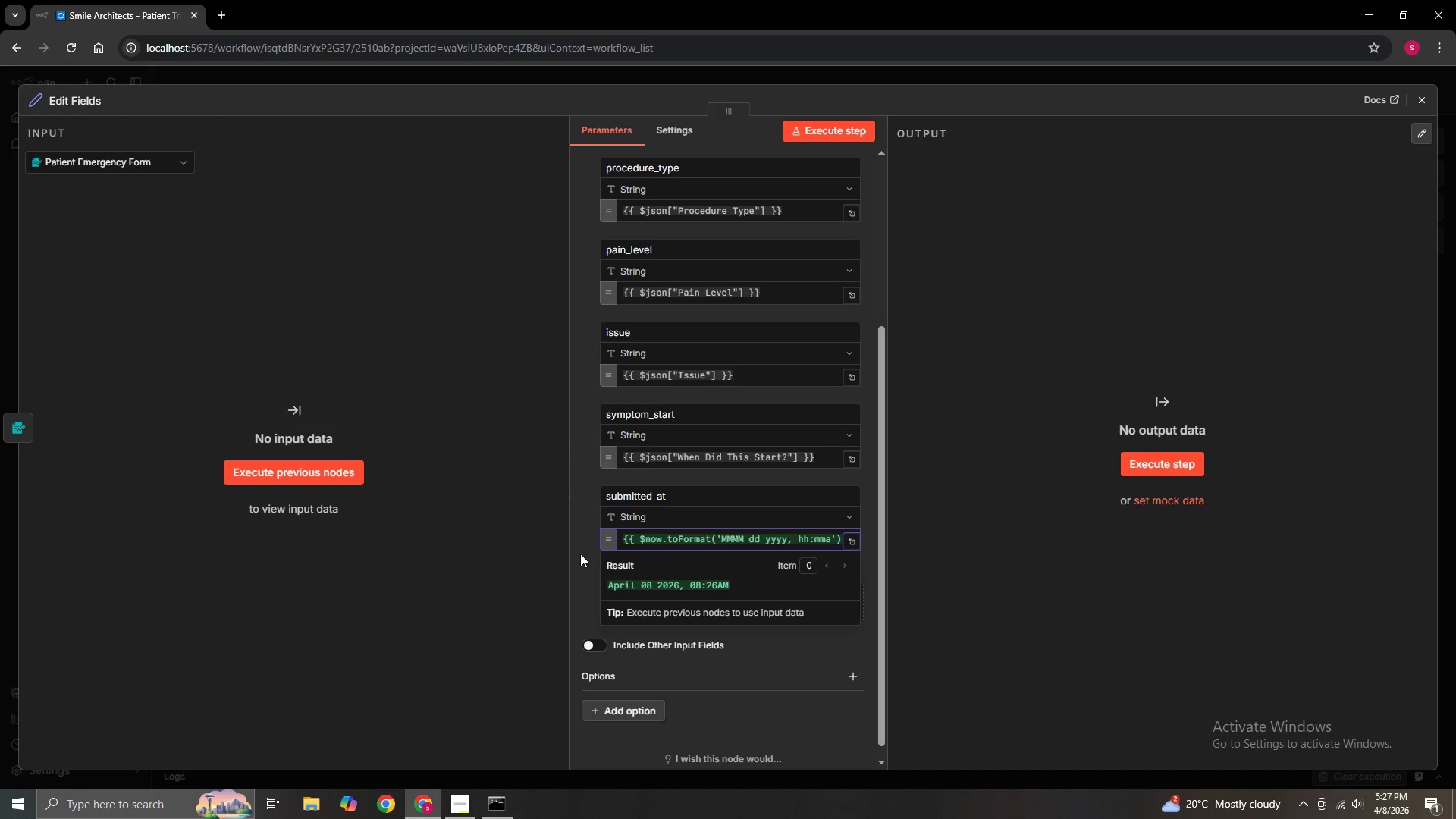 
key(ArrowRight)
 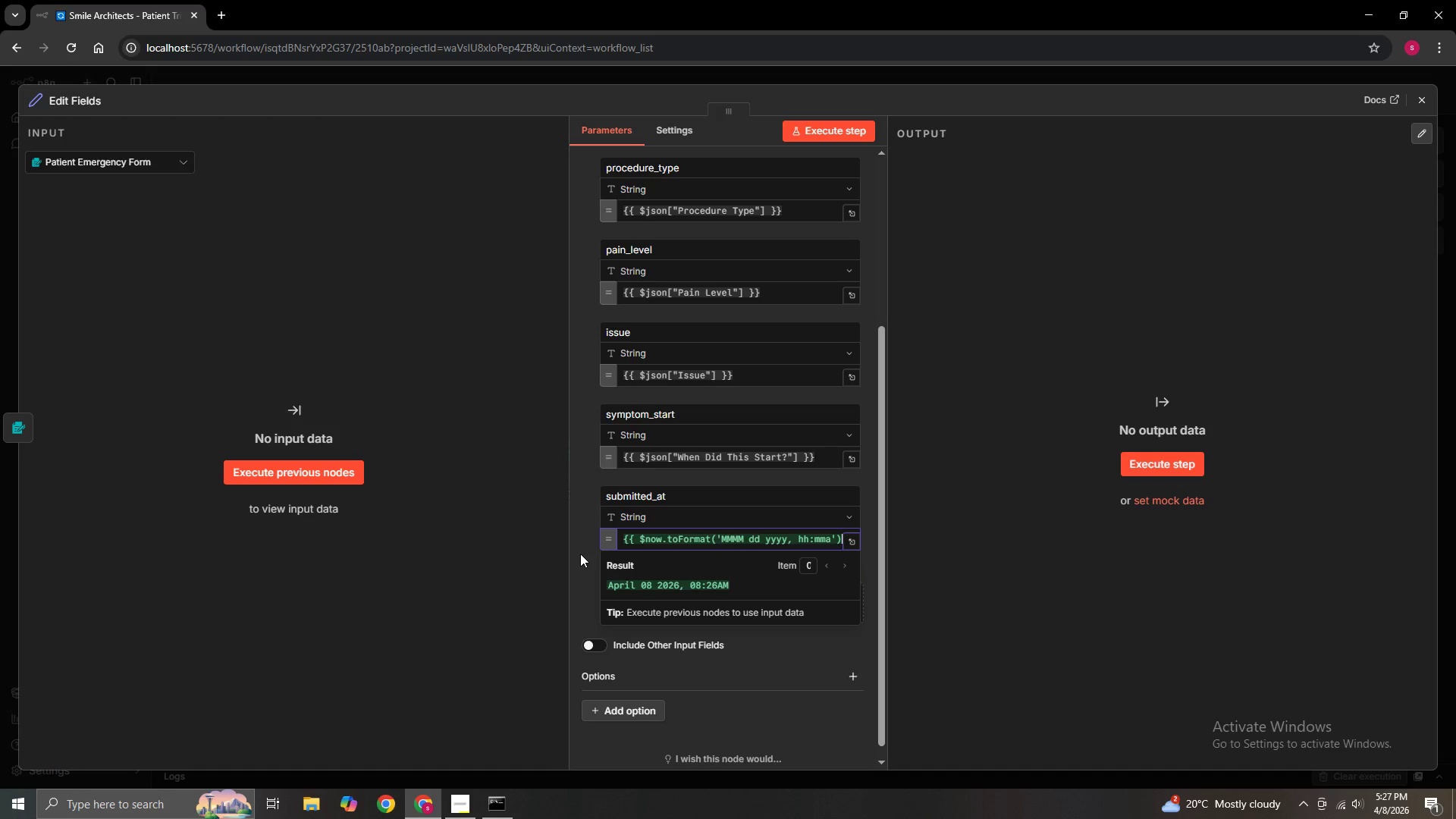 
key(ArrowRight)
 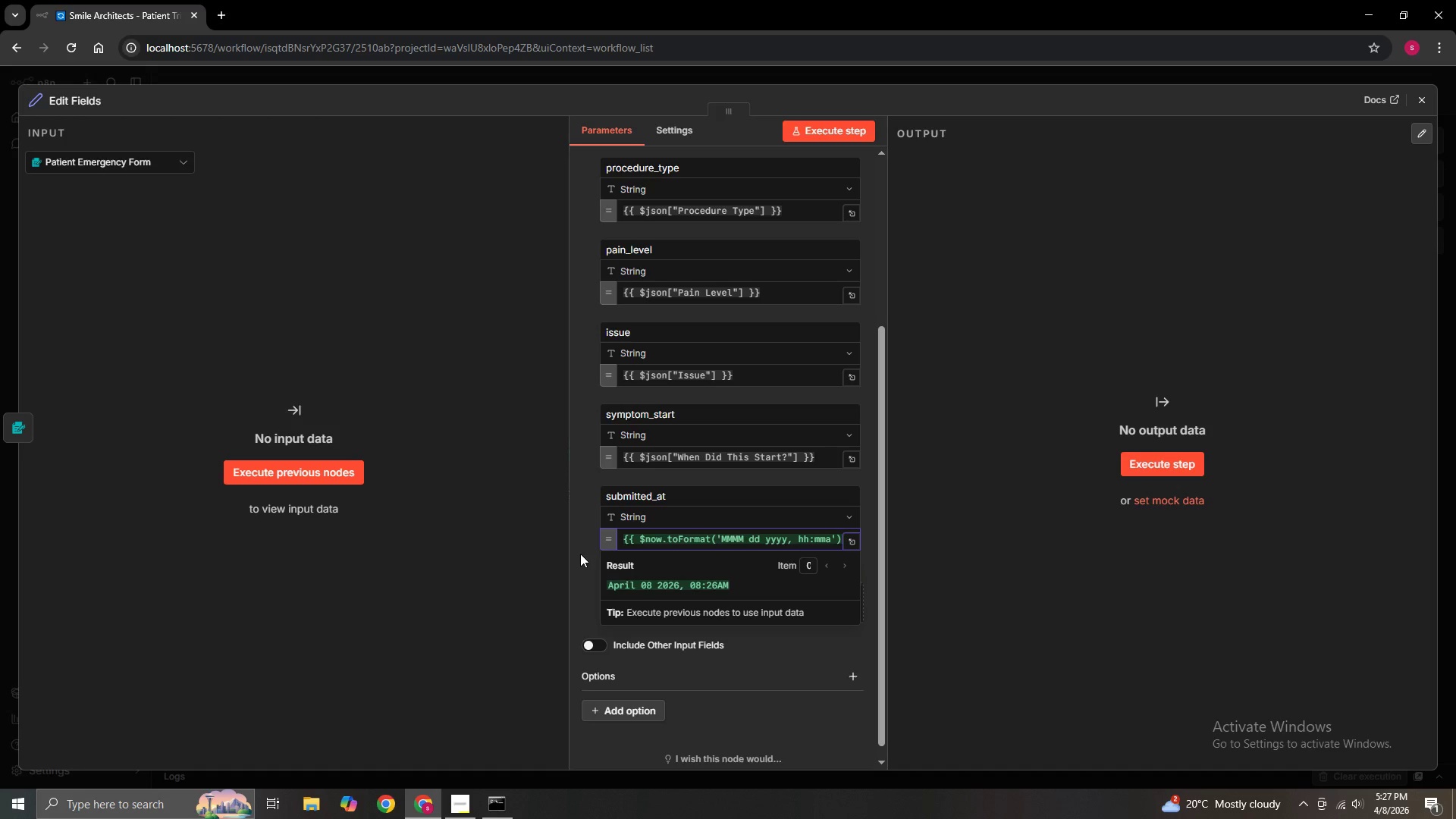 
key(ArrowRight)
 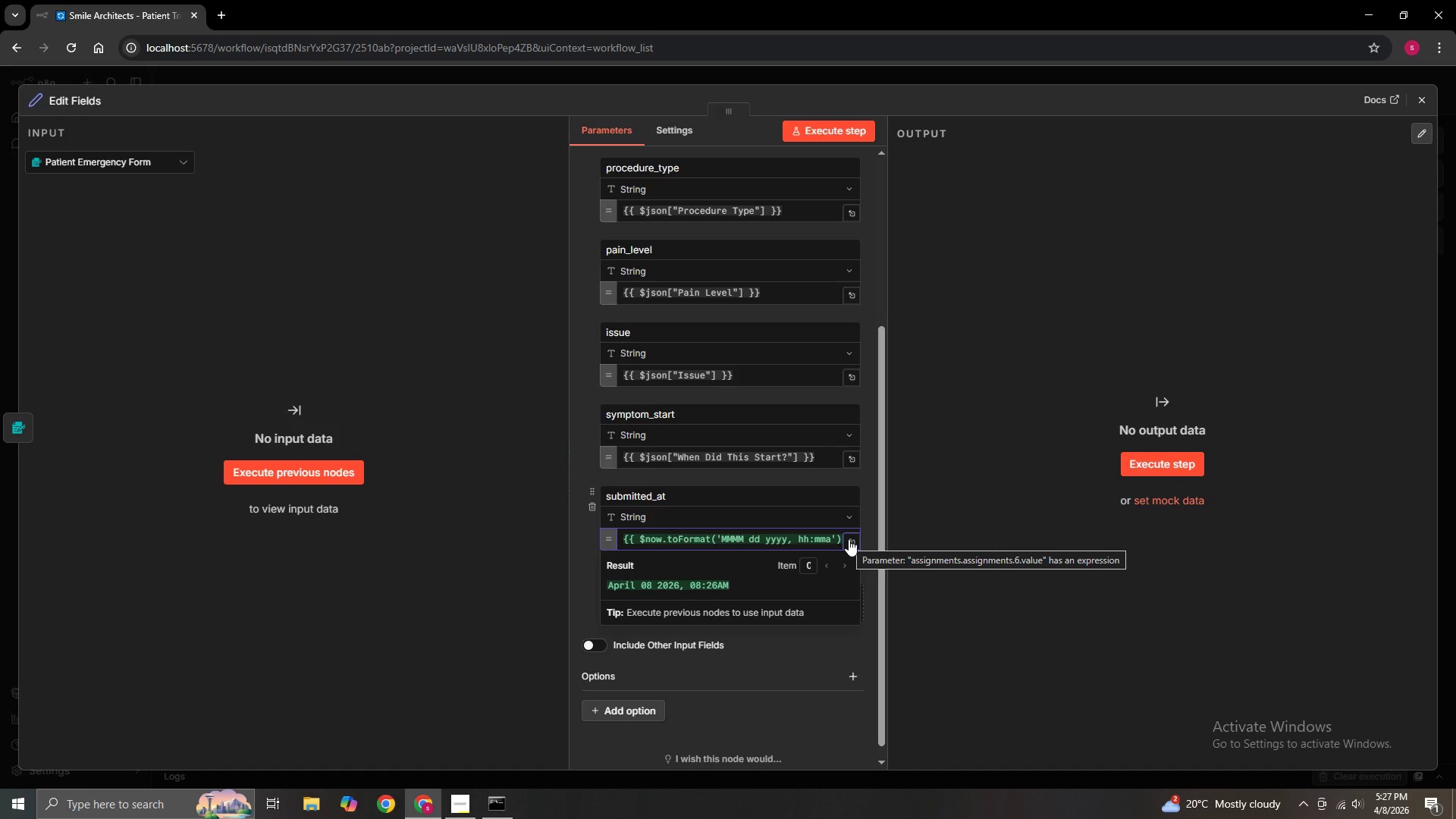 
left_click([849, 539])
 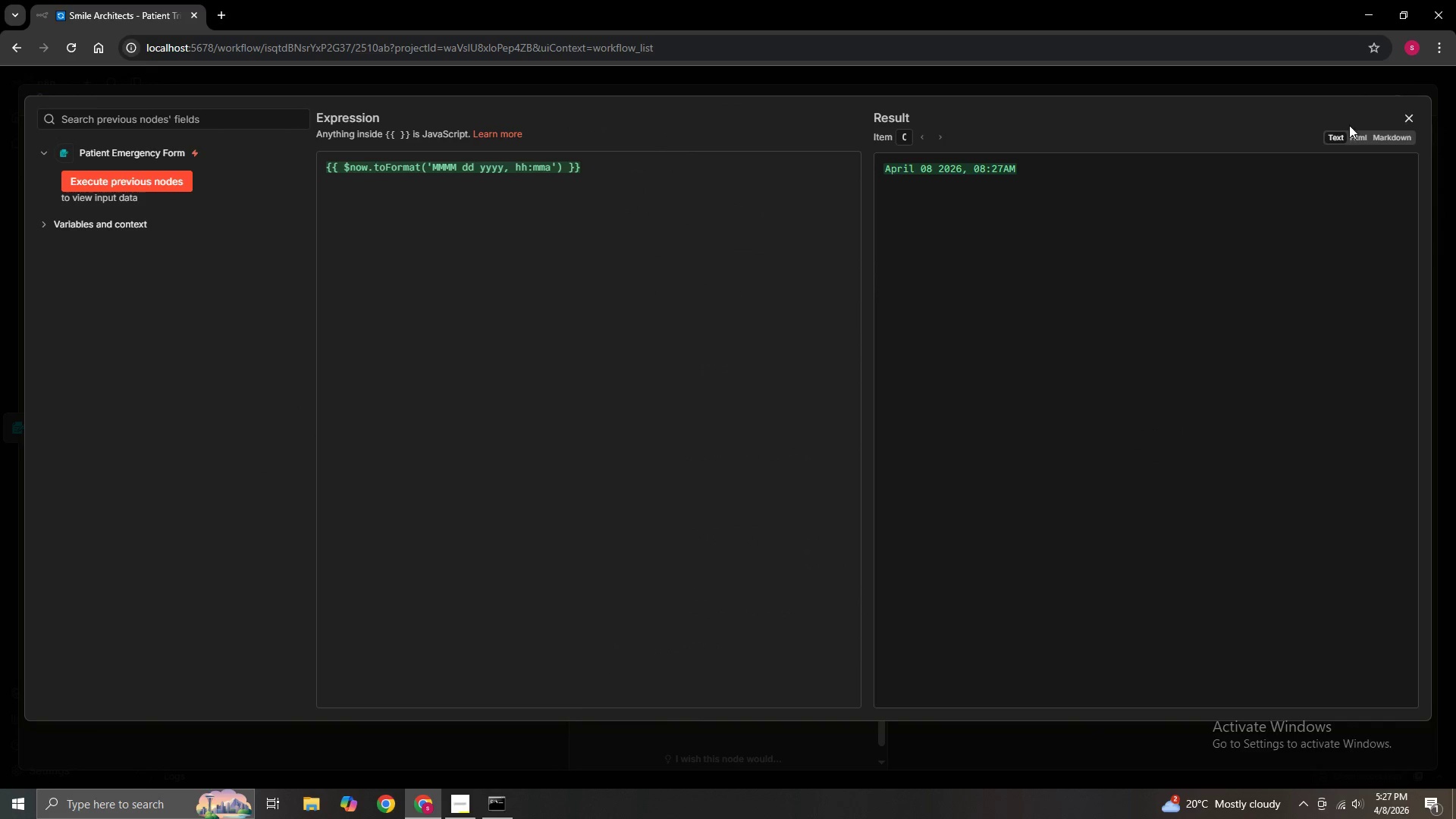 
left_click([1402, 118])
 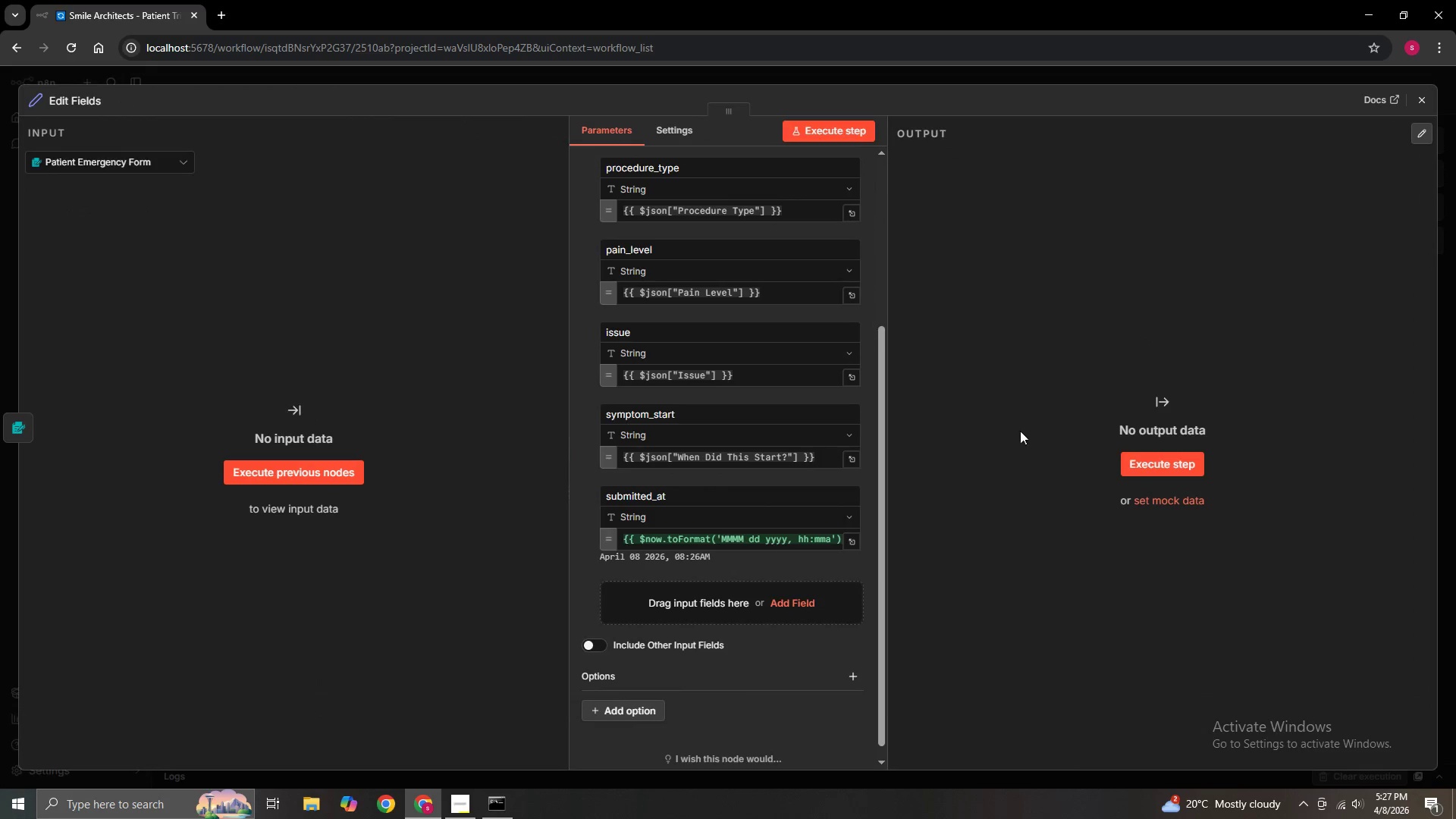 
left_click([992, 463])
 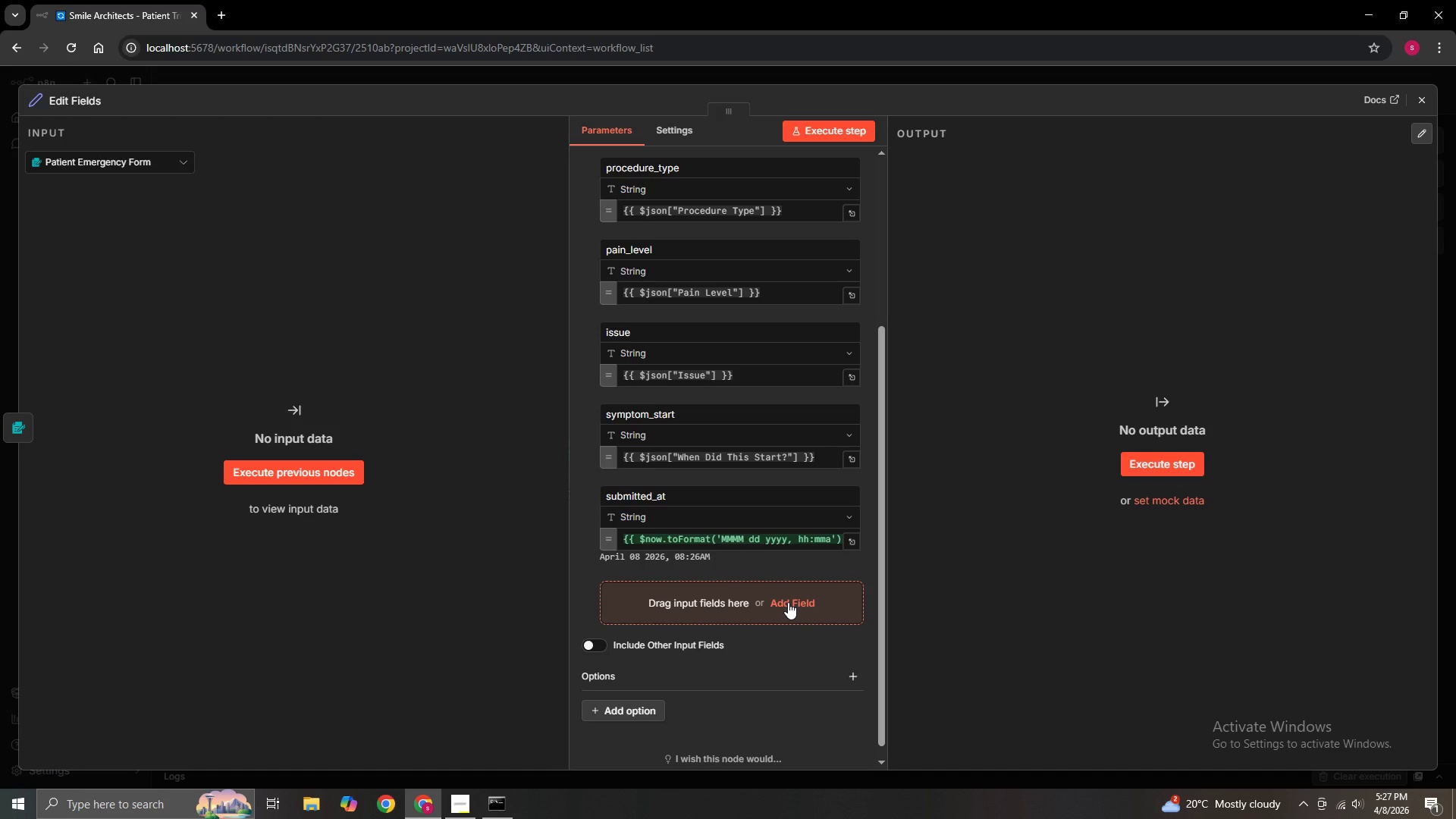 
left_click([788, 602])
 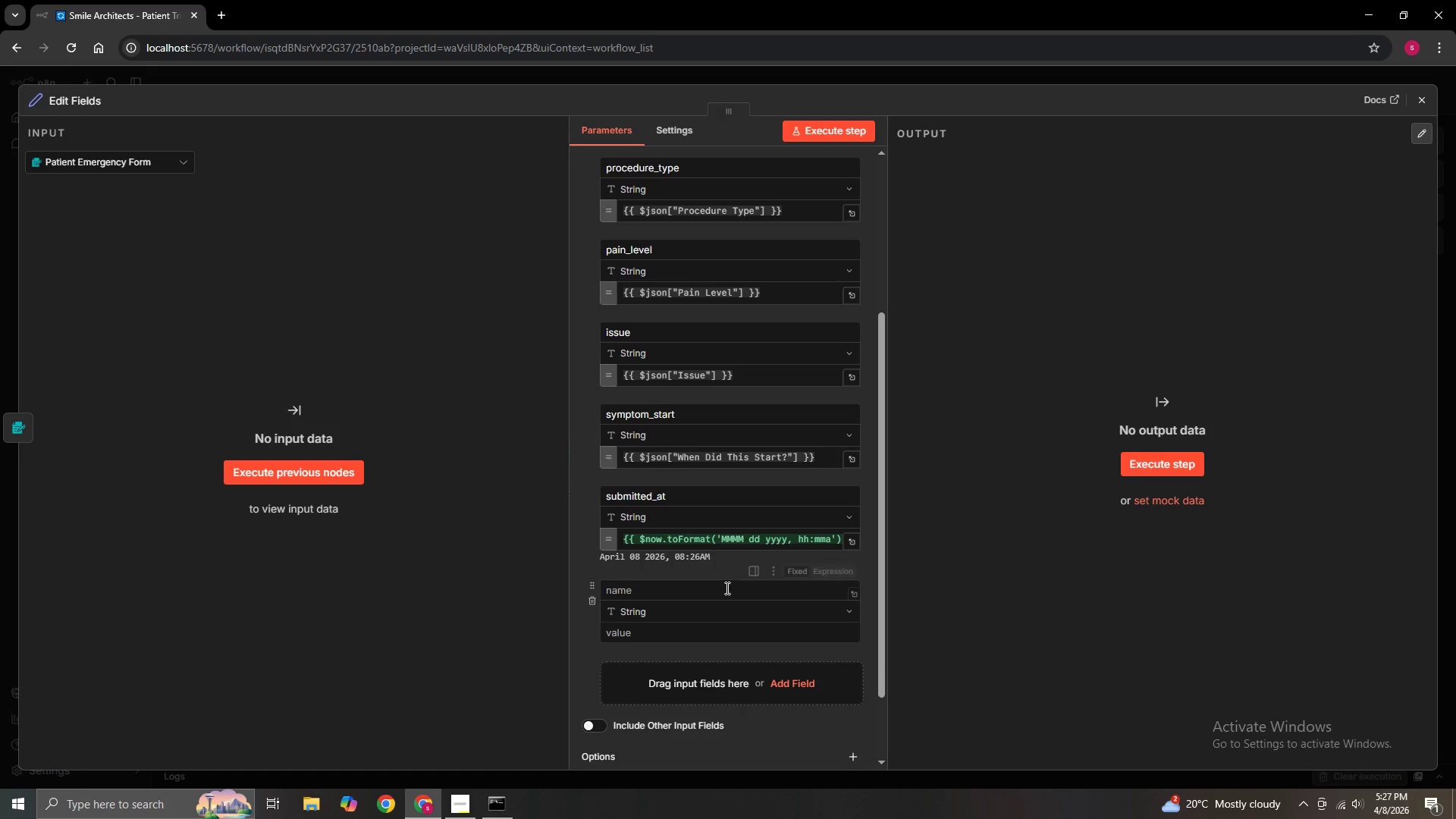 
scroll: coordinate [711, 585], scroll_direction: down, amount: 4.0
 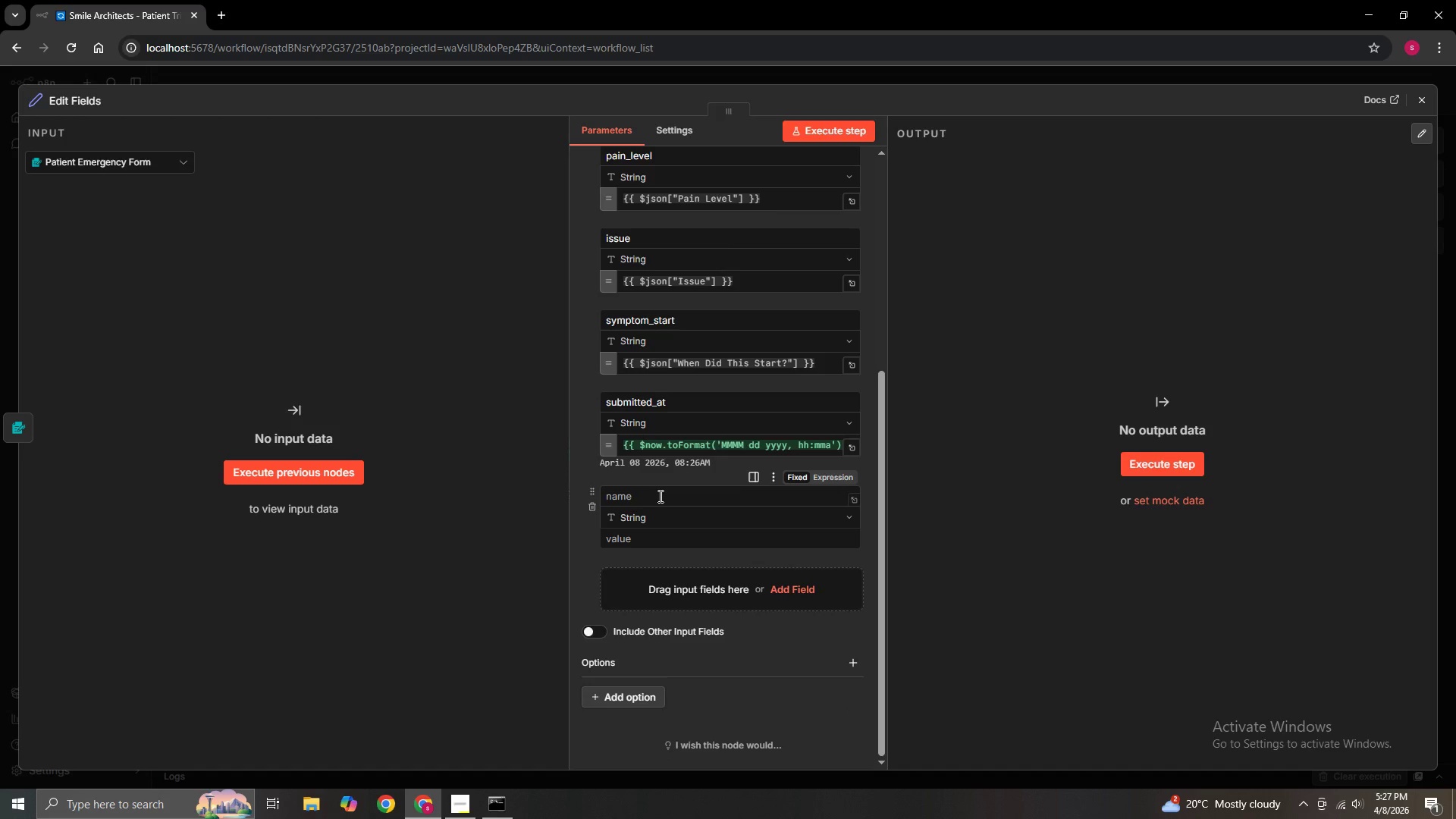 
left_click([659, 496])
 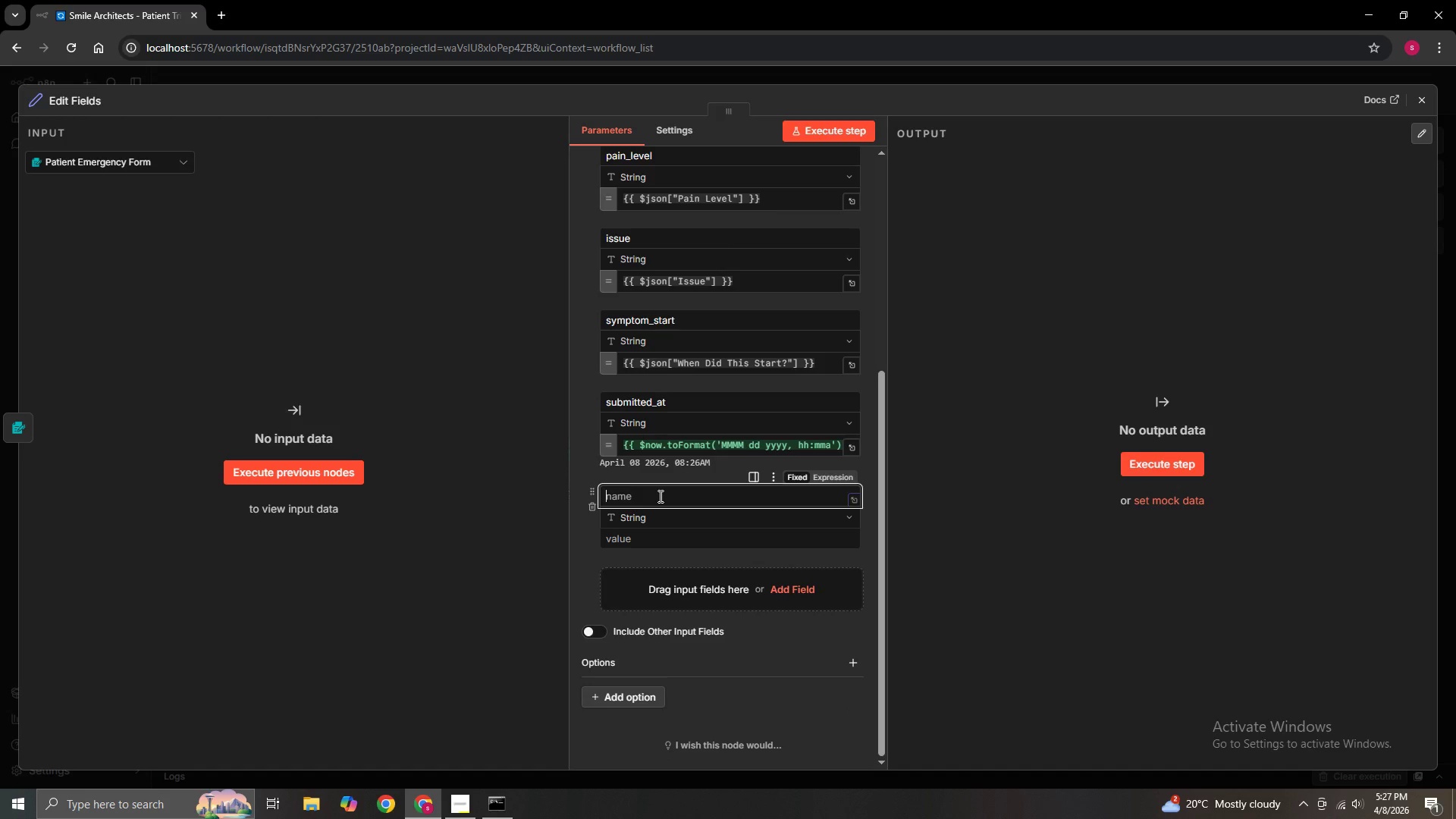 
hold_key(key=ShiftLeft, duration=0.5)
 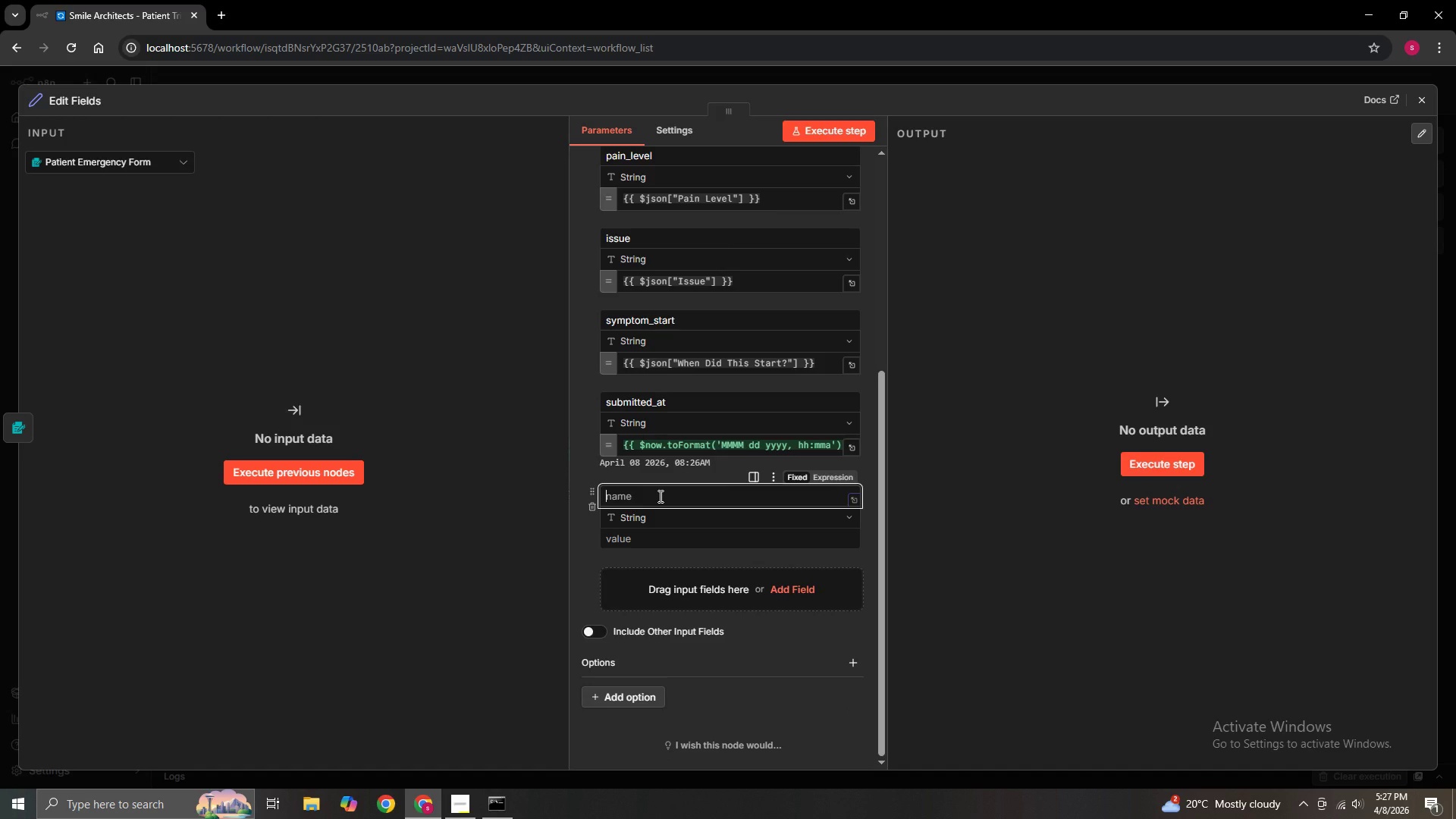 
type(ca;;)
key(Backspace)
key(Backspace)
type(ll_link)
 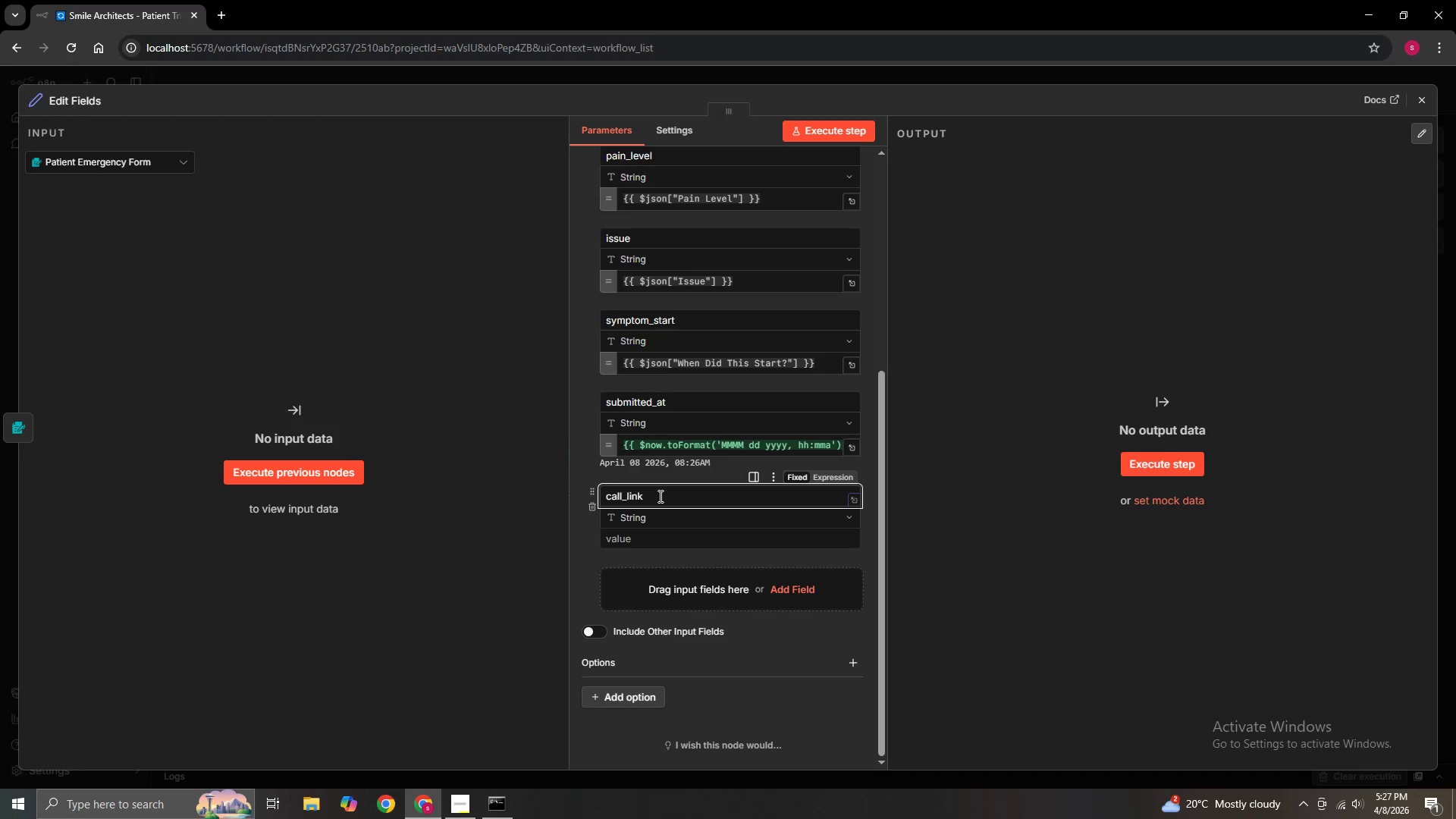 
wait(7.98)
 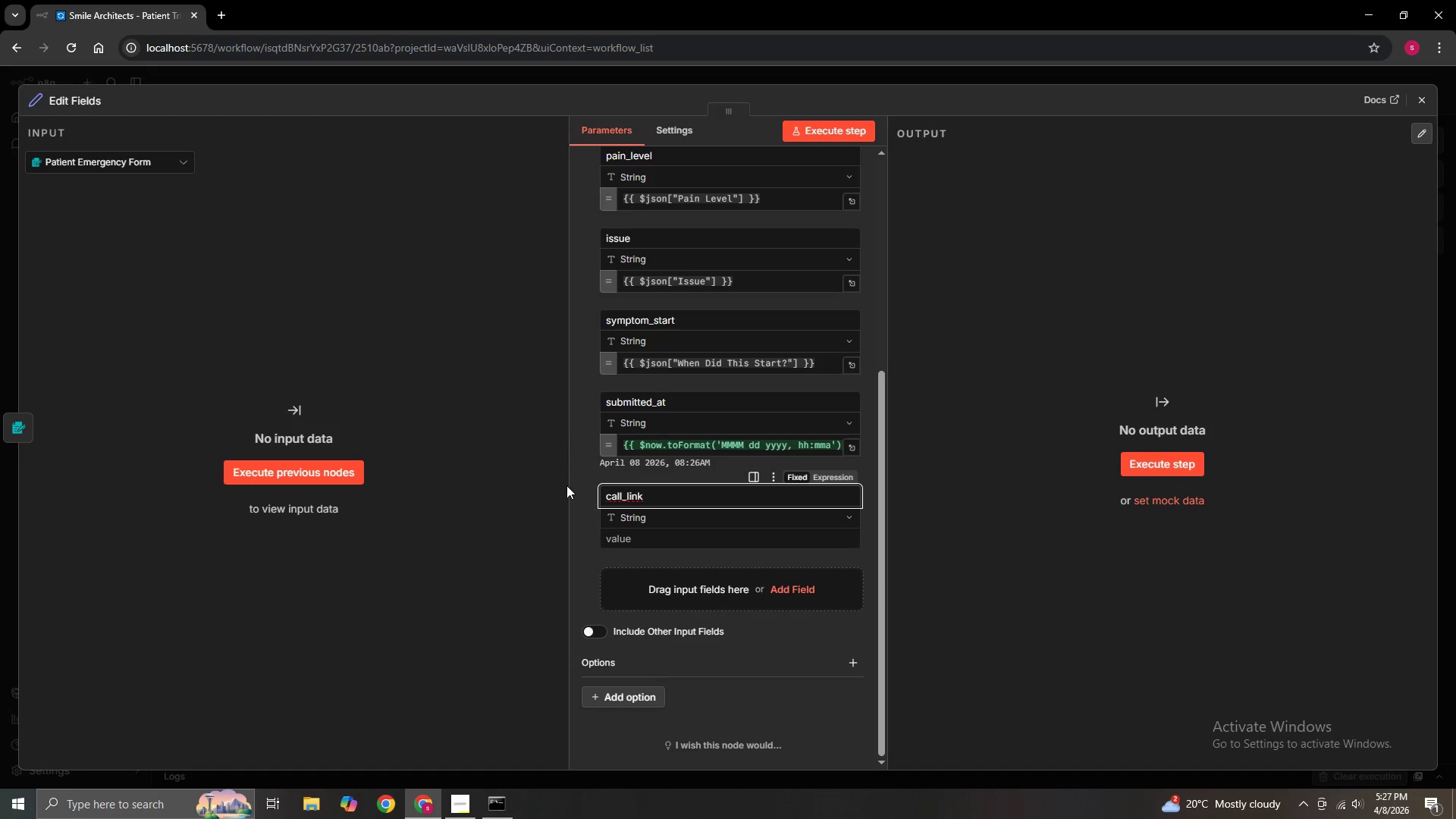 
left_click([638, 536])
 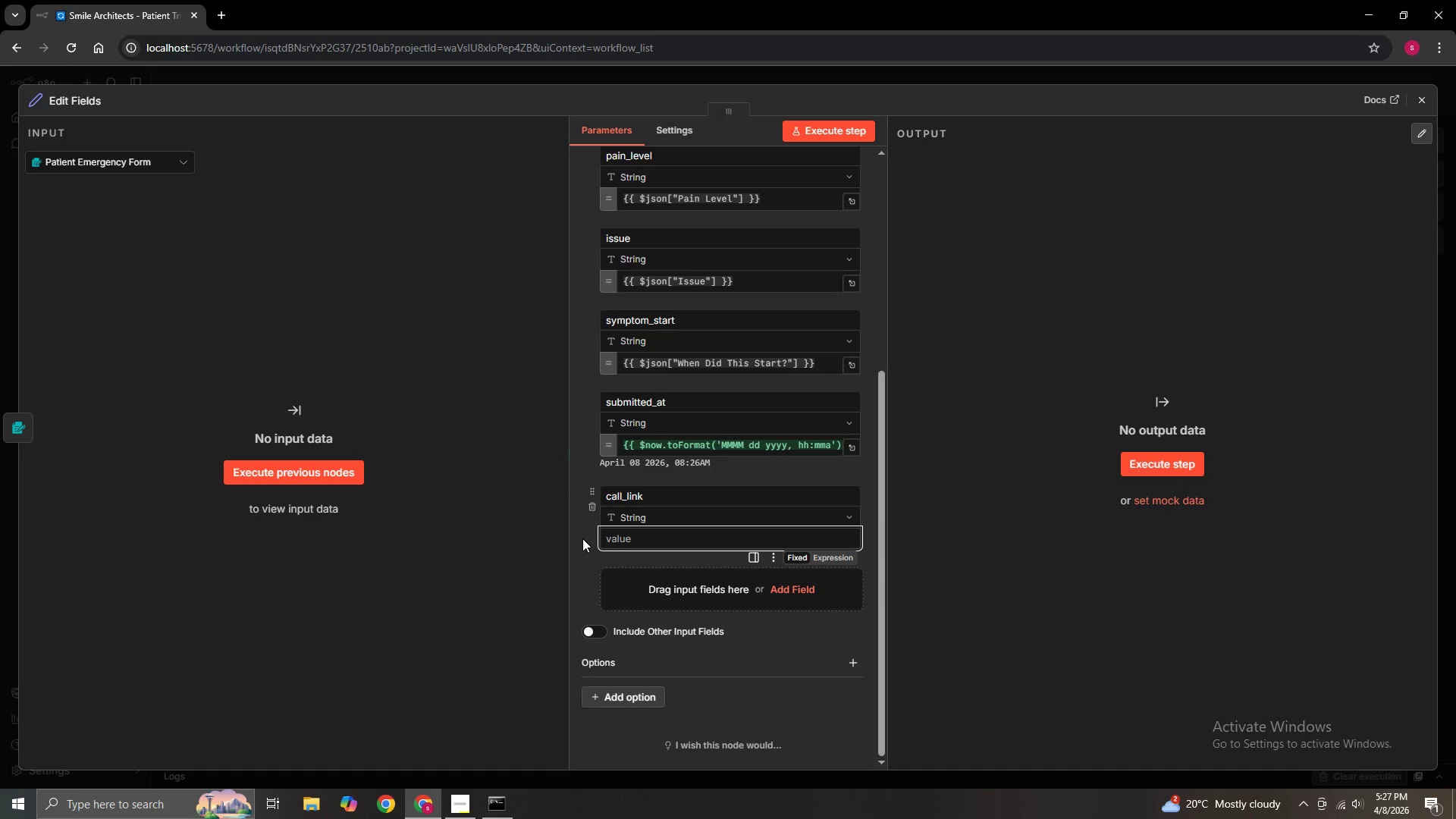 
type(=tel:{{$json)
 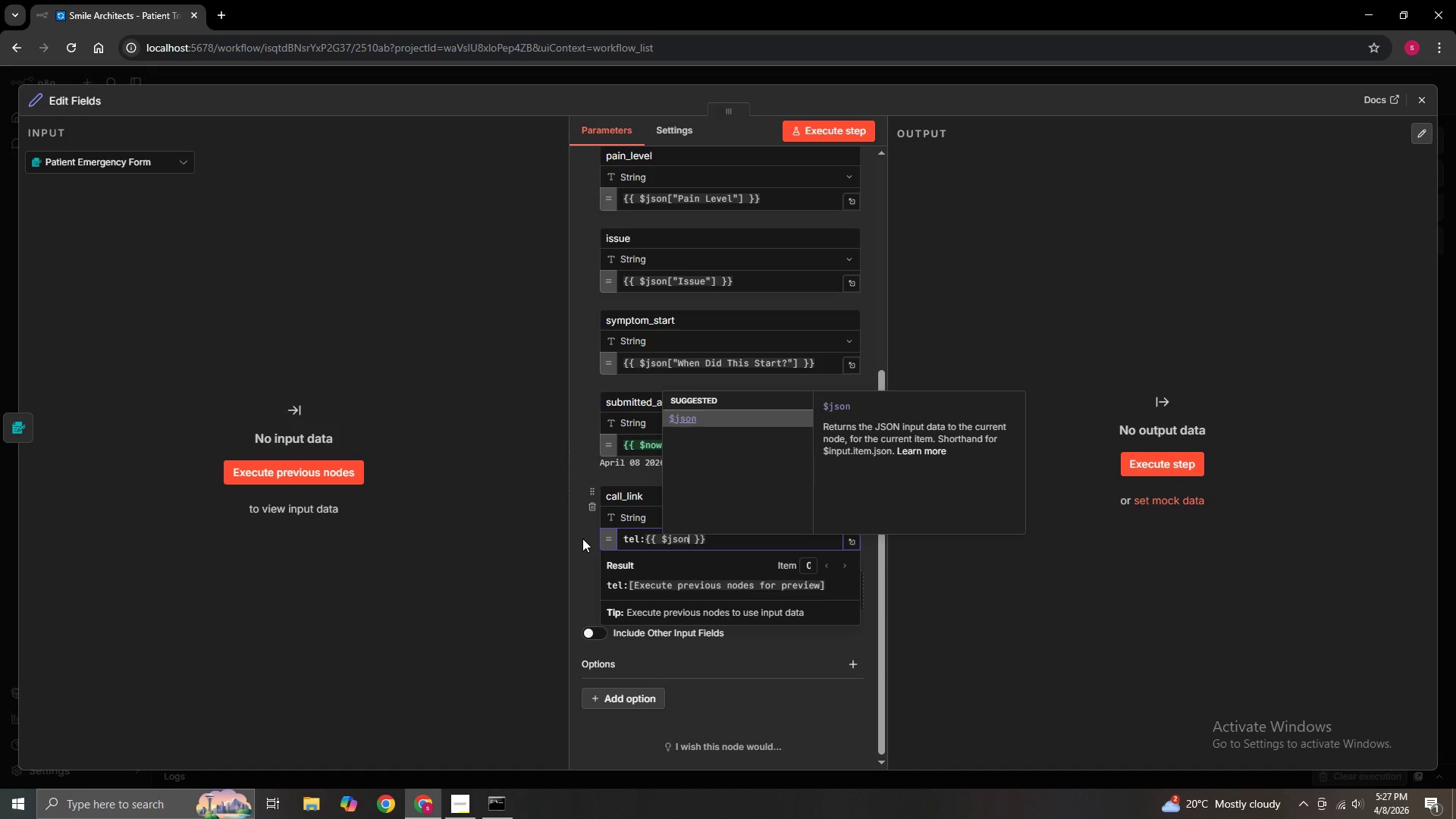 
wait(6.33)
 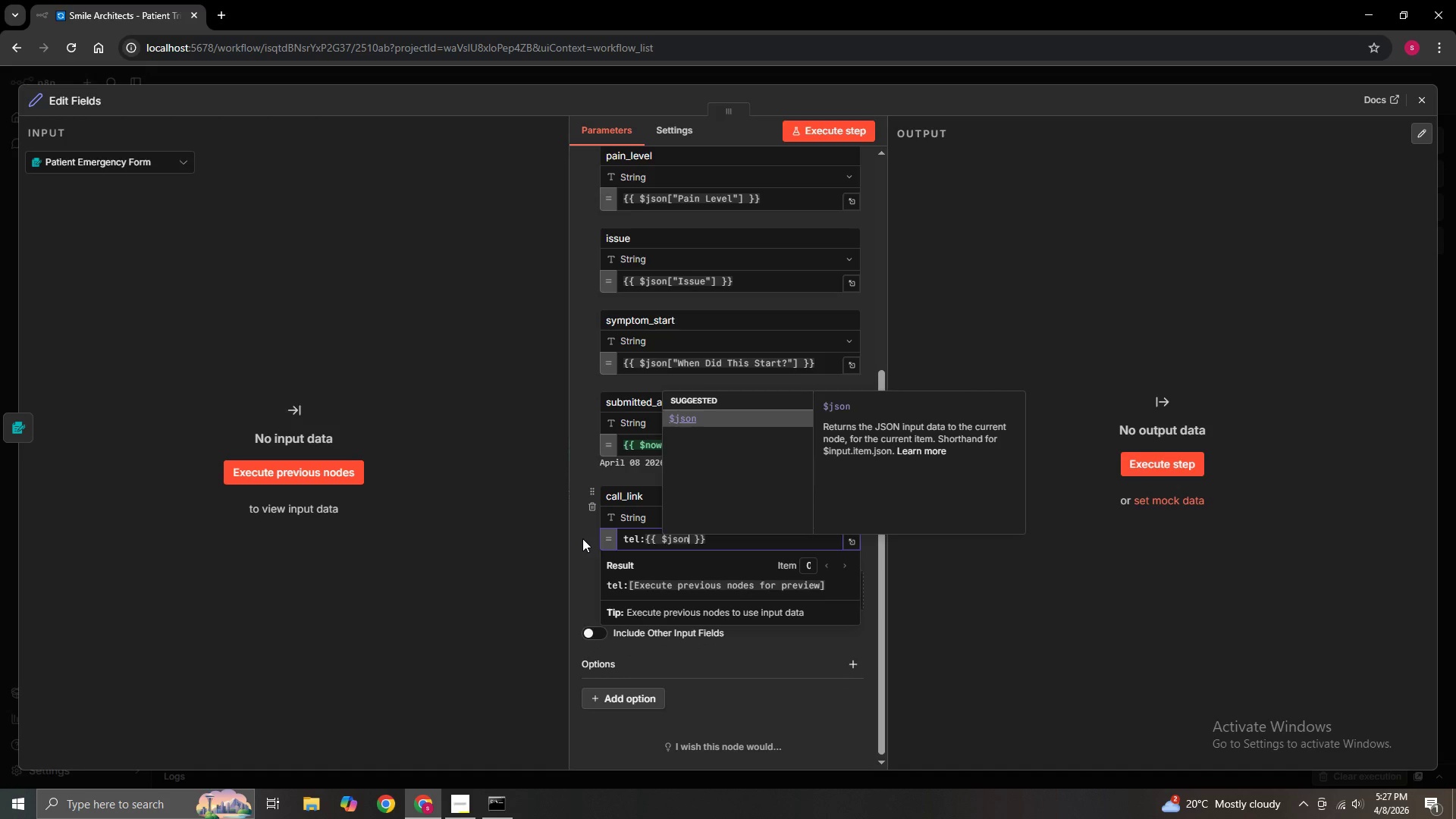 
type(["ph)
key(Backspace)
key(Backspace)
type(Phone Number)
 